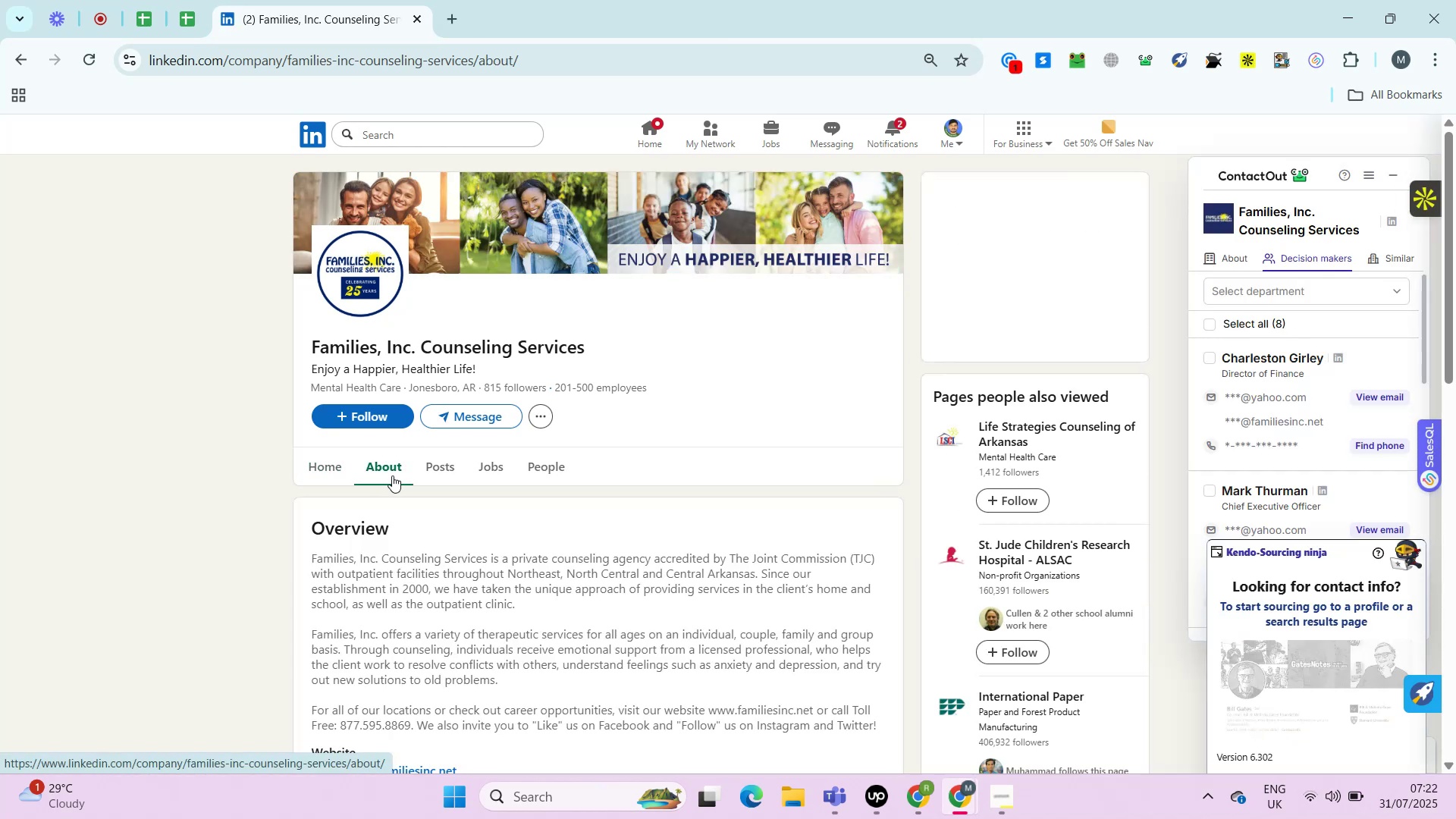 
wait(10.89)
 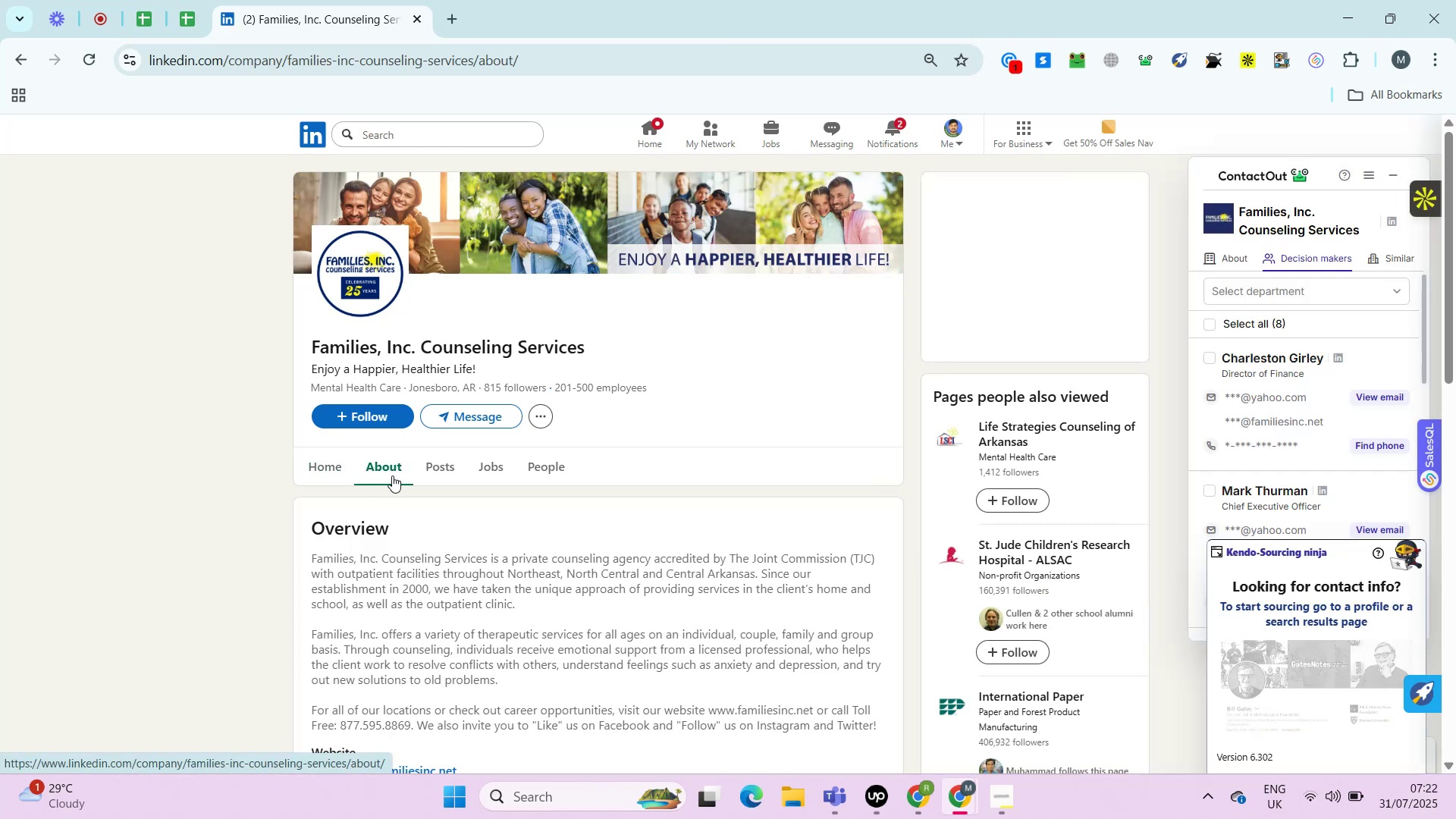 
key(Control+ControlLeft)
 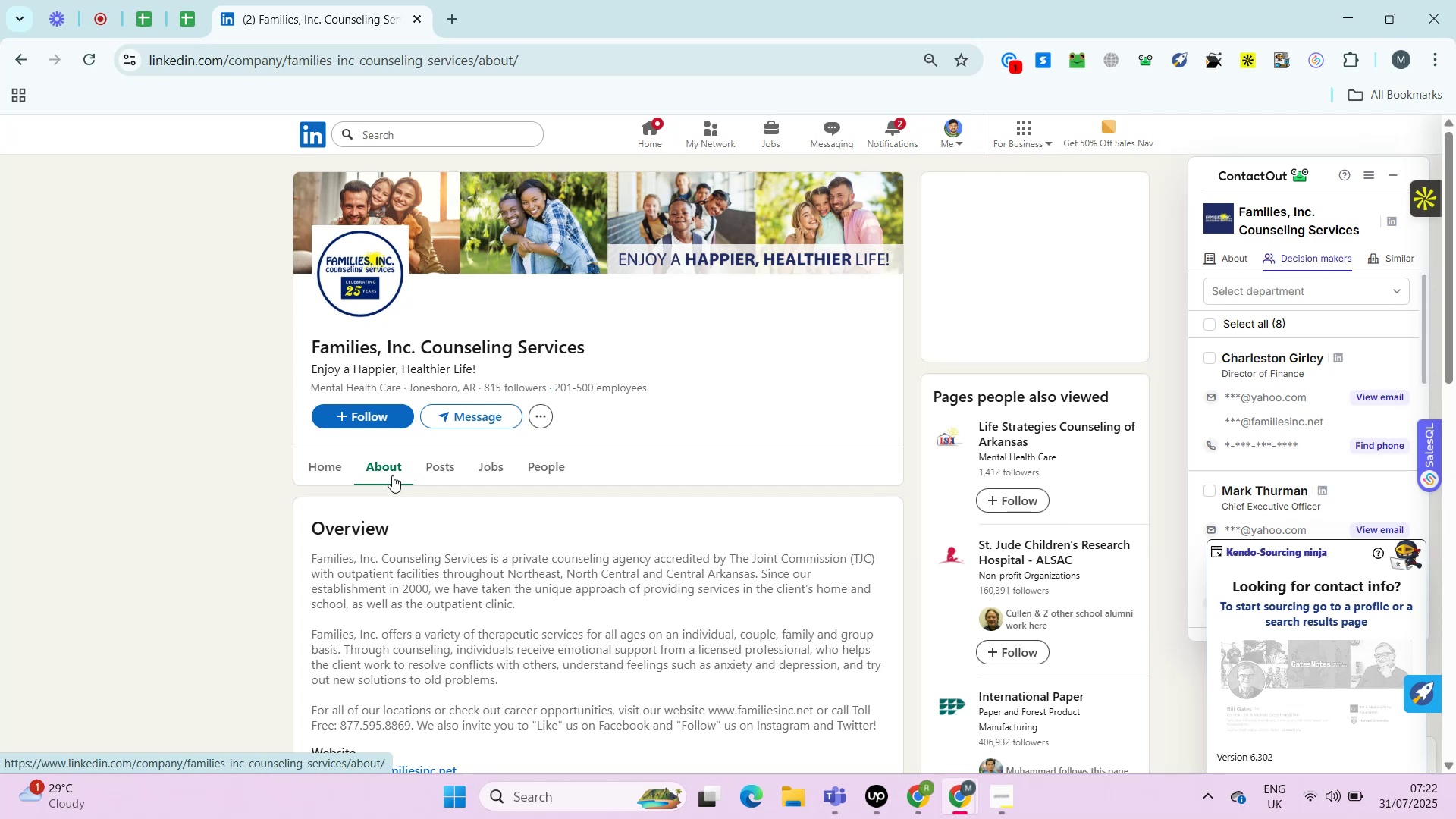 
key(Alt+Control+AltLeft)
 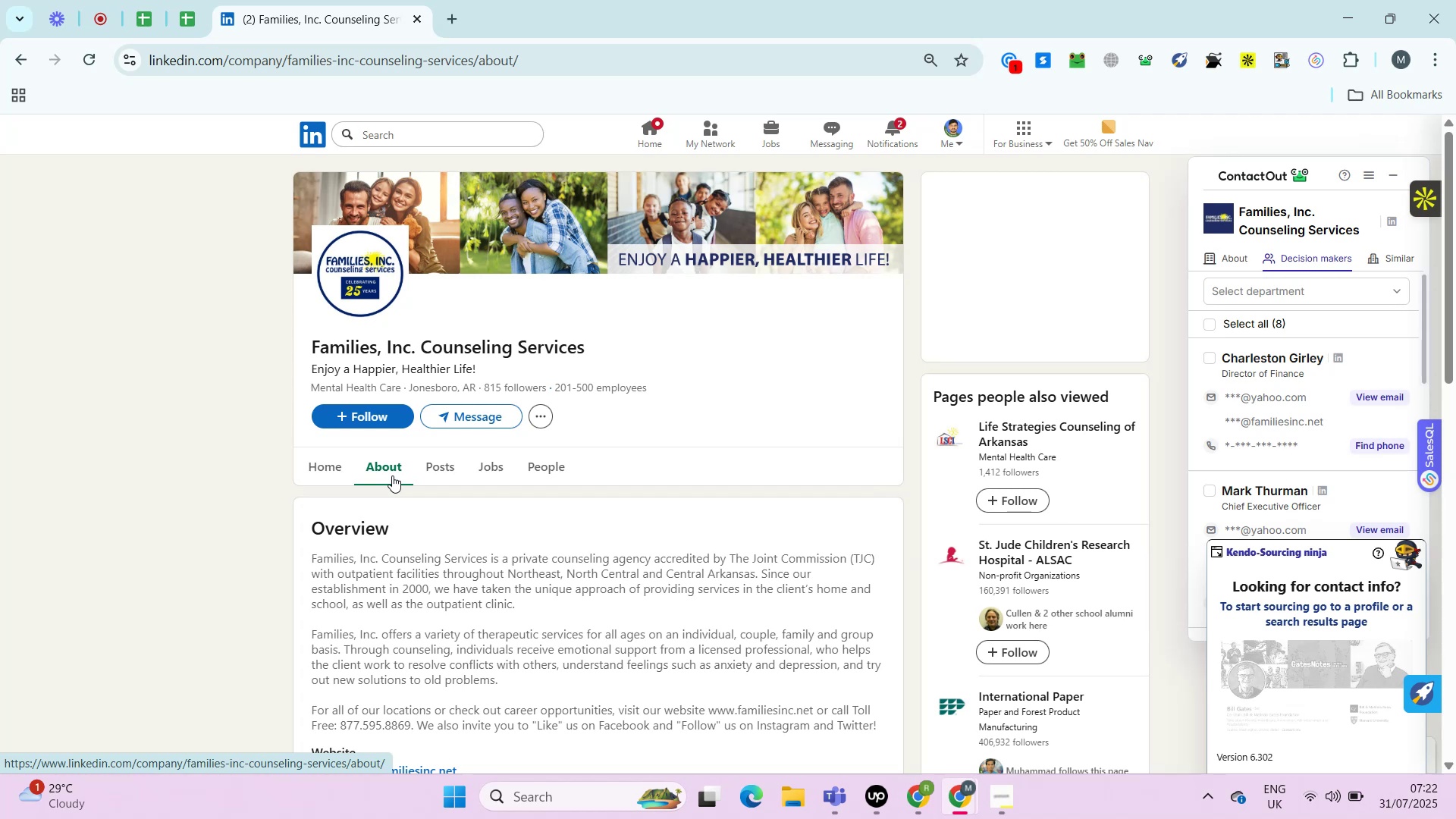 
key(Alt+Control+ControlLeft)
 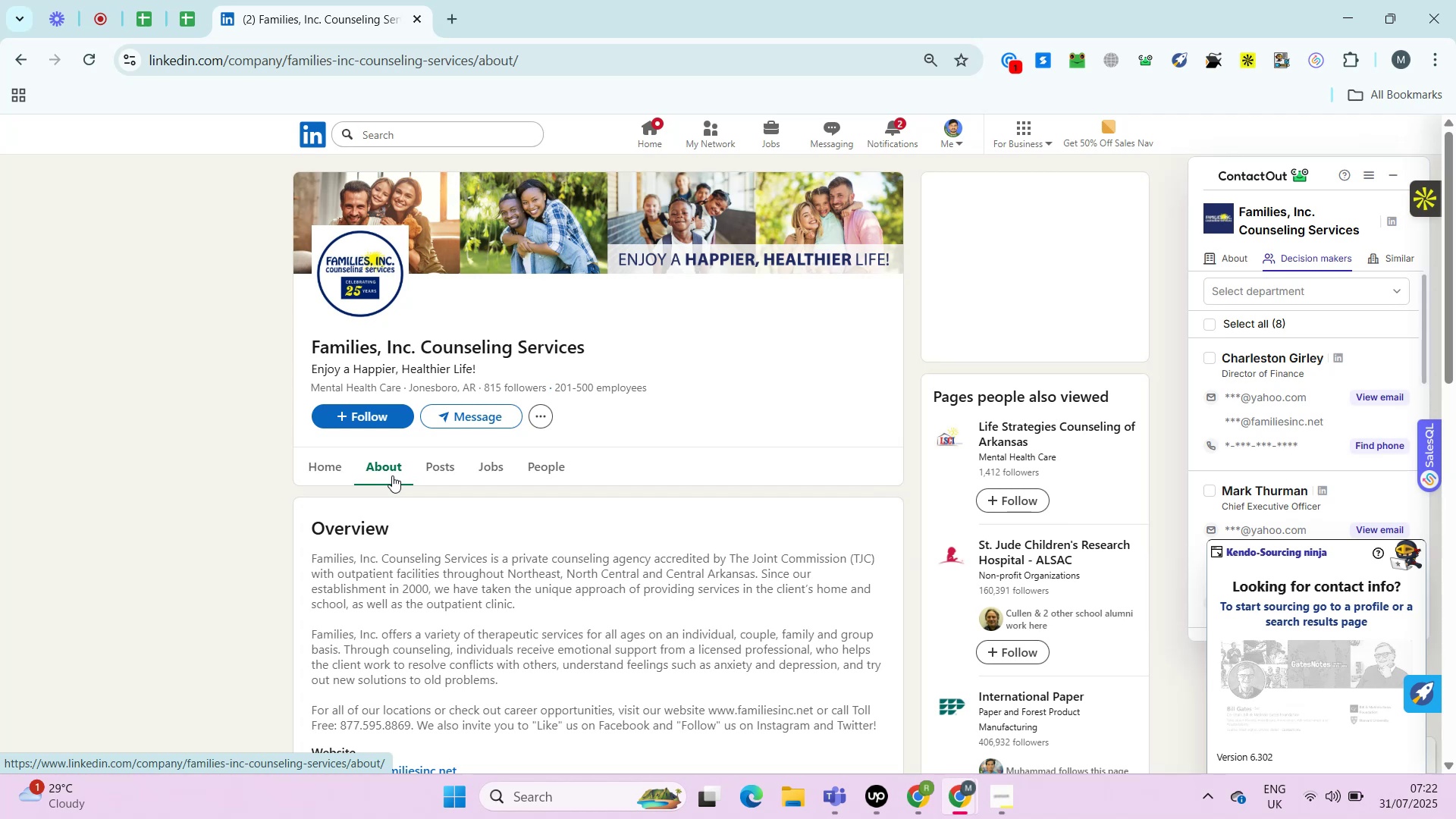 
key(Alt+Control+AltLeft)
 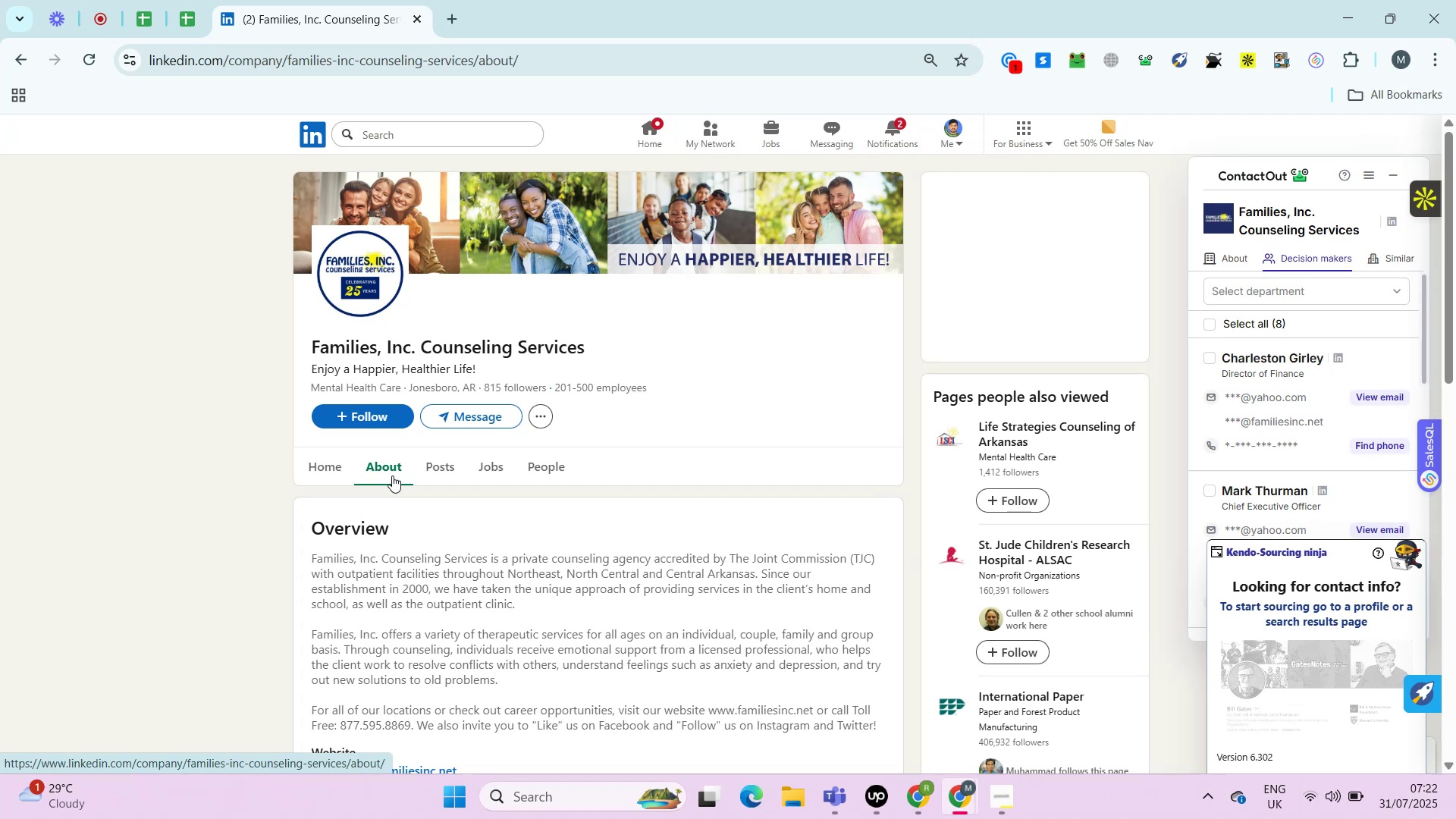 
key(Control+ControlLeft)
 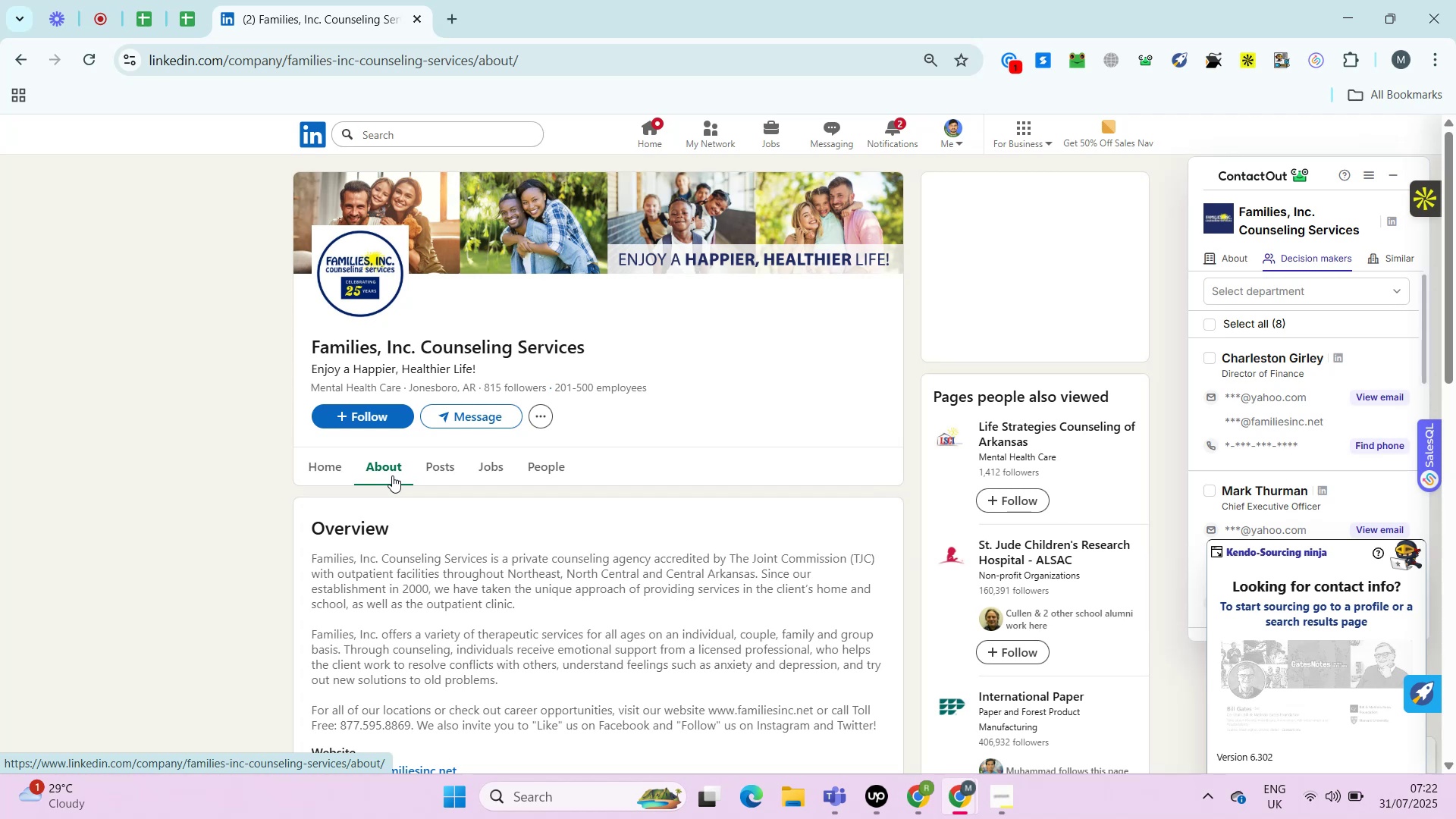 
key(Alt+Control+AltLeft)
 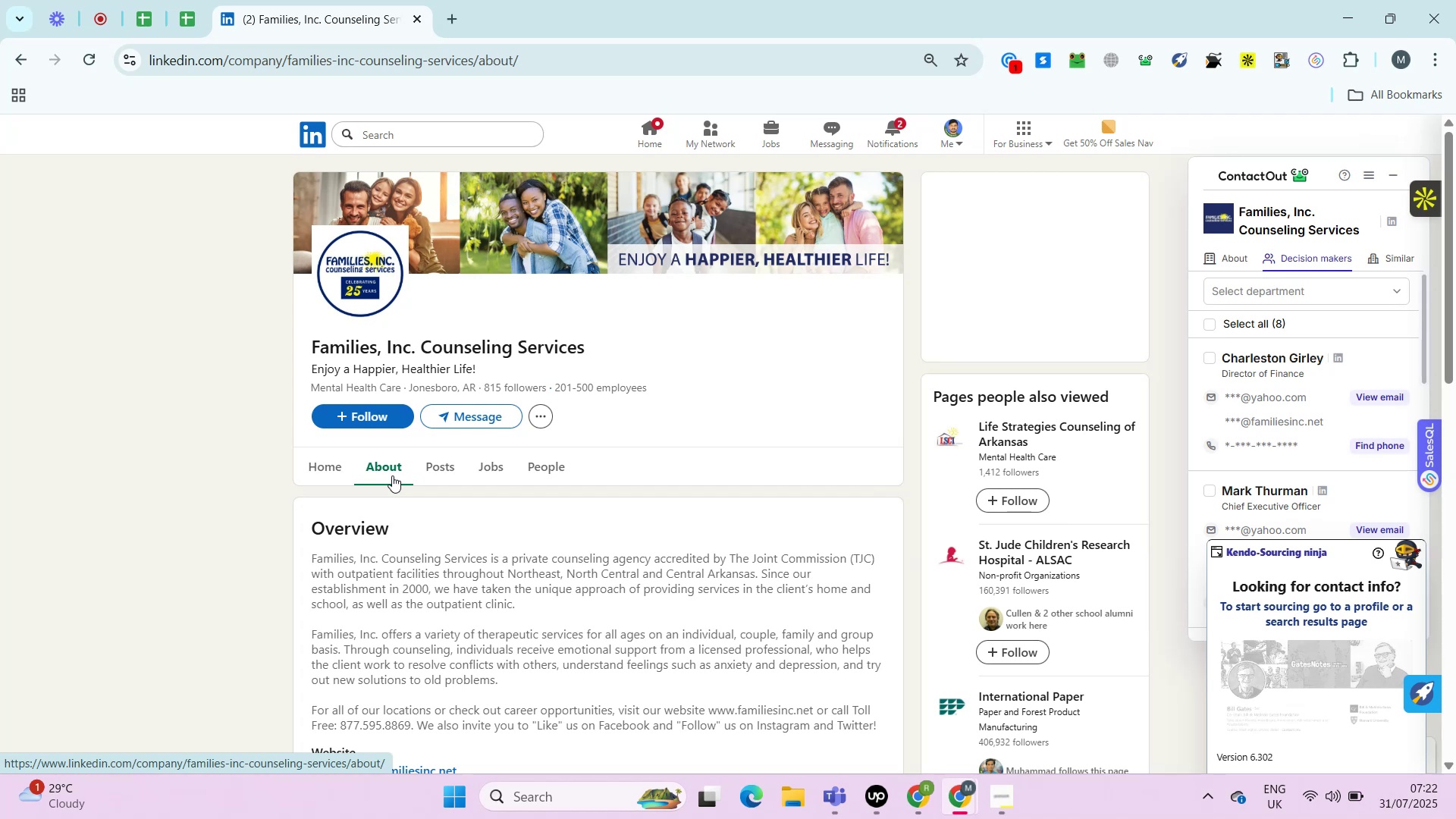 
key(Alt+Control+ControlLeft)
 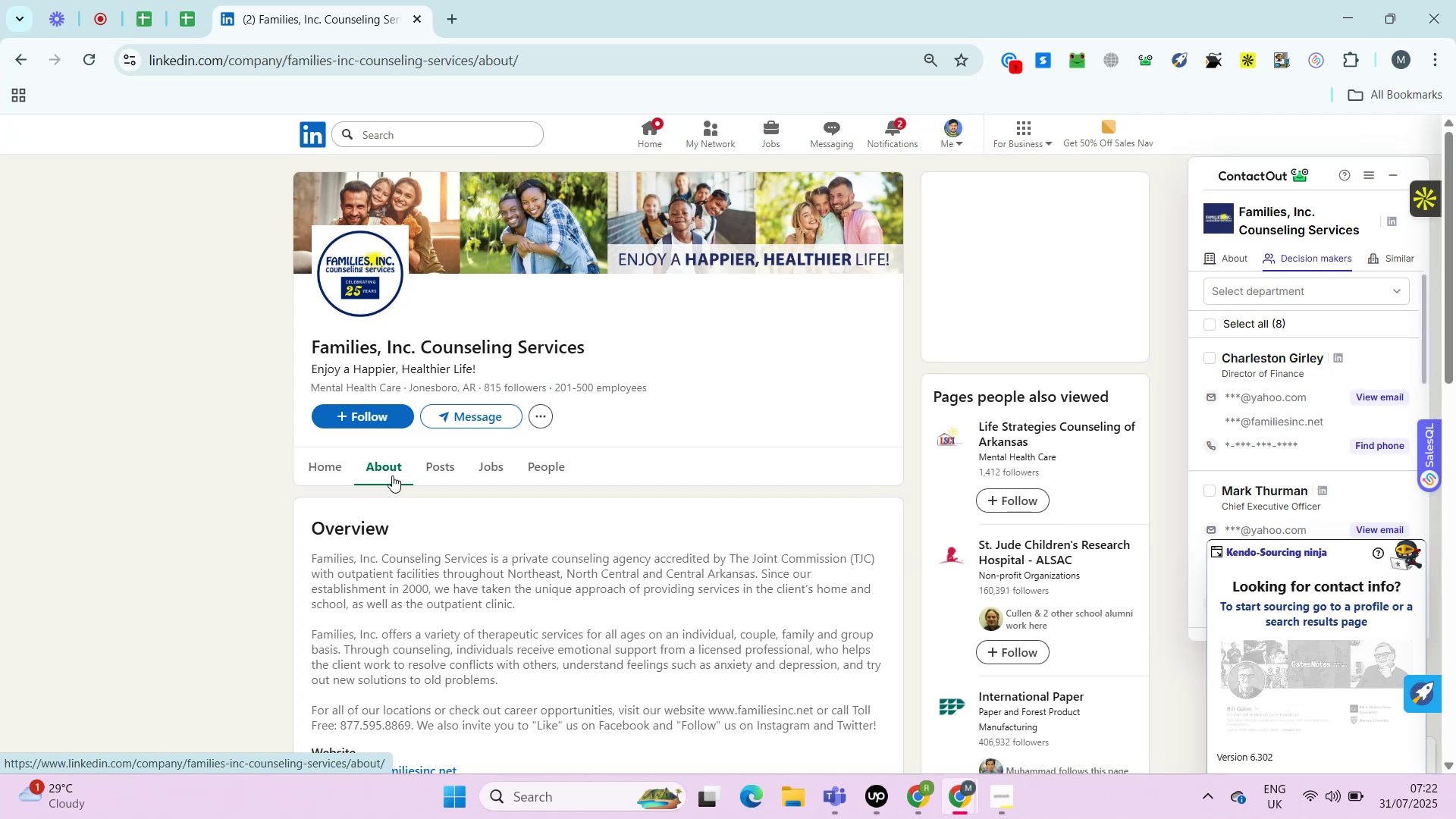 
key(Alt+Control+AltLeft)
 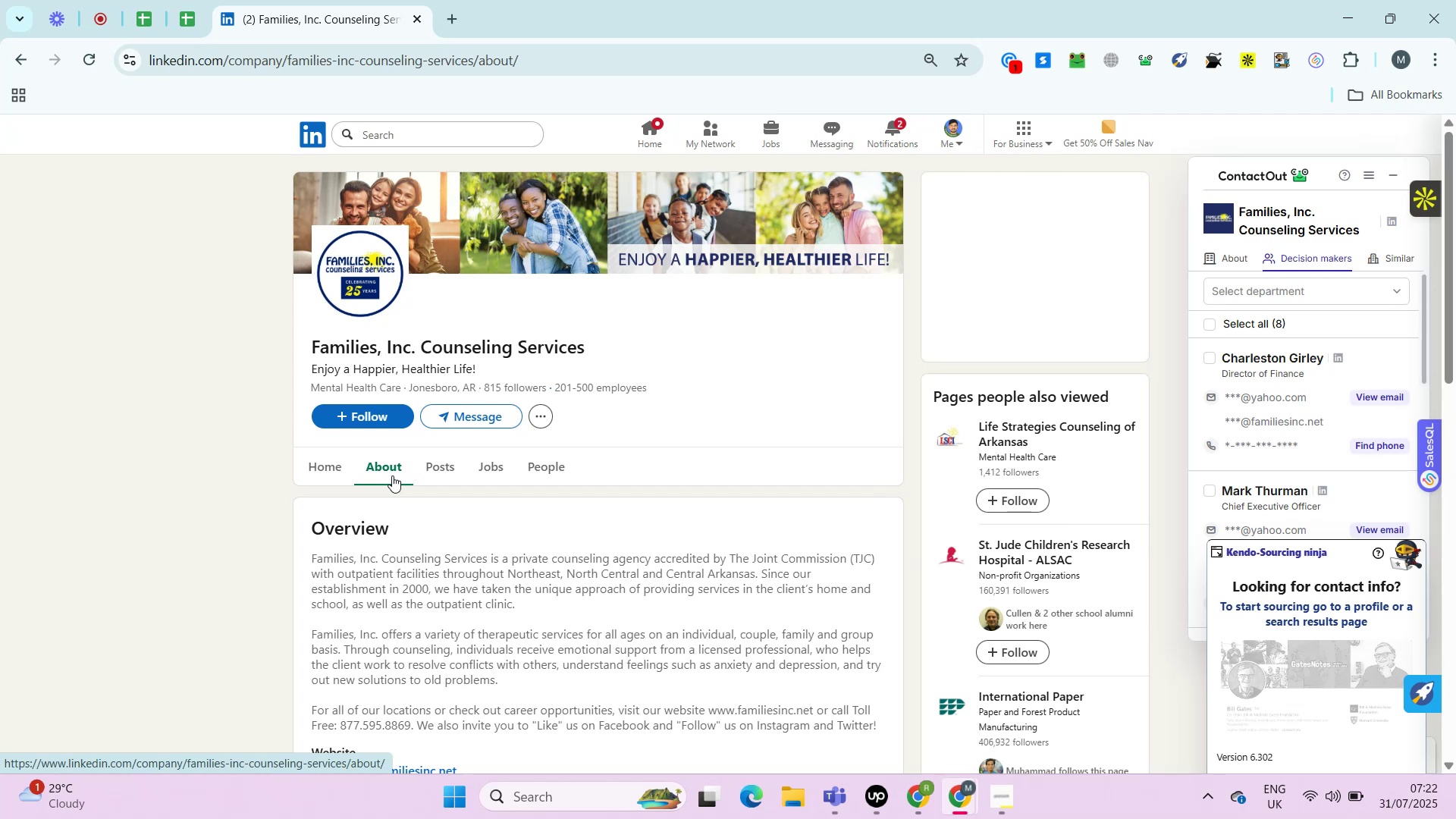 
key(Alt+Control+ControlLeft)
 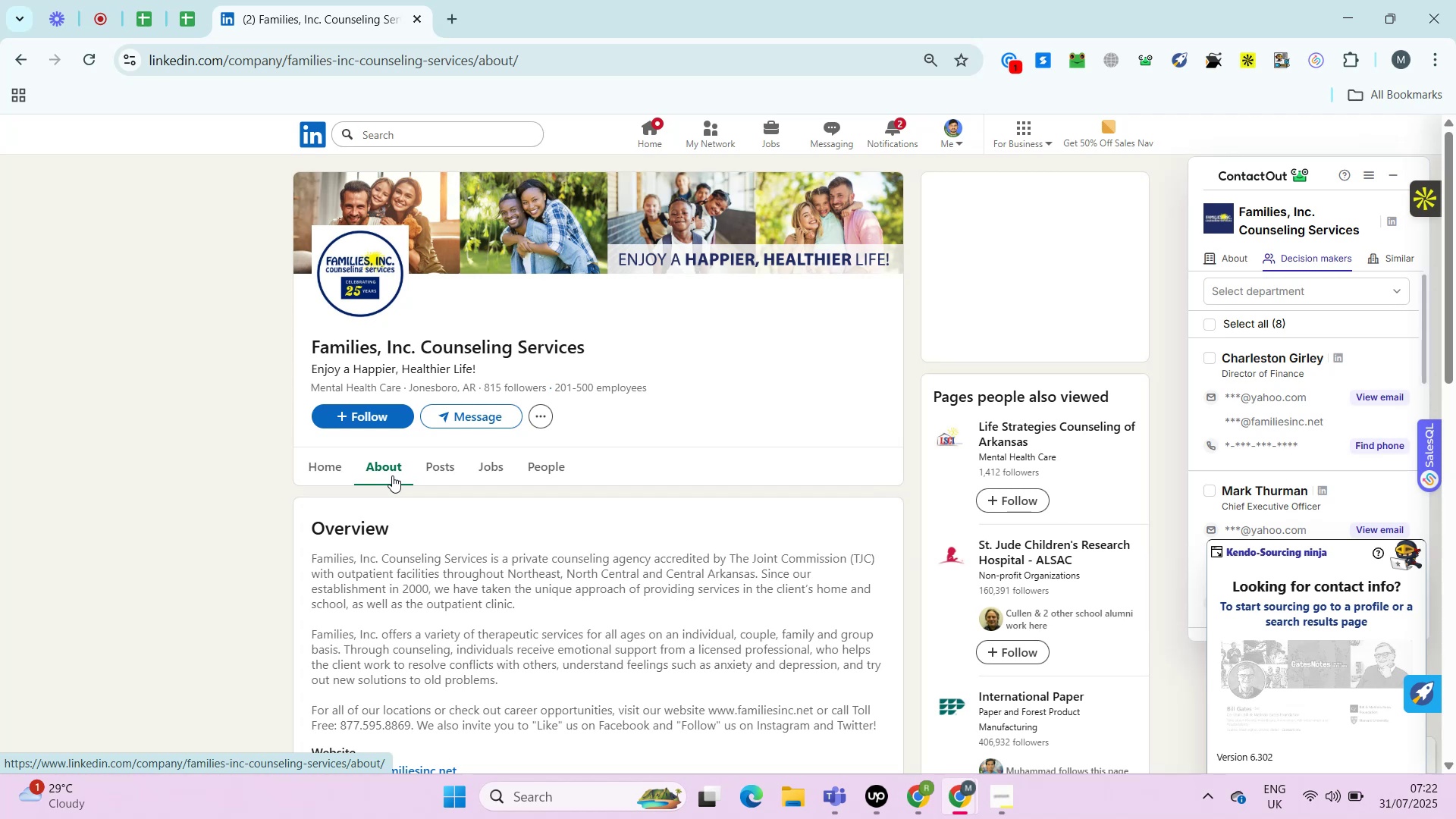 
key(Alt+Control+AltLeft)
 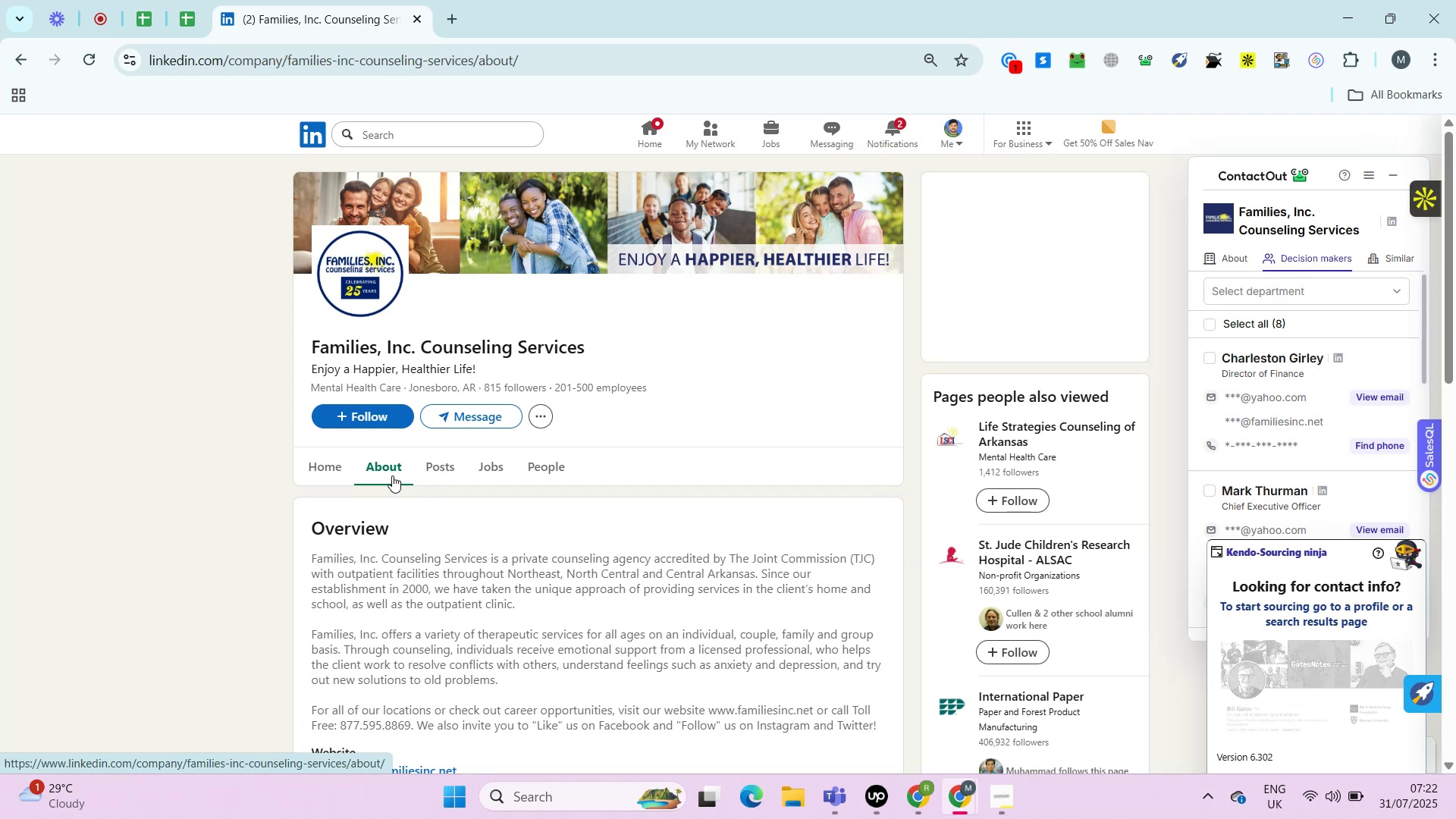 
wait(17.62)
 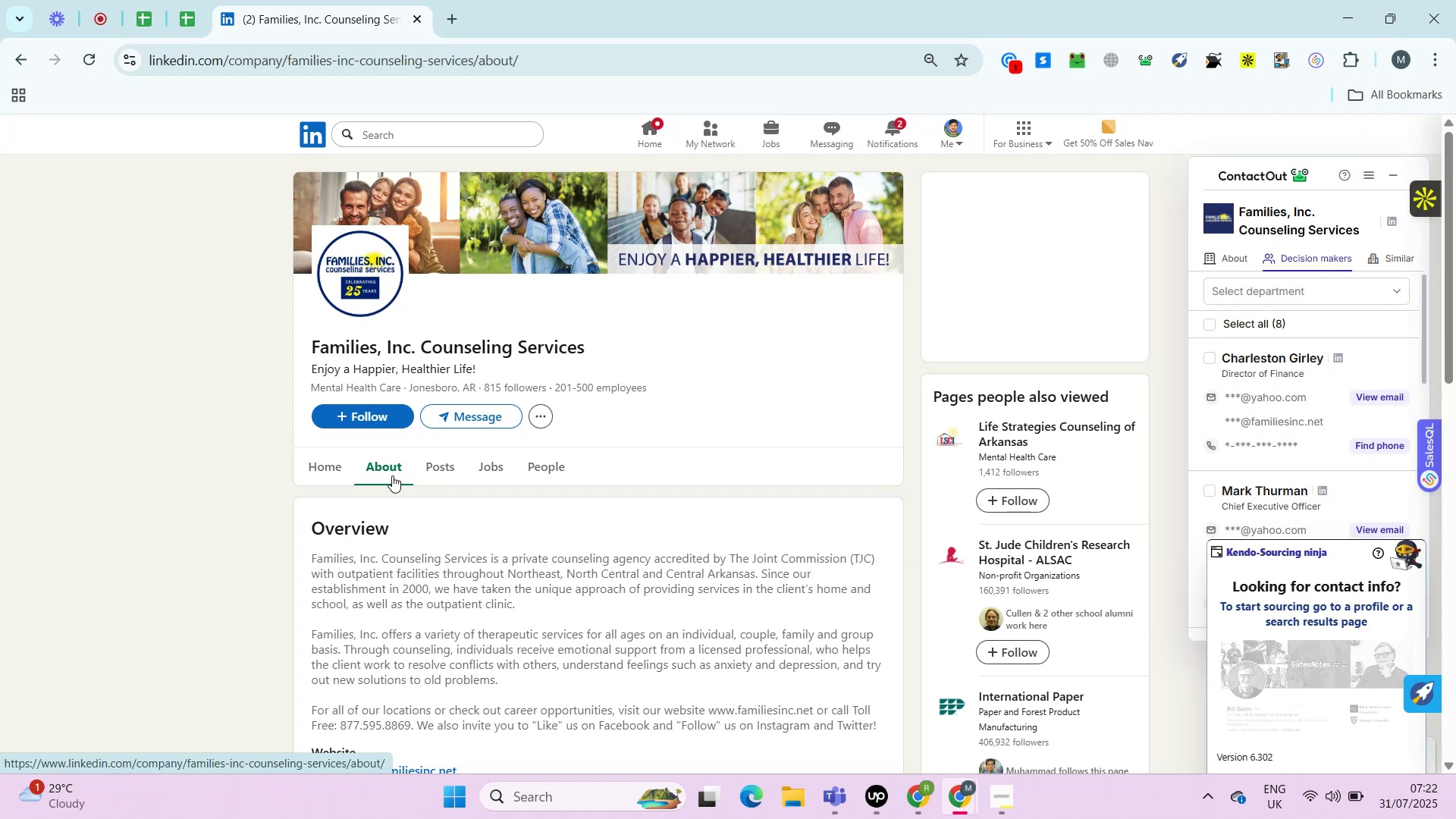 
key(Control+ControlRight)
 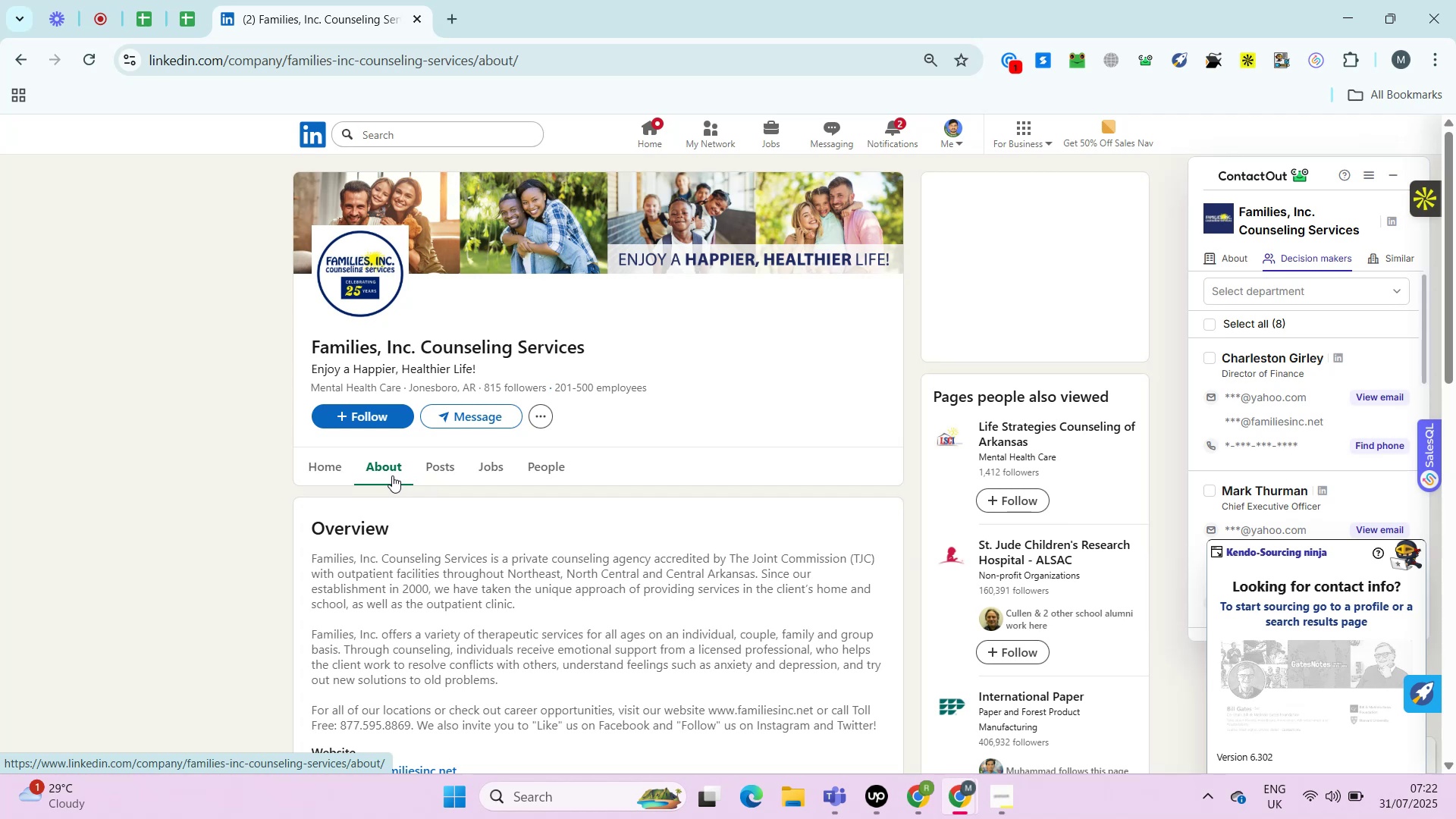 
key(Alt+Control+AltRight)
 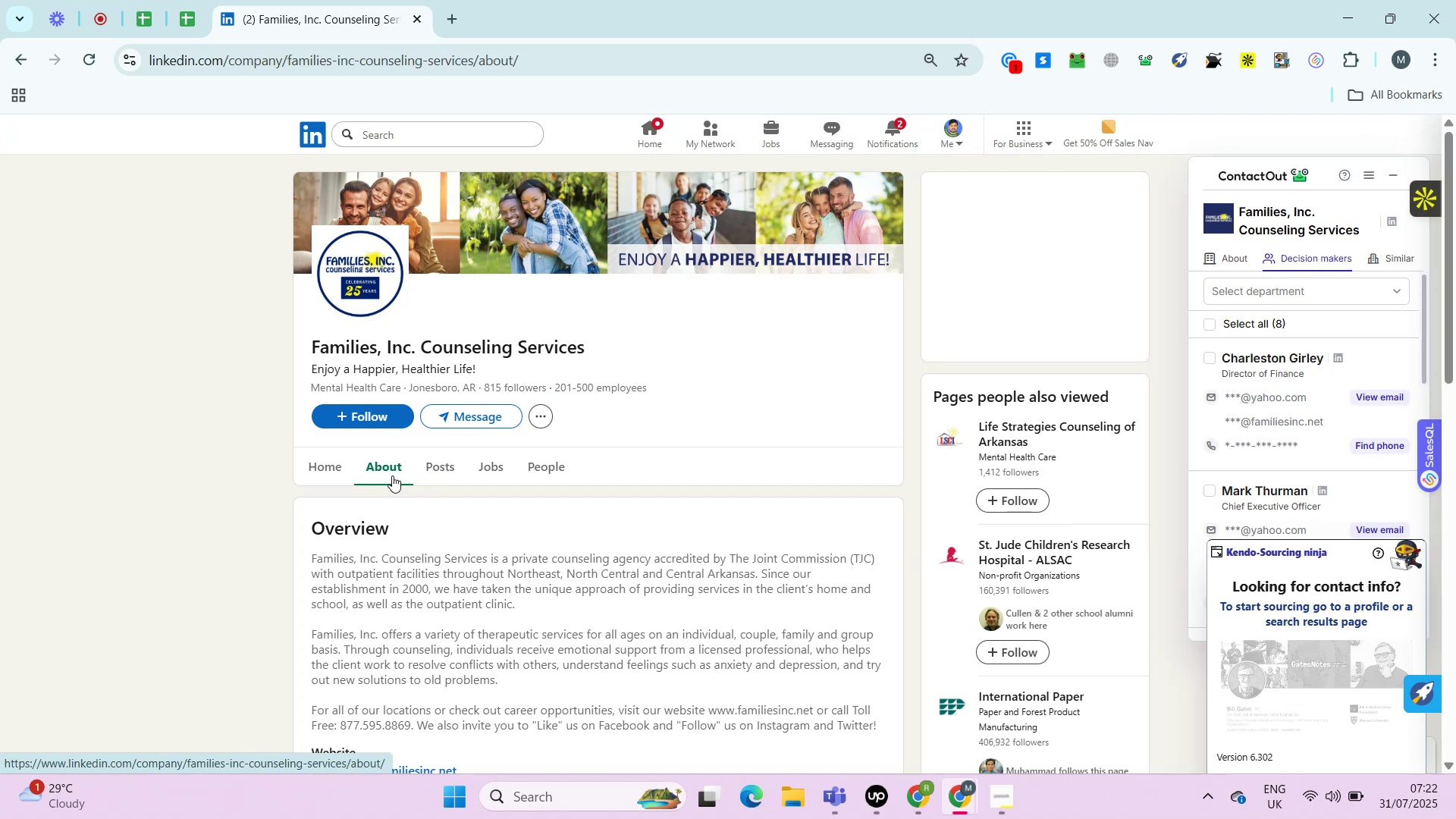 
key(Alt+Control+ControlRight)
 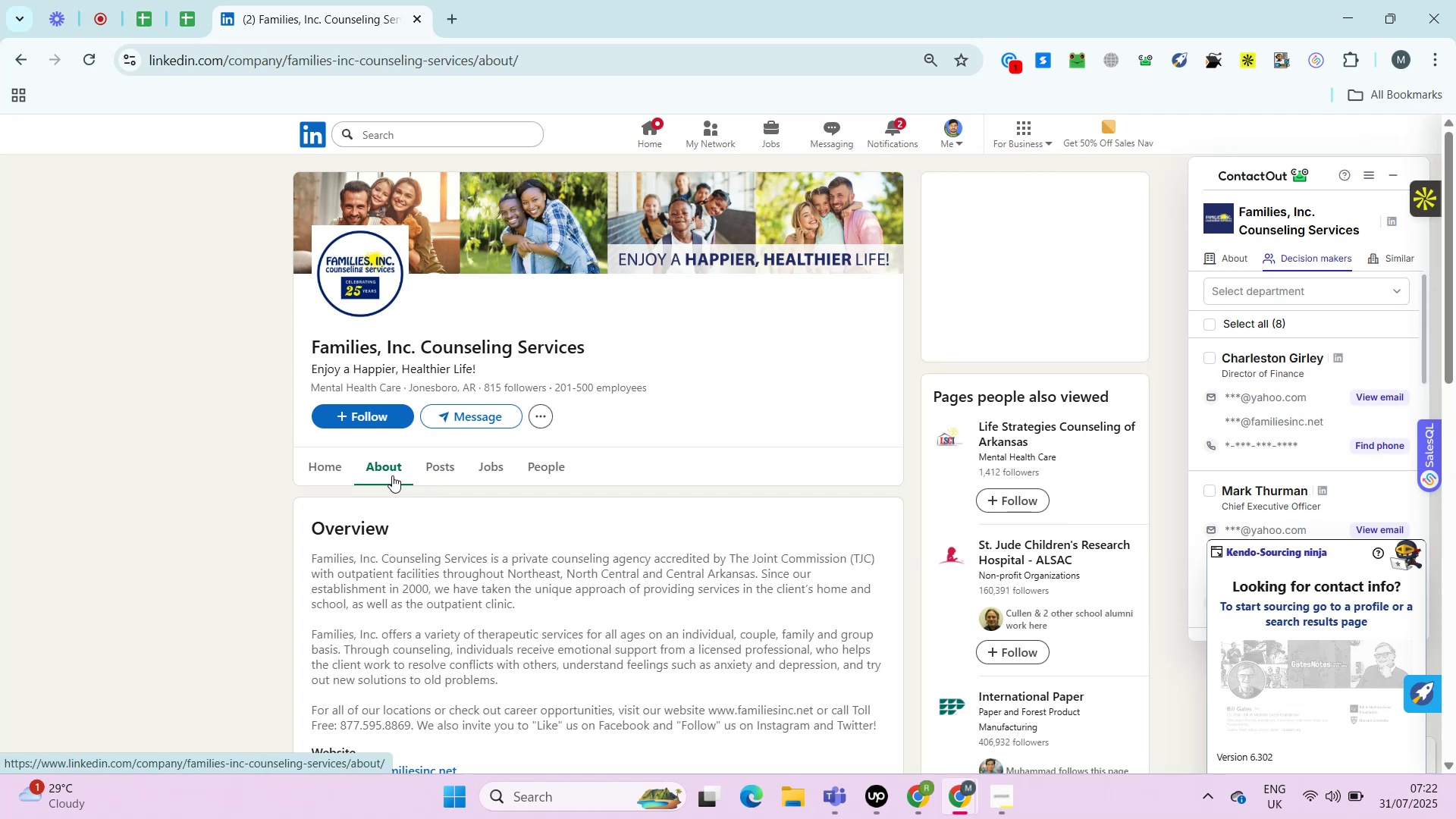 
key(Alt+Control+AltRight)
 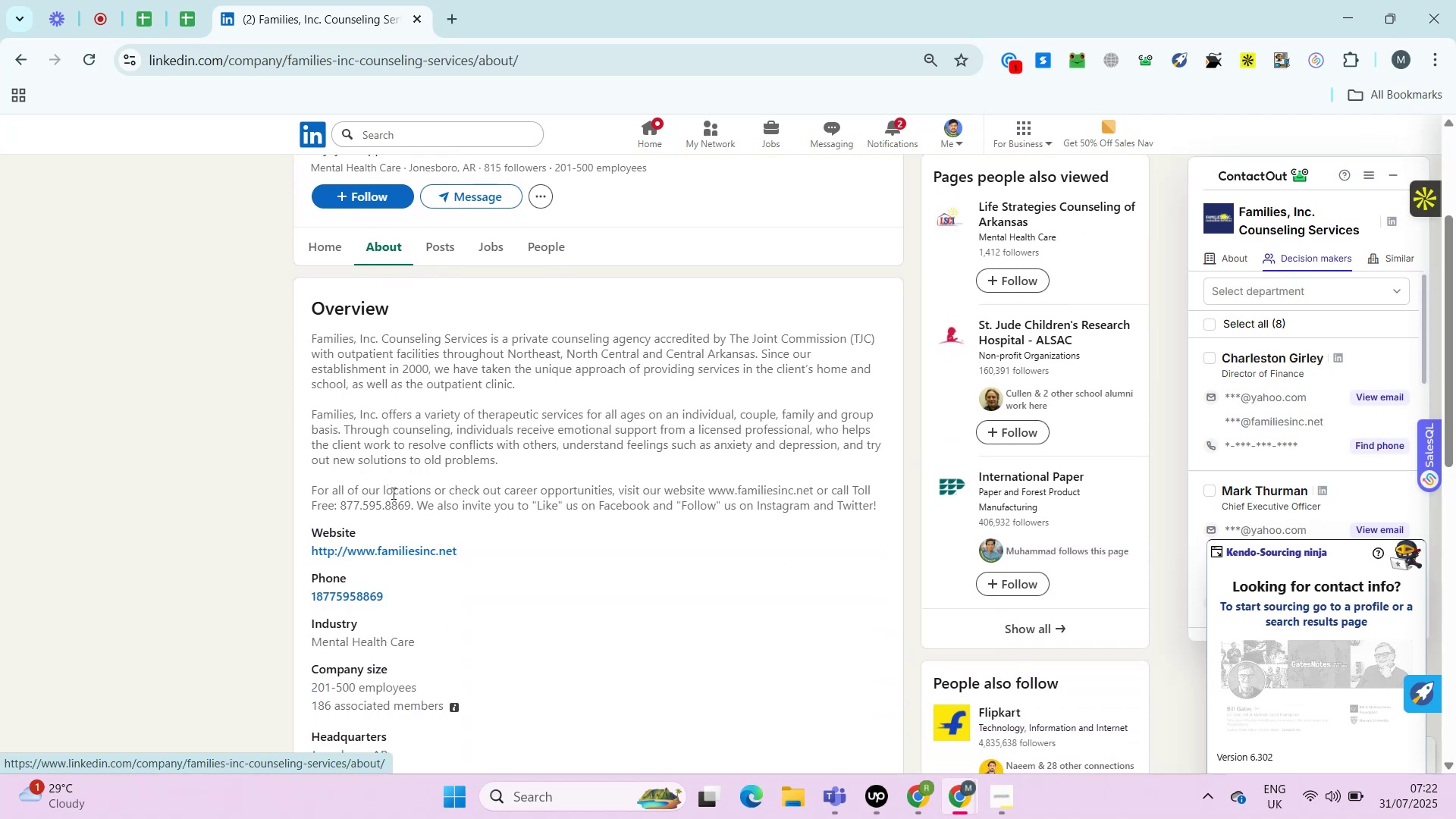 
right_click([394, 553])
 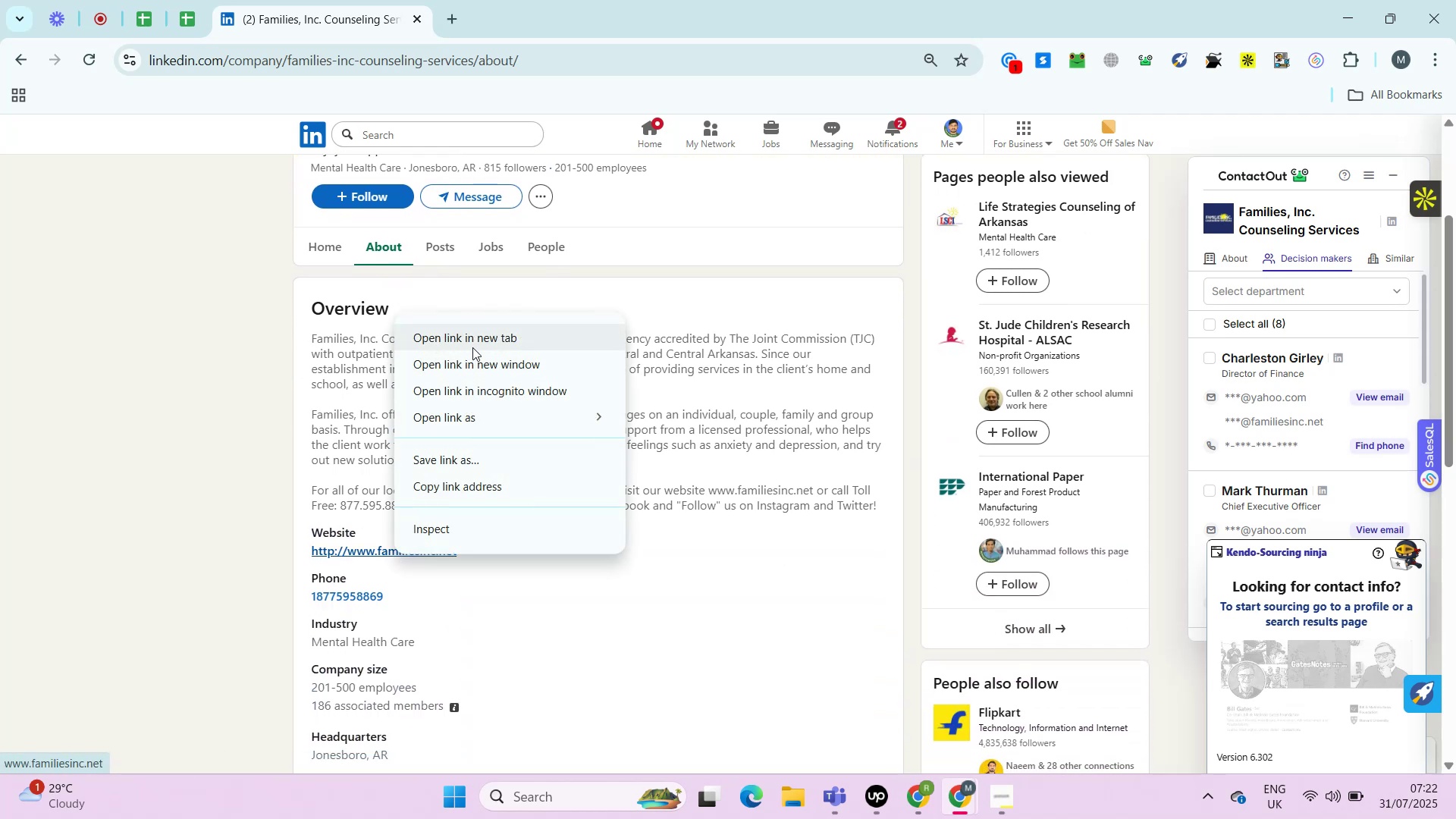 
left_click([484, 342])
 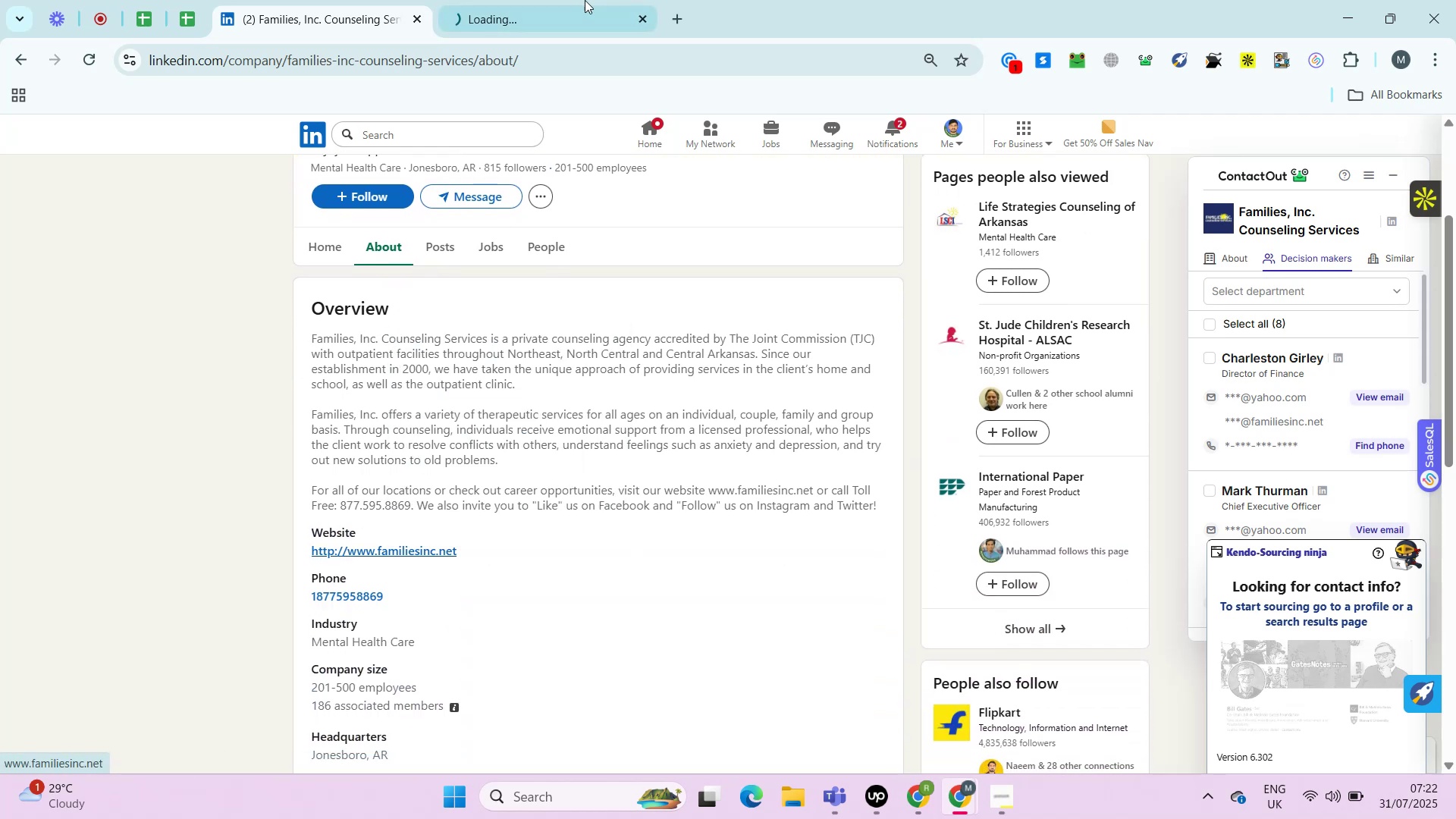 
left_click([585, 0])
 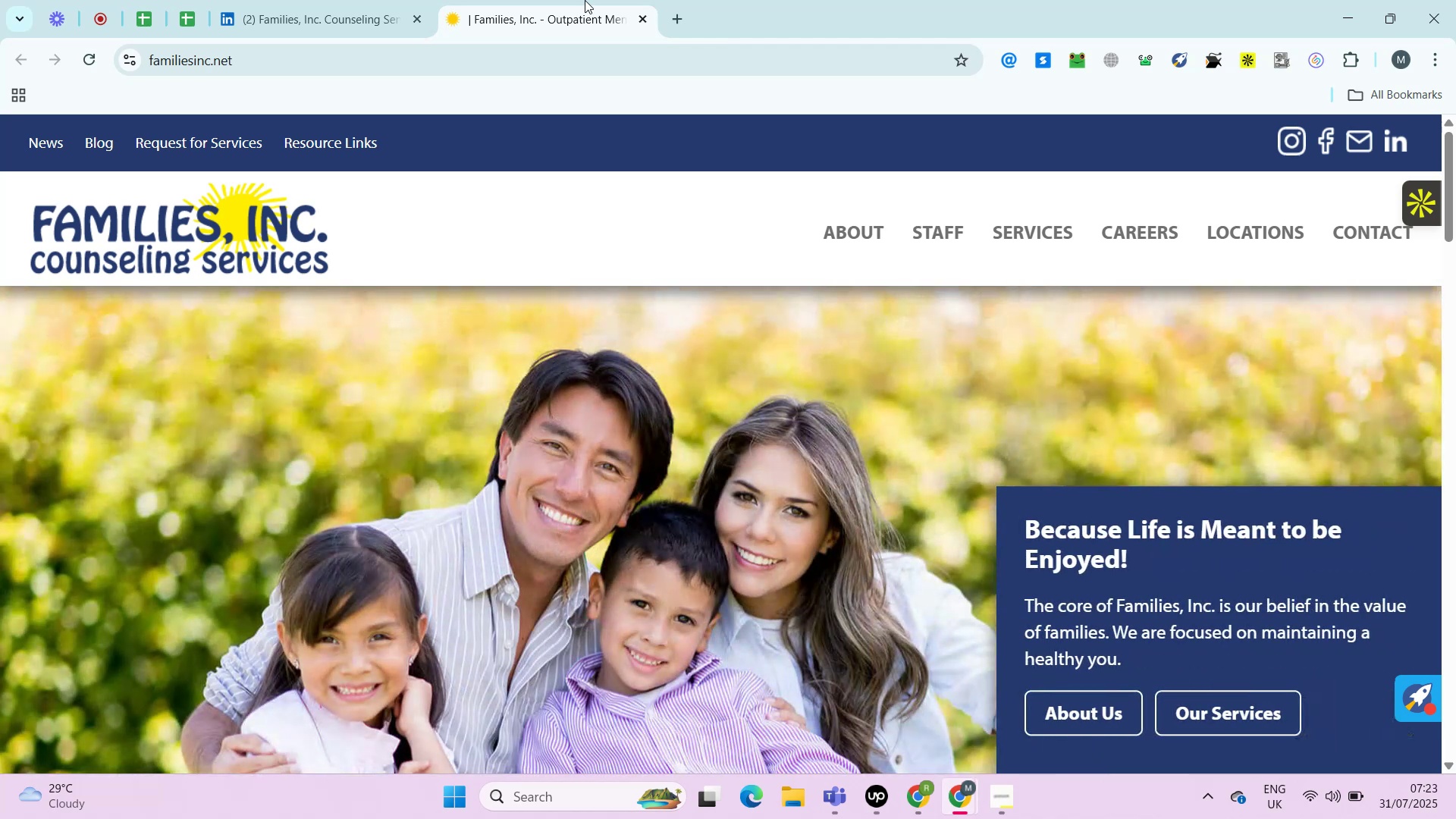 
wait(32.12)
 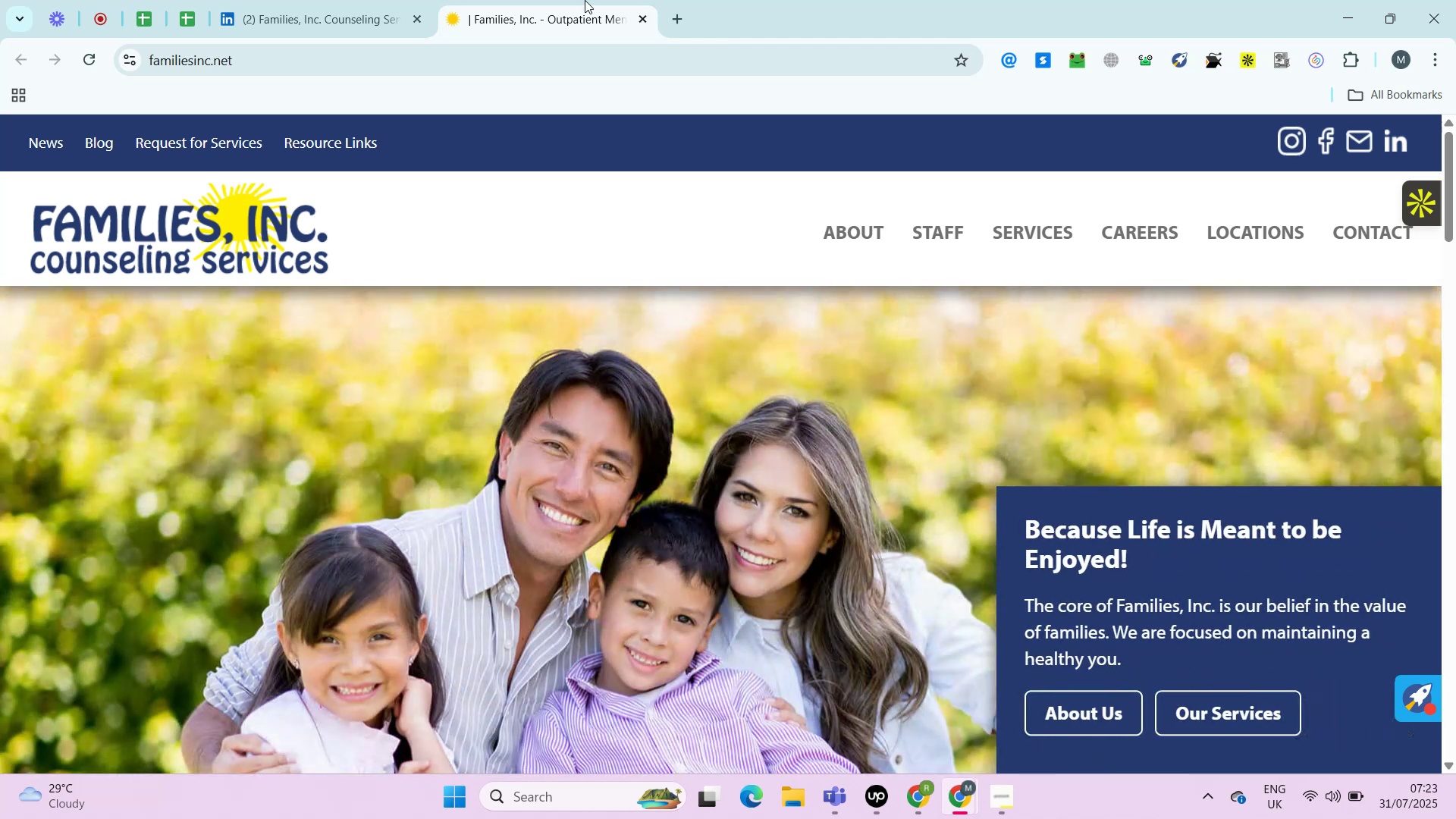 
hold_key(key=ControlLeft, duration=0.69)
 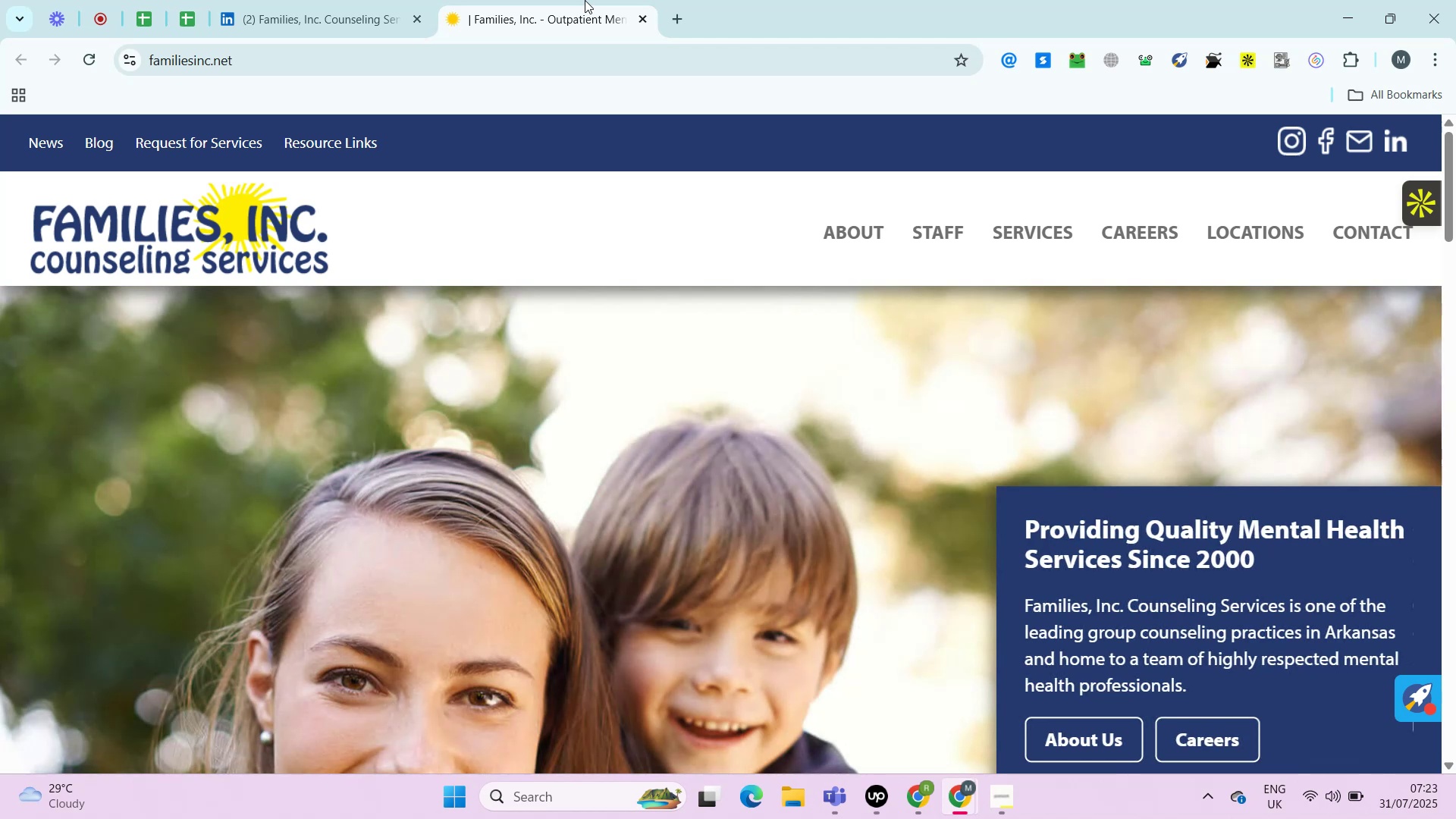 
hold_key(key=AltLeft, duration=0.42)
 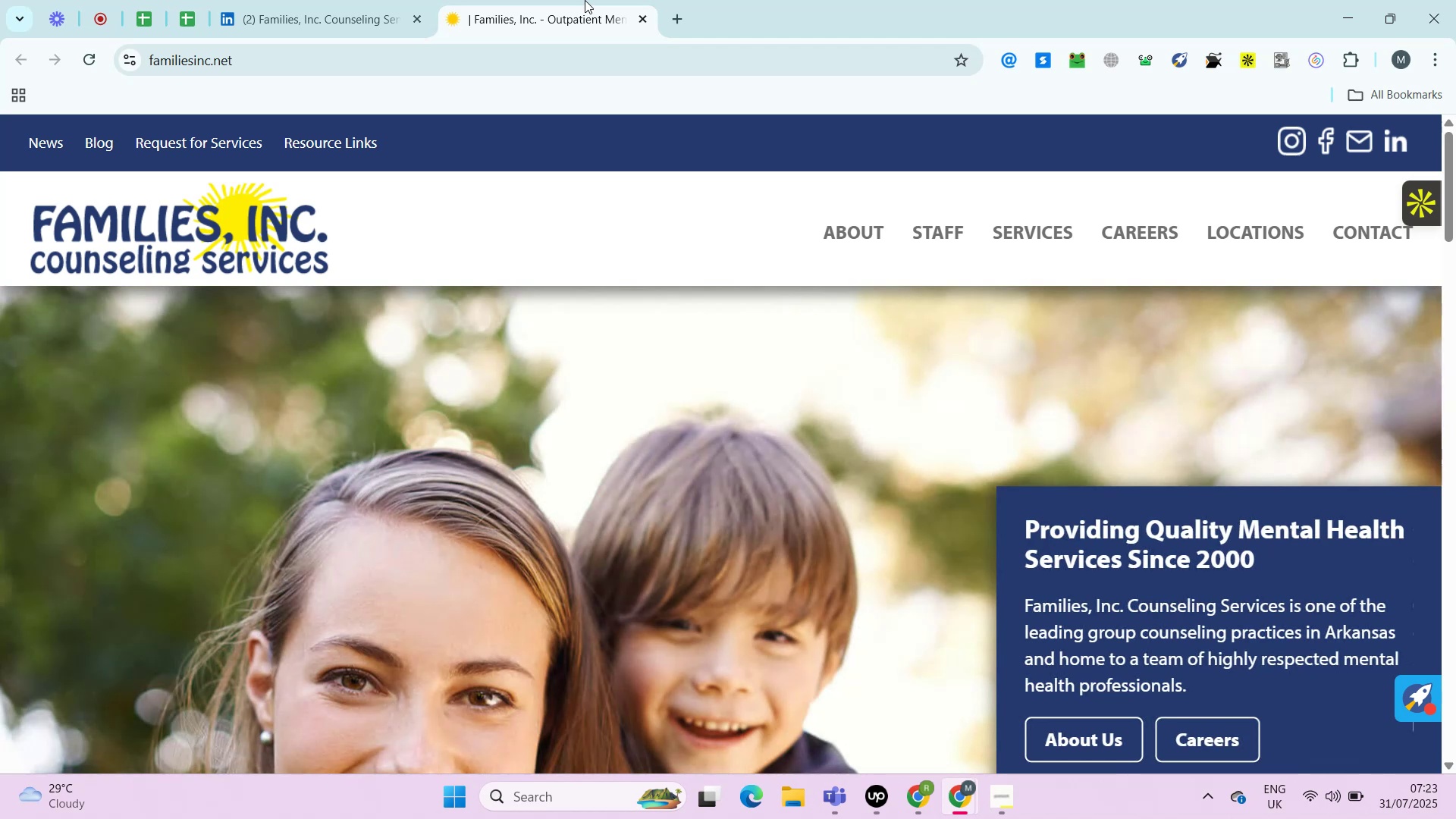 
key(Control+ControlLeft)
 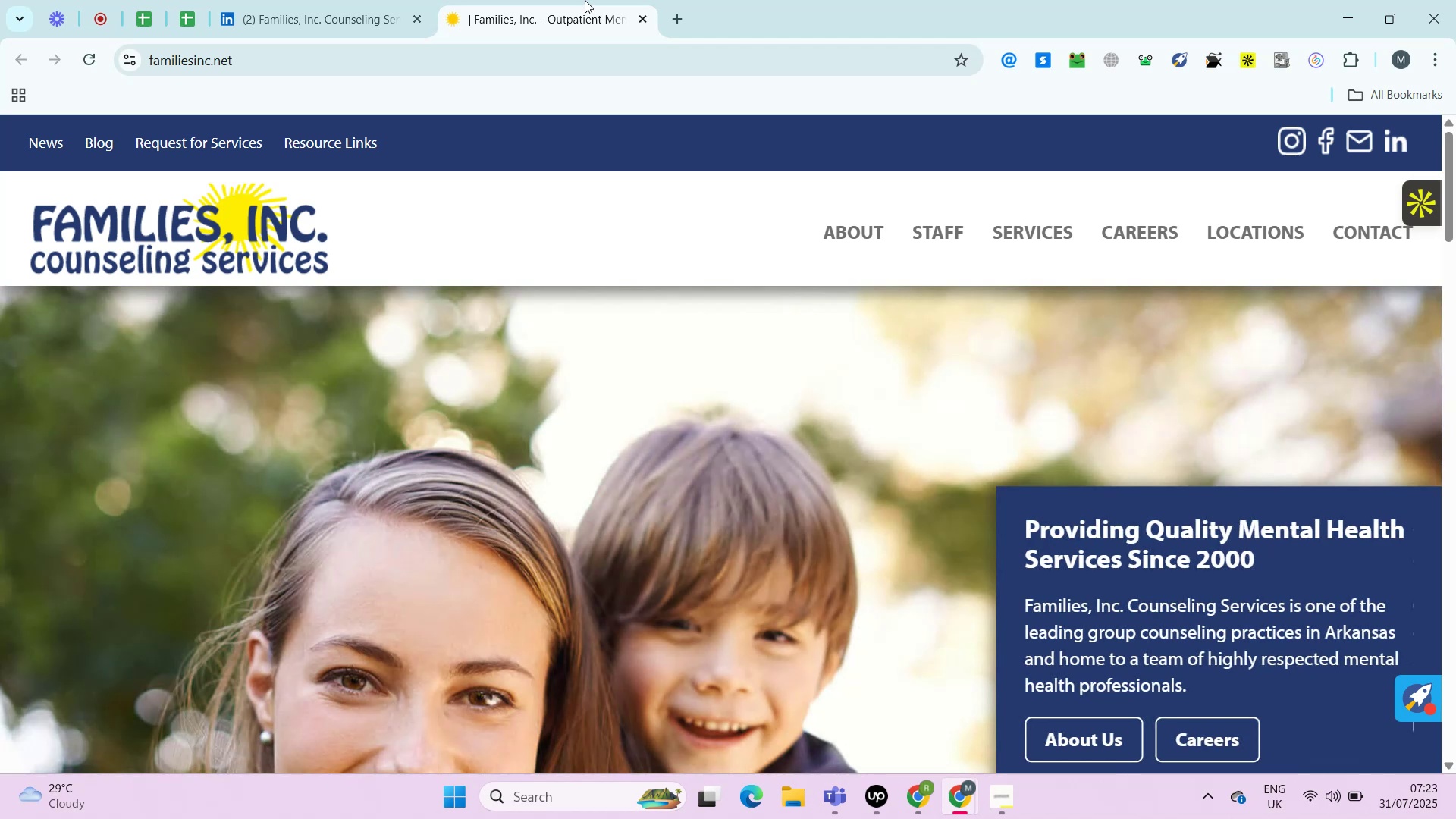 
key(Alt+Control+AltLeft)
 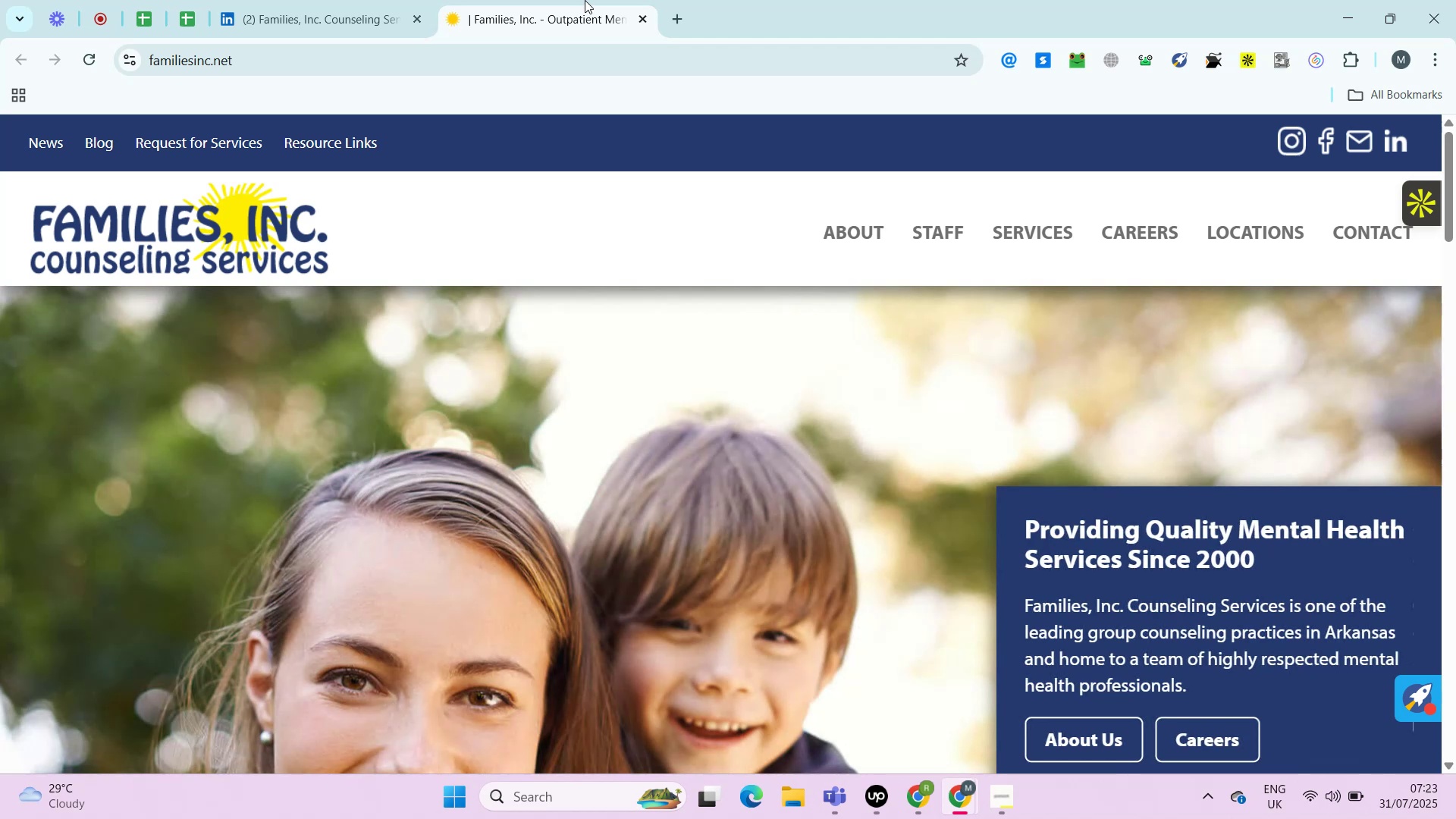 
hold_key(key=ControlLeft, duration=0.4)
 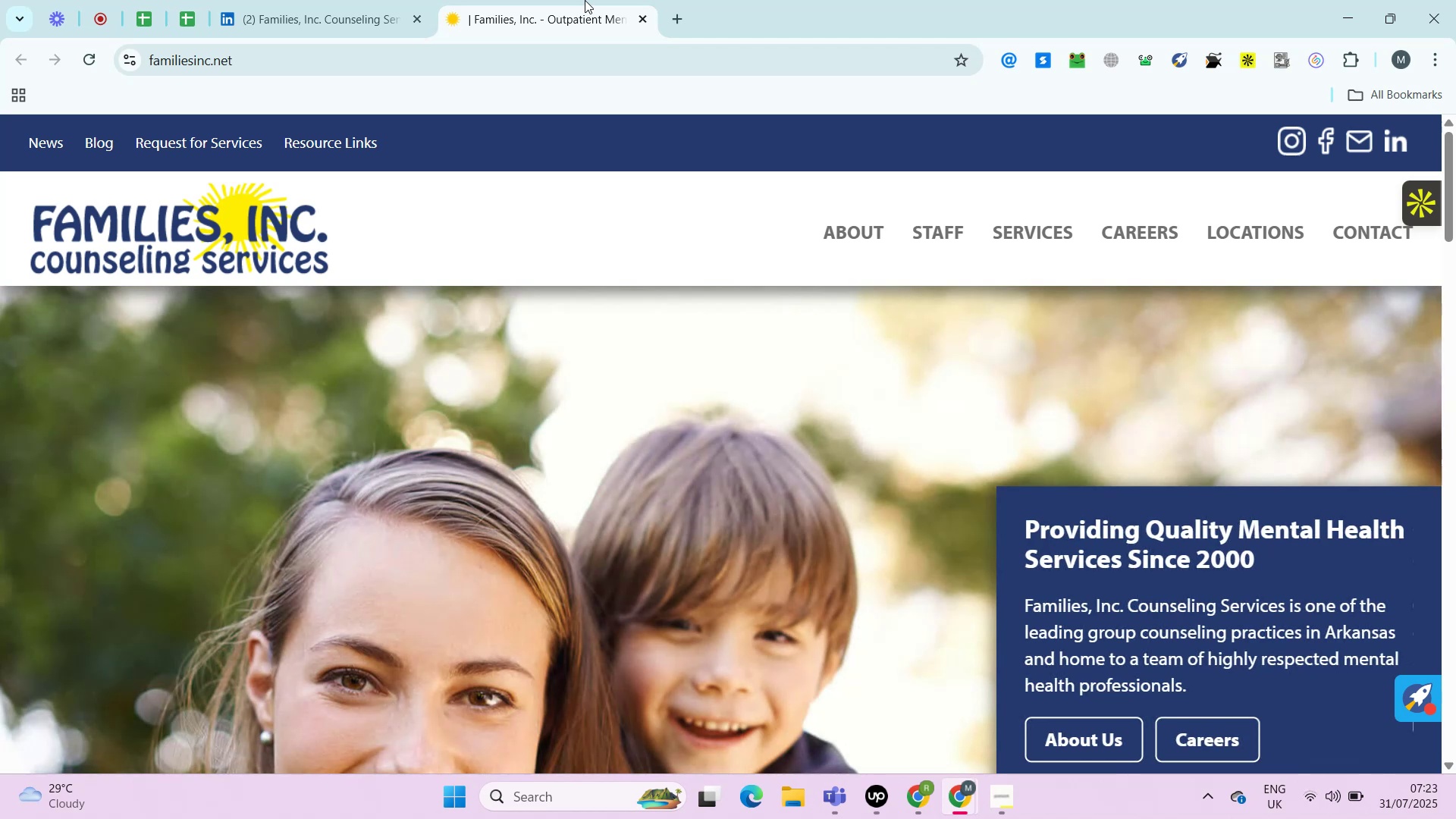 
key(Alt+Control+AltLeft)
 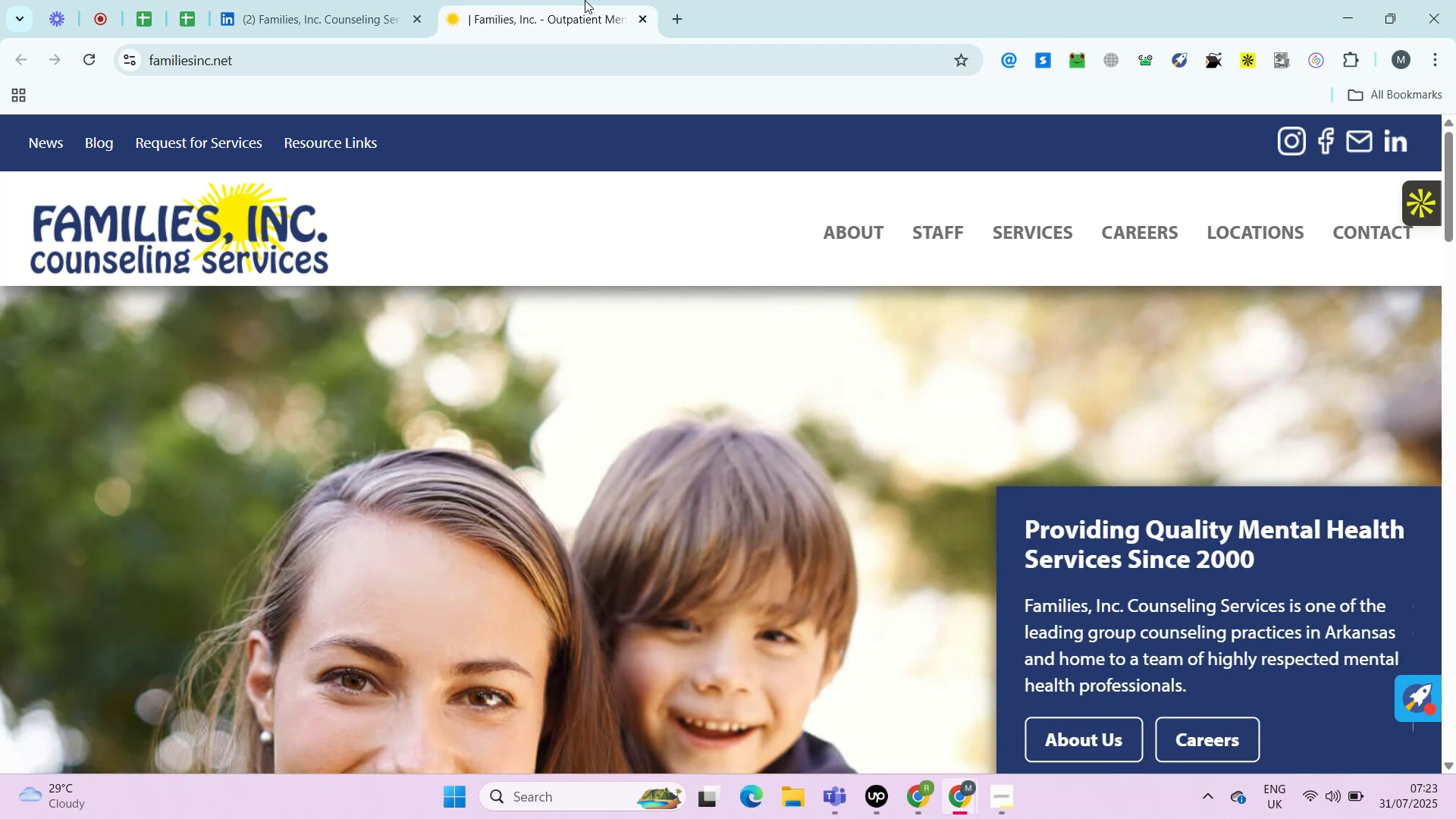 
key(Alt+Control+AltLeft)
 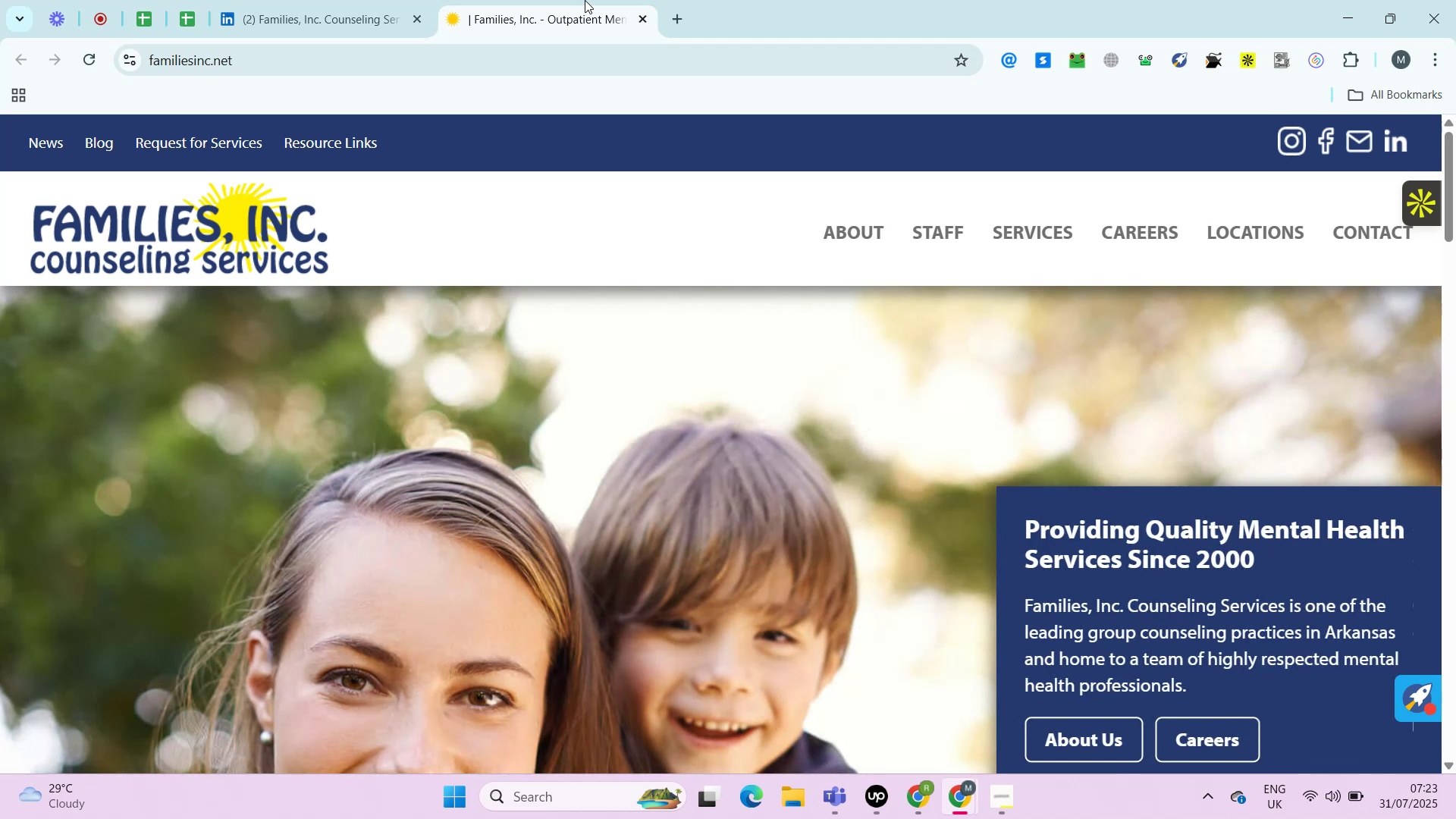 
key(Control+ControlLeft)
 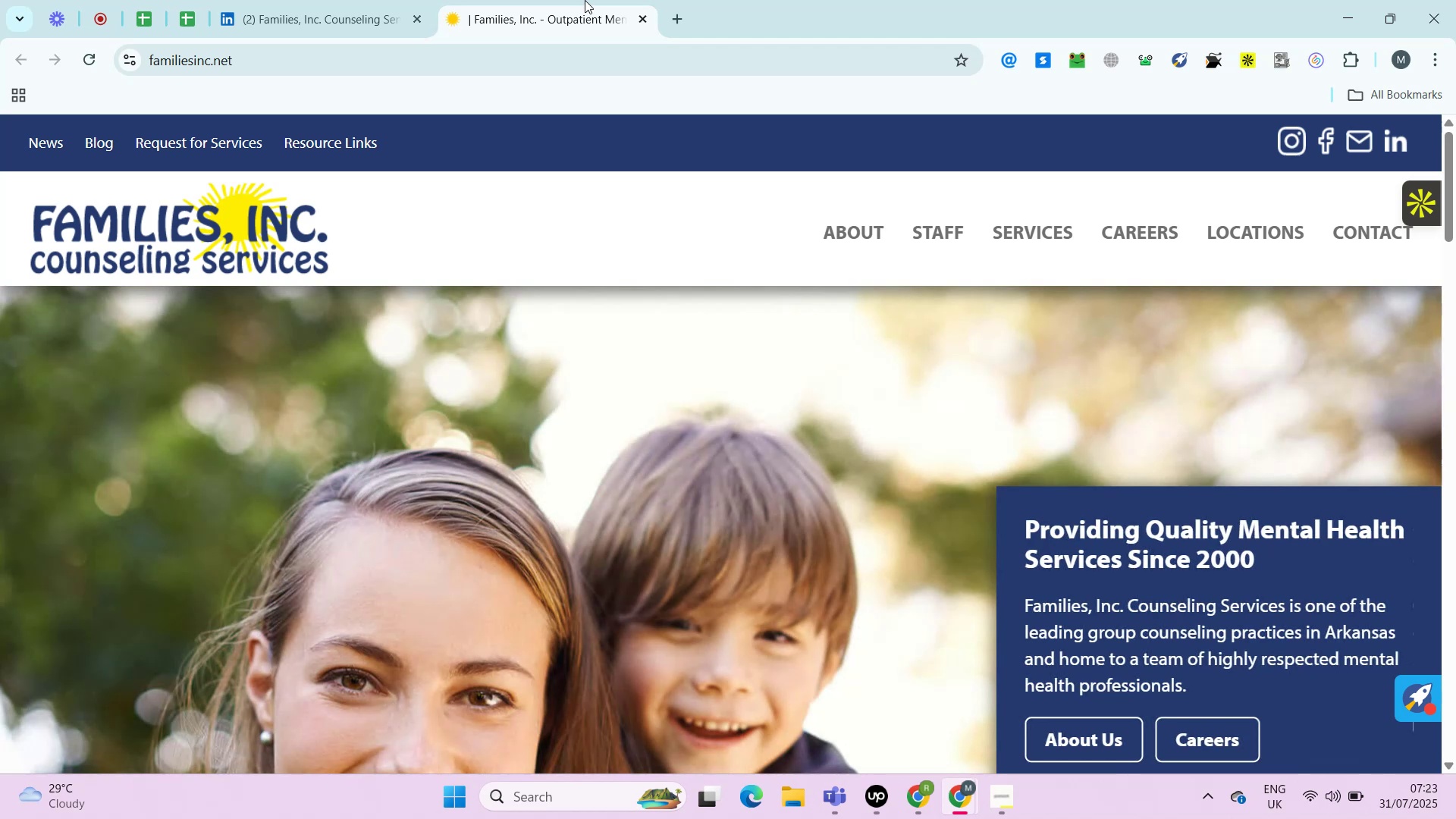 
key(Alt+Control+AltLeft)
 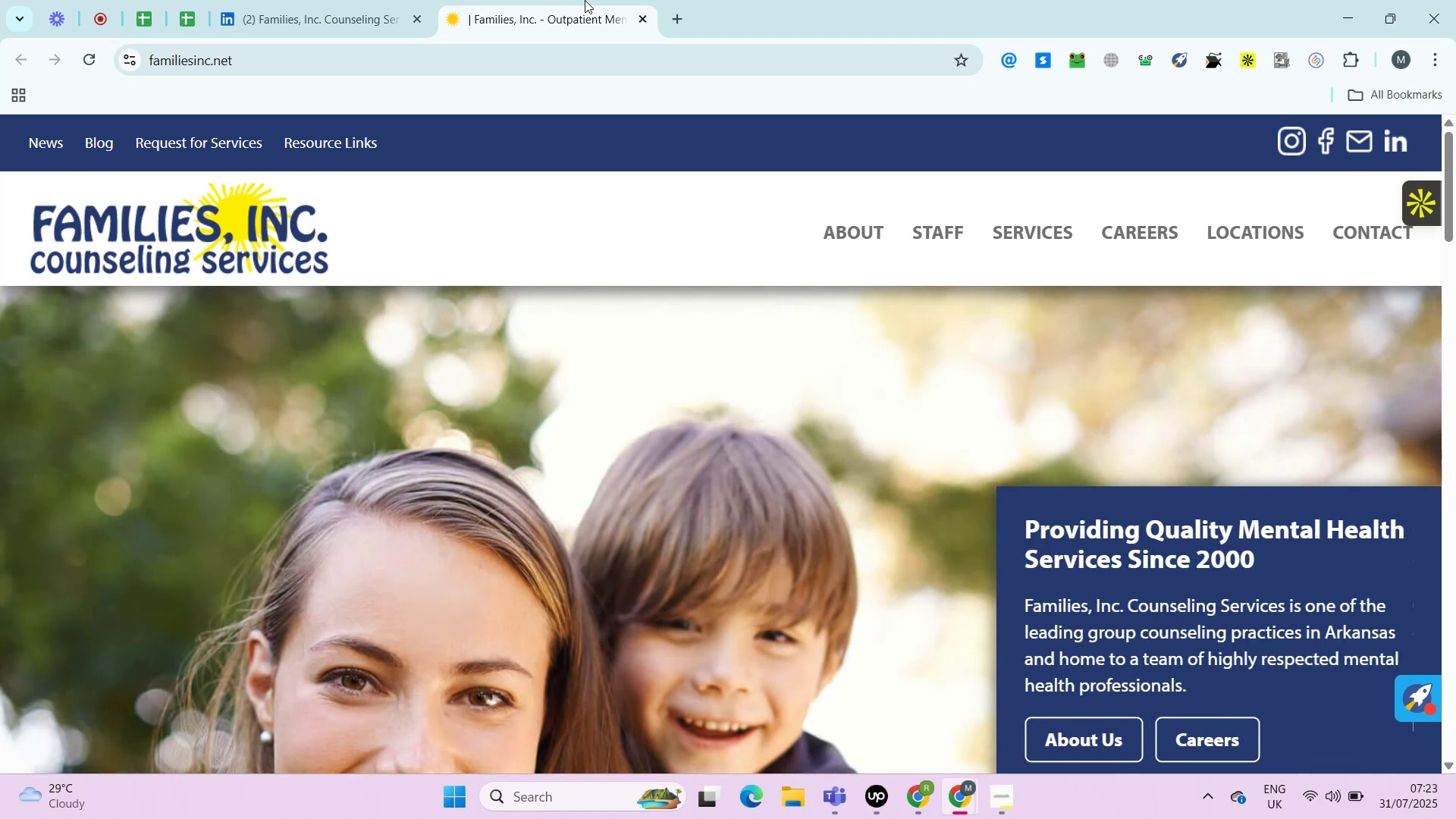 
key(Alt+Control+ControlLeft)
 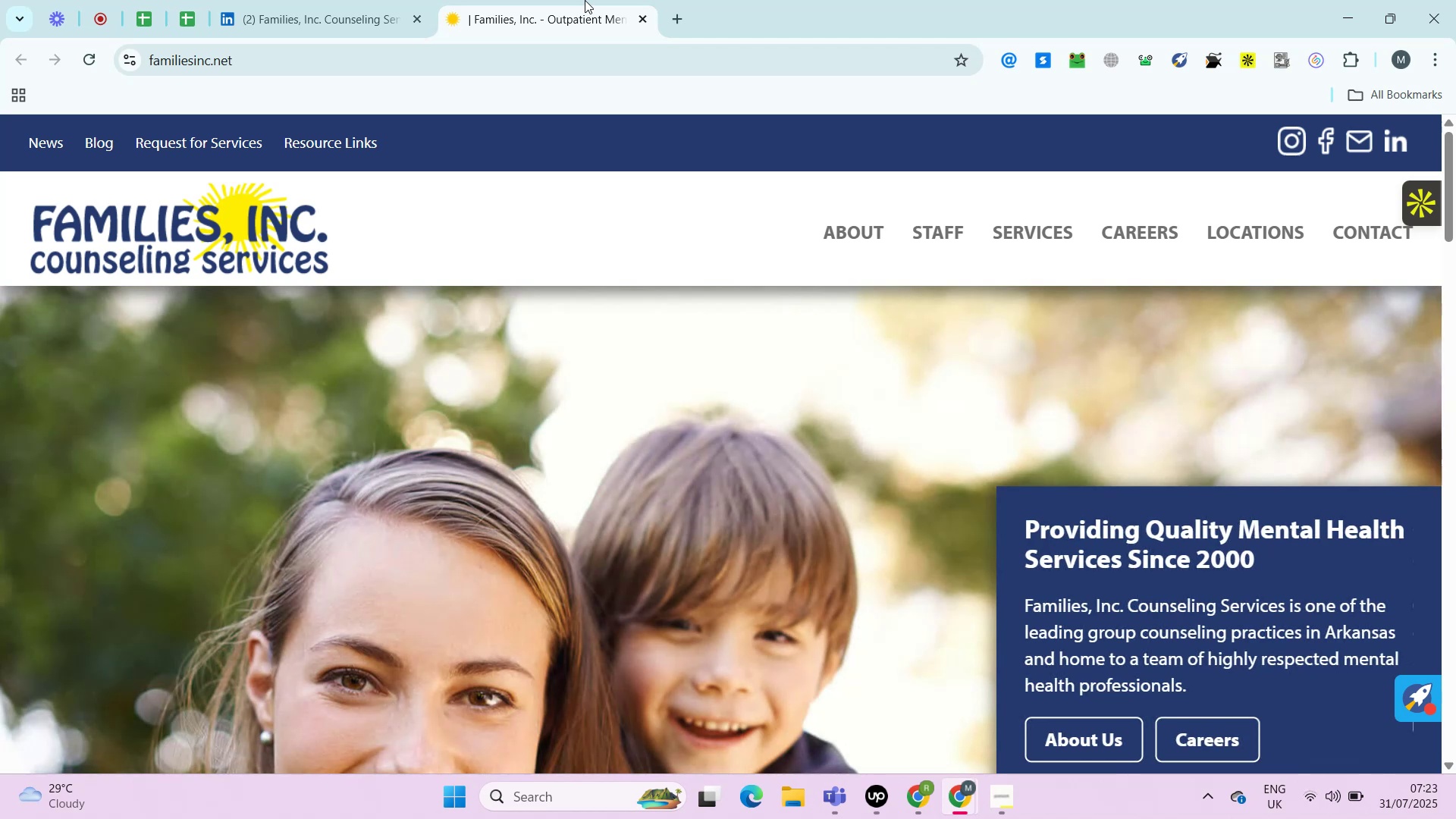 
key(Alt+Control+AltLeft)
 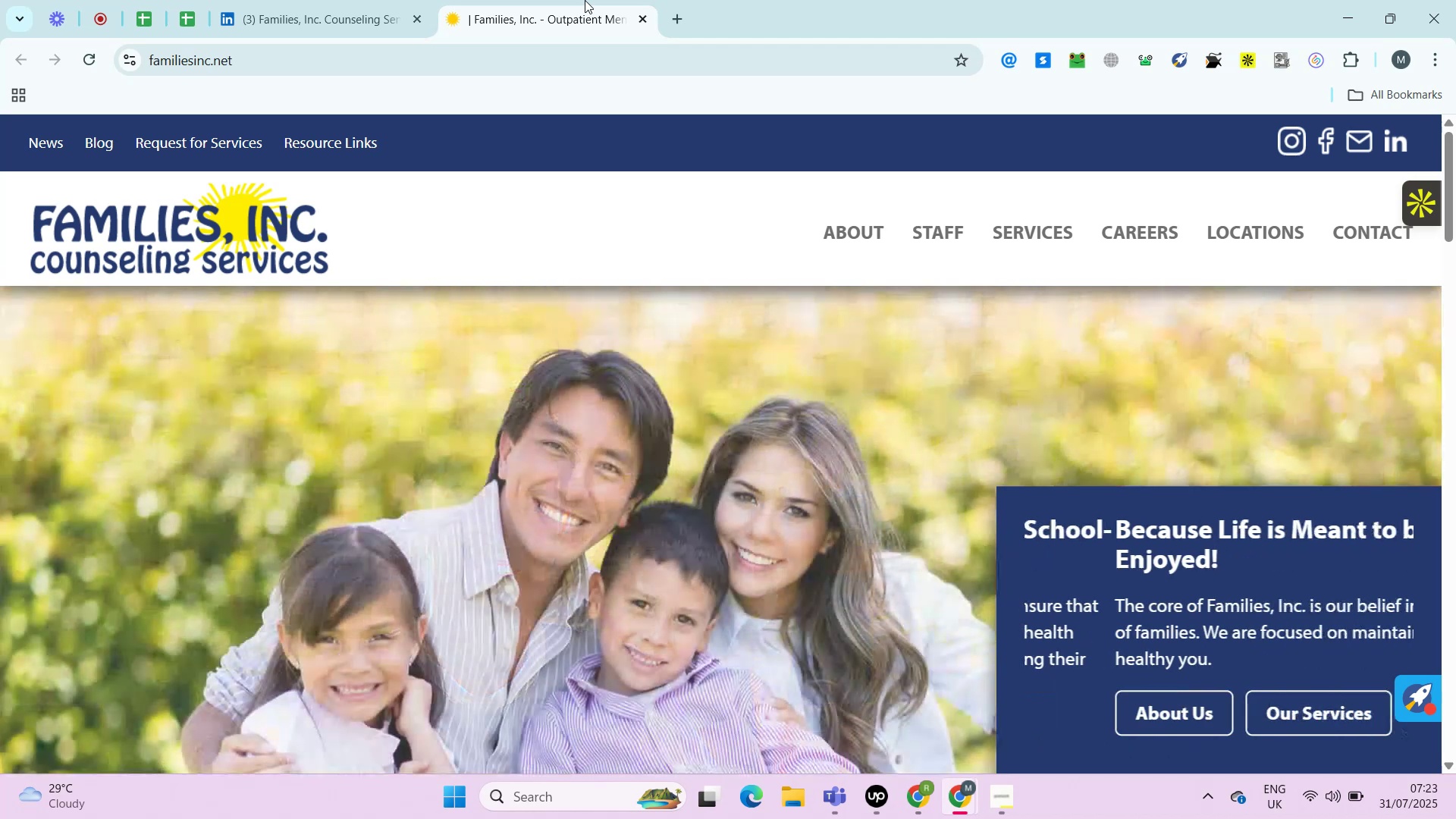 
wait(17.51)
 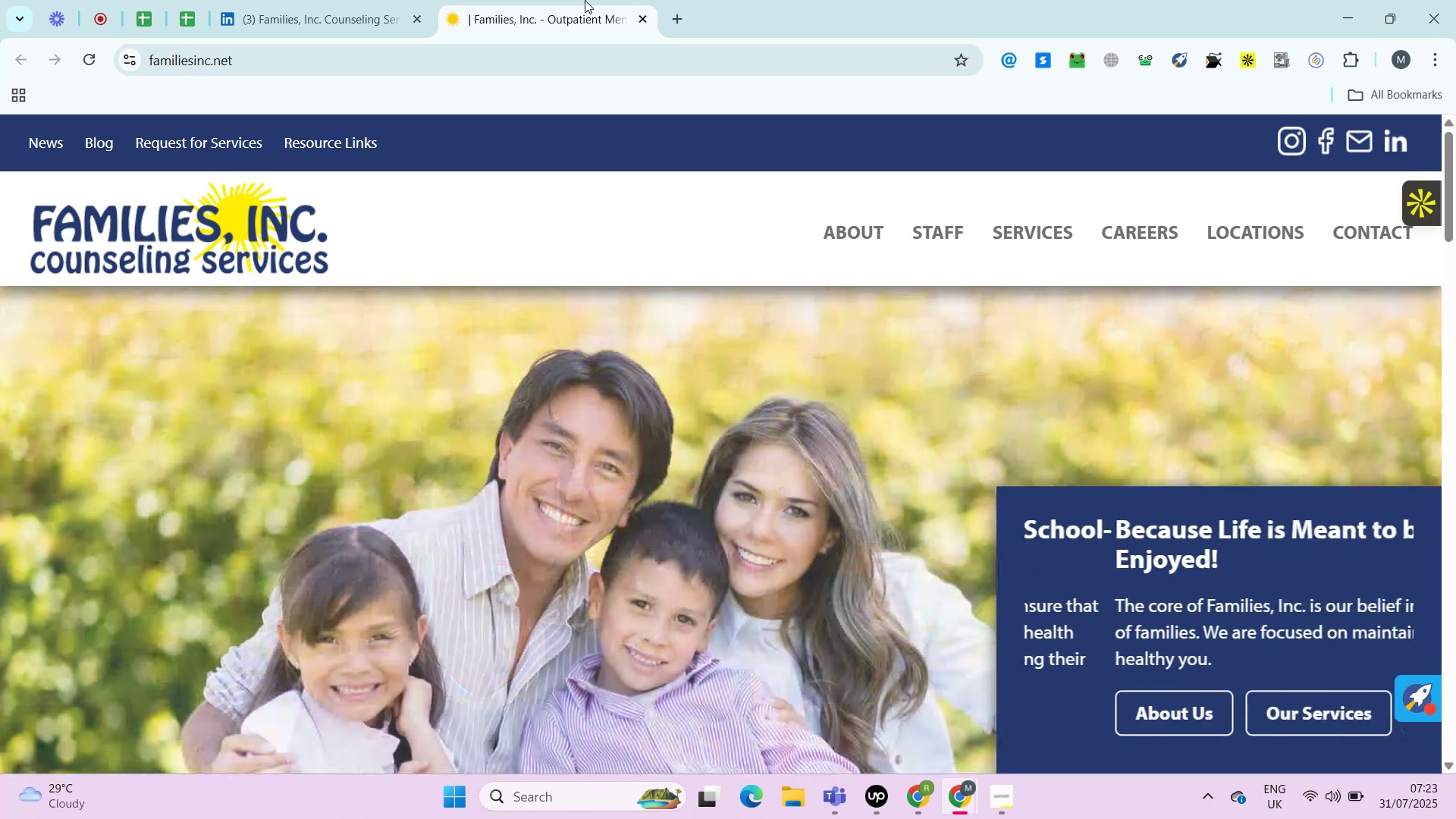 
key(Control+ControlLeft)
 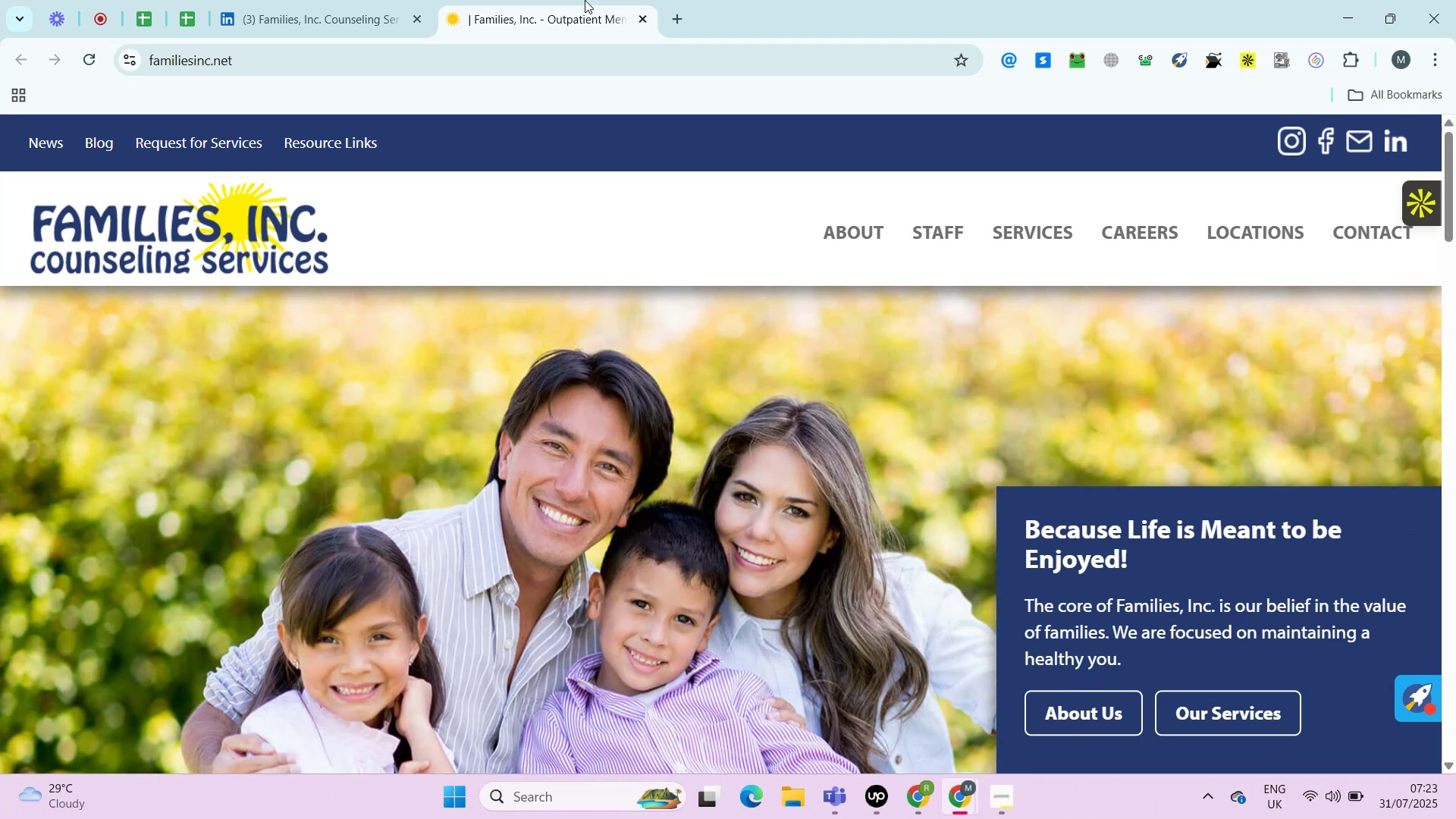 
key(Alt+Control+AltLeft)
 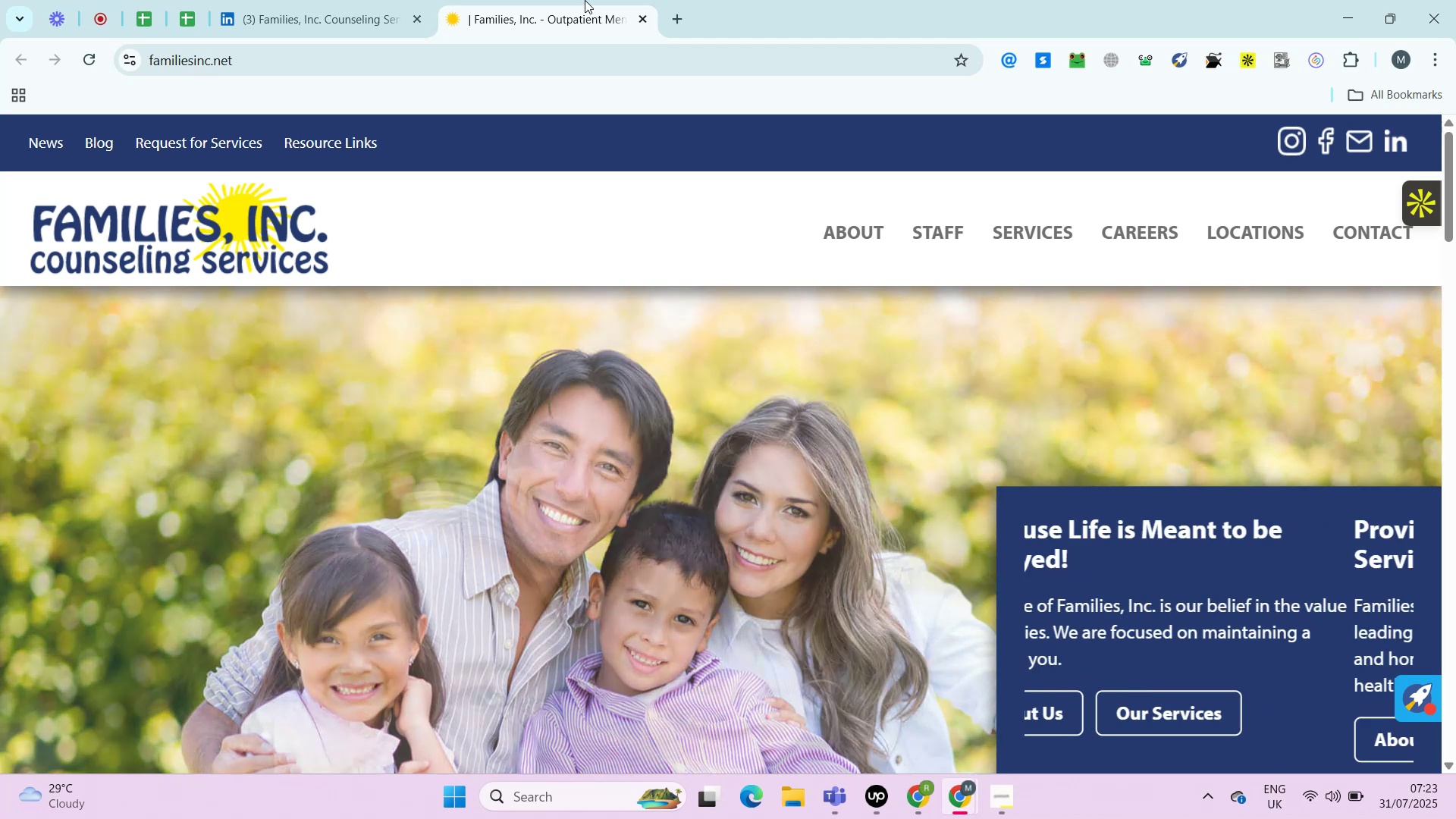 
key(Control+ControlLeft)
 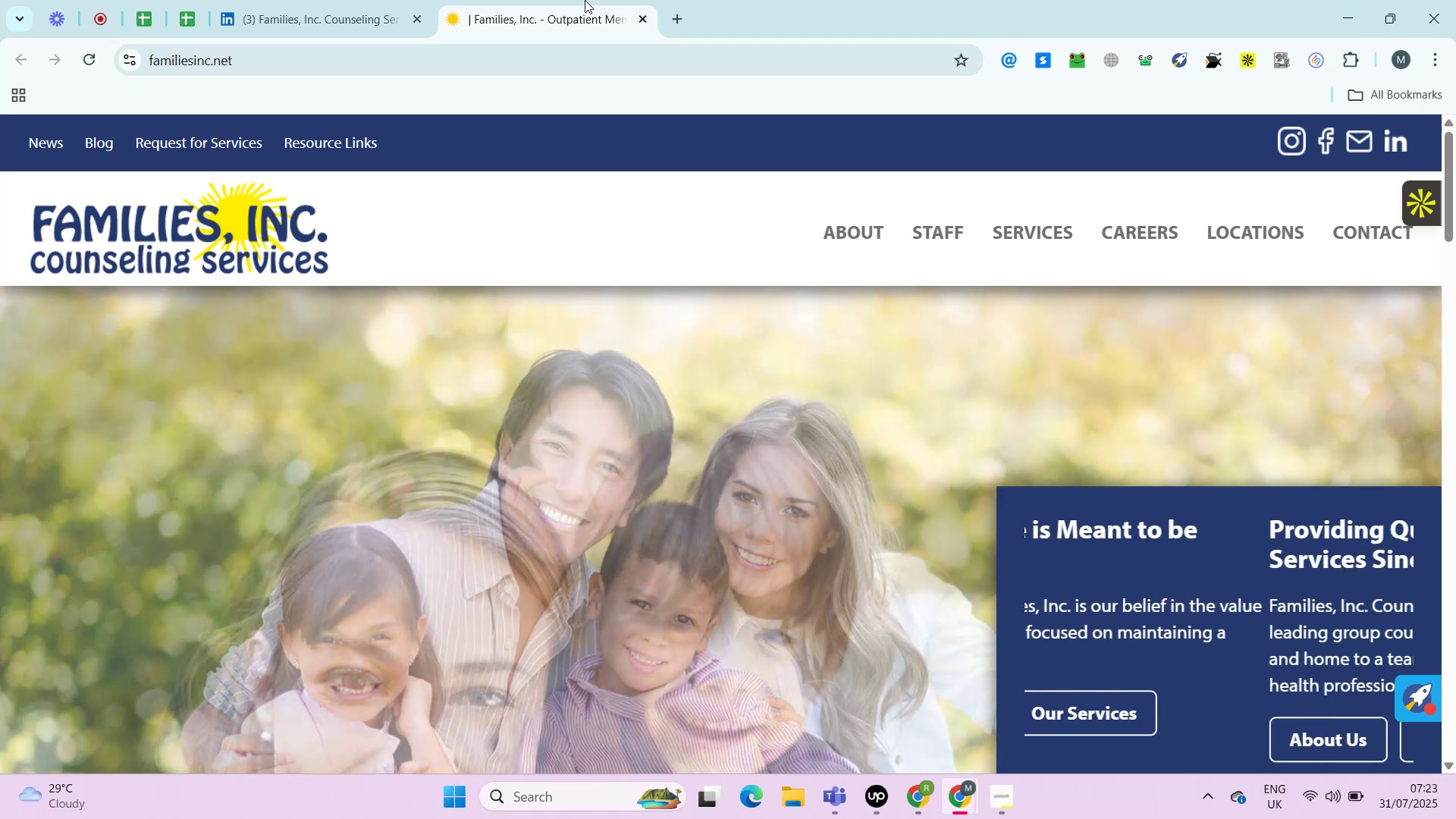 
key(Alt+Control+AltLeft)
 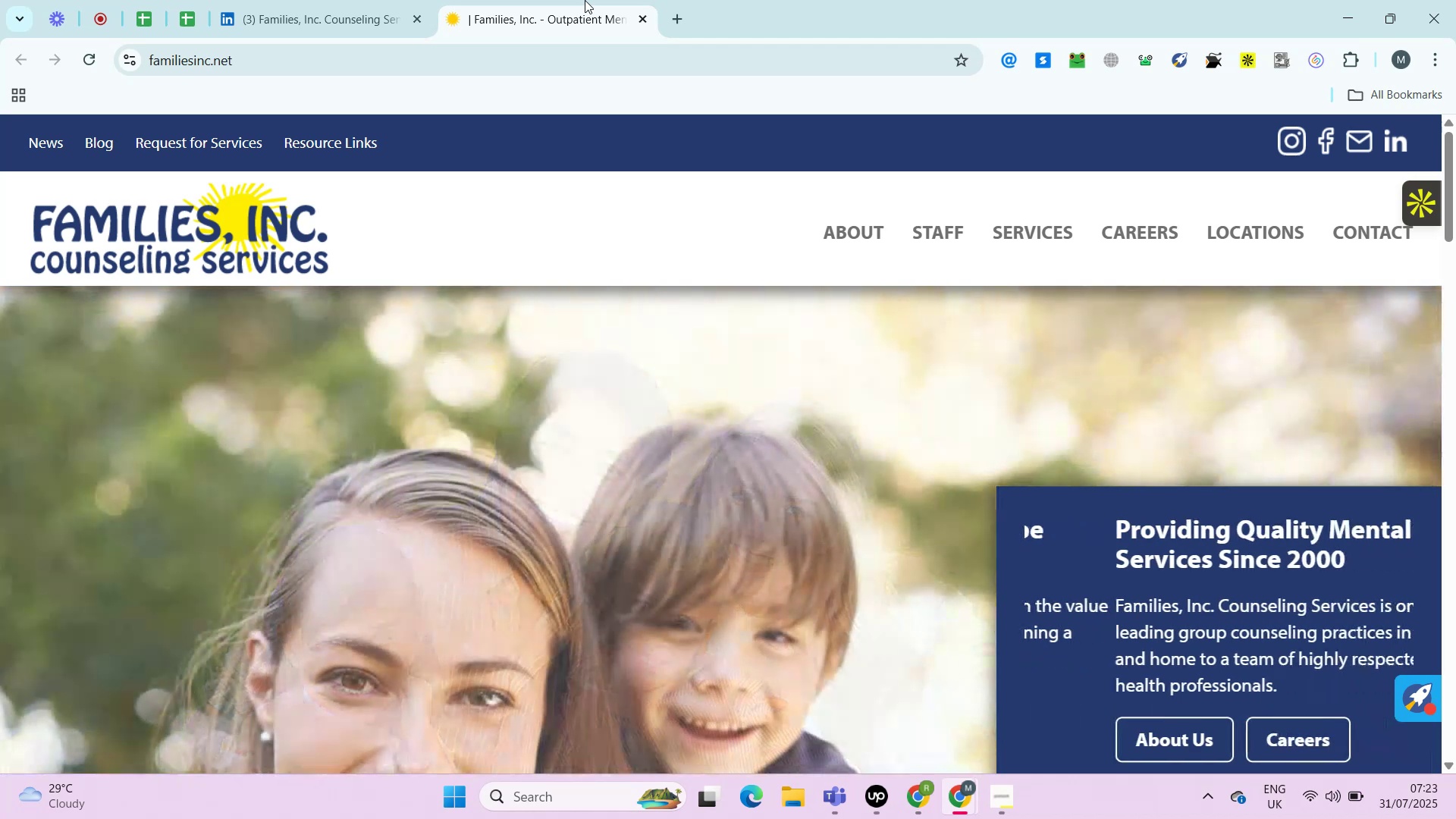 
key(Control+ControlLeft)
 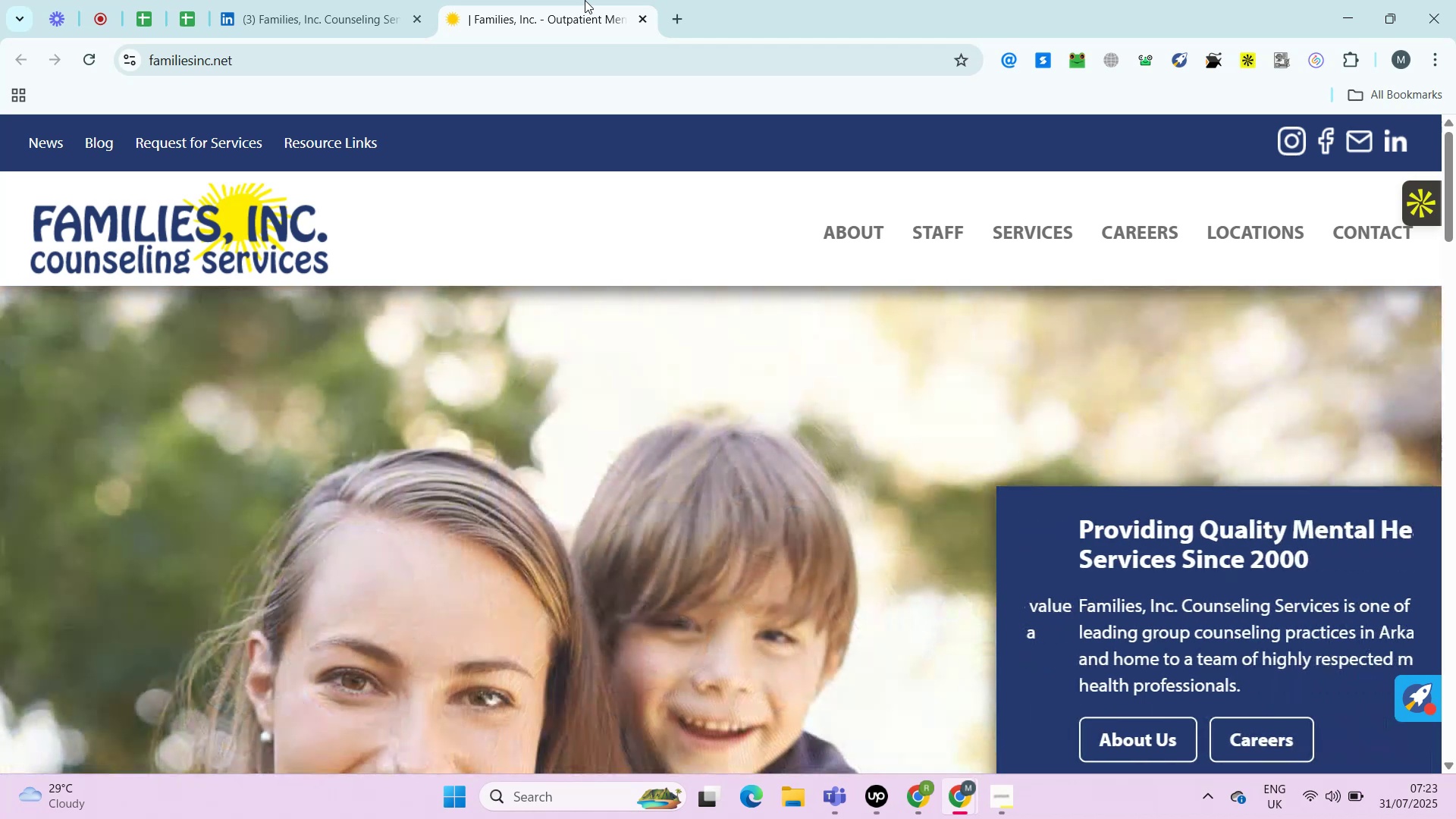 
key(Alt+Control+AltLeft)
 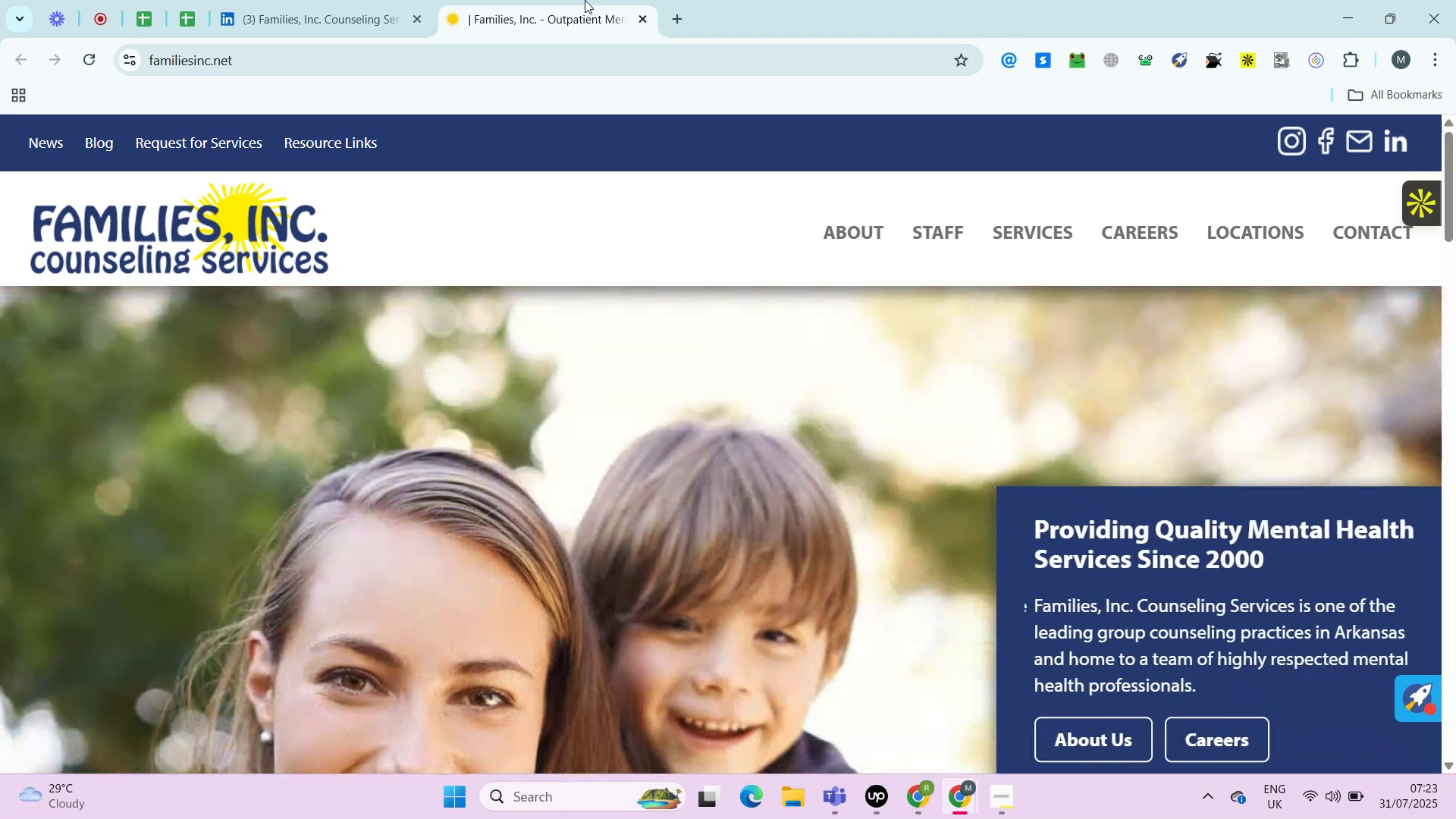 
key(Control+ControlLeft)
 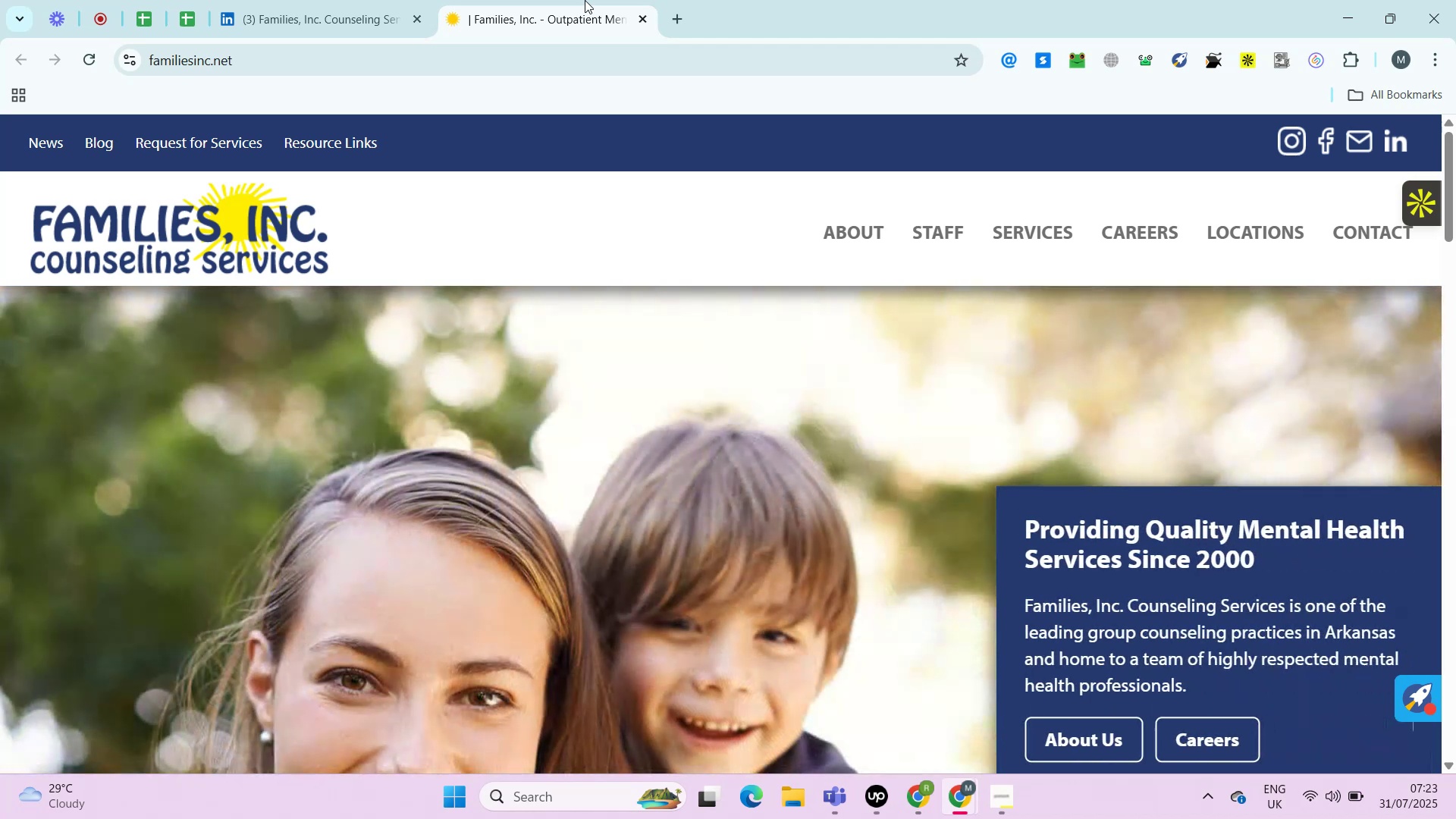 
key(Alt+Control+AltLeft)
 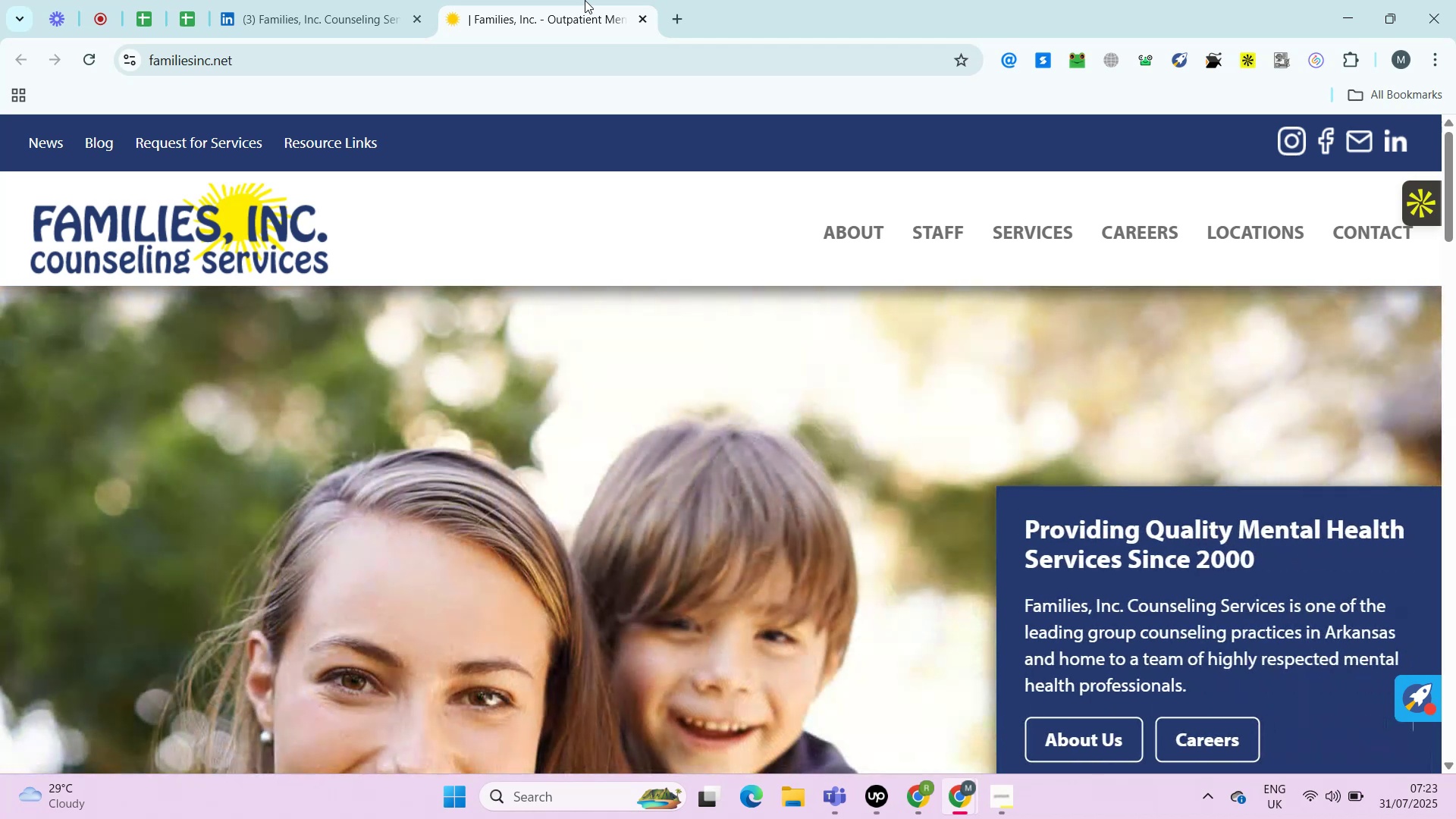 
key(Alt+Control+ControlLeft)
 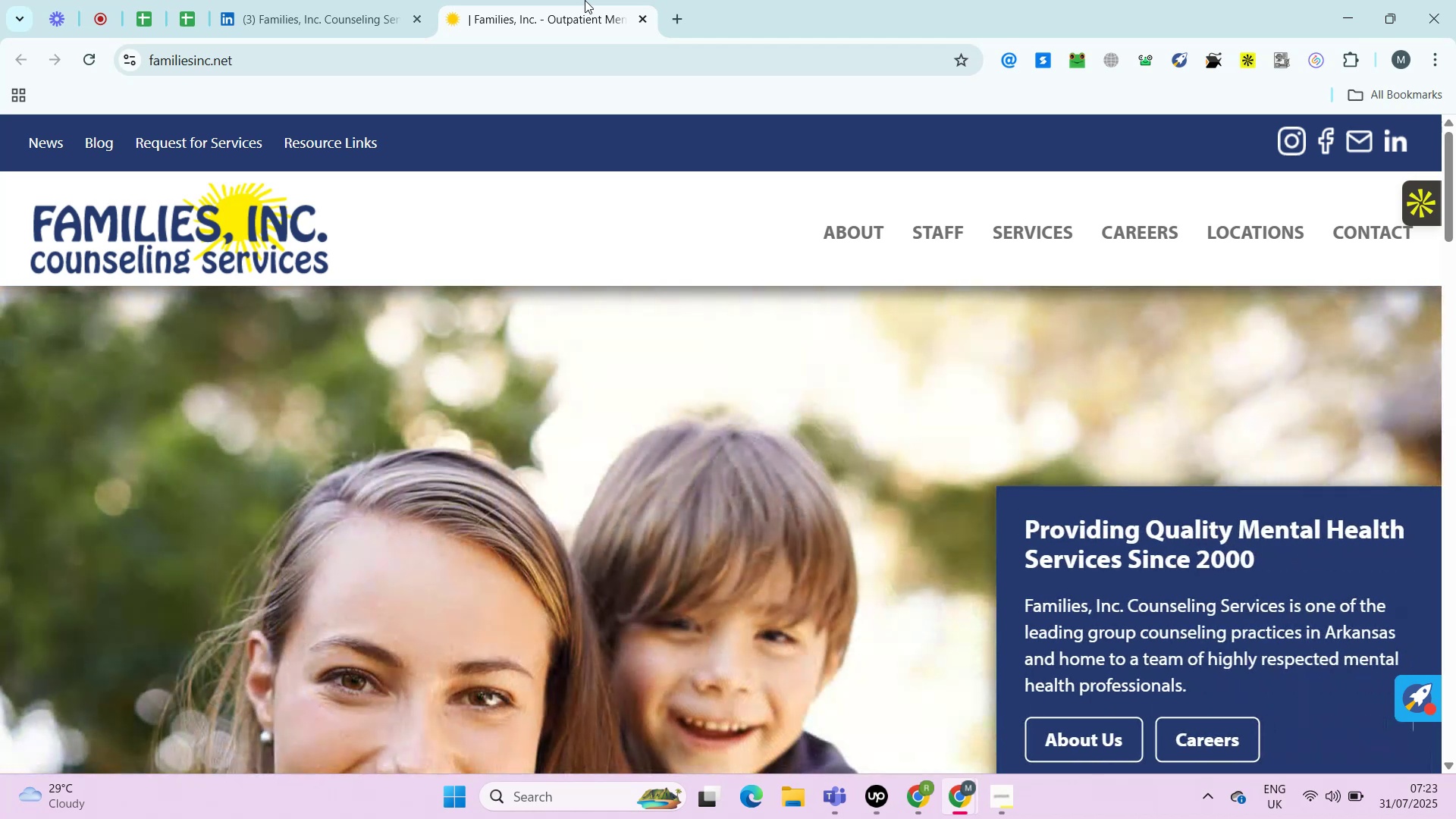 
key(Alt+Control+AltLeft)
 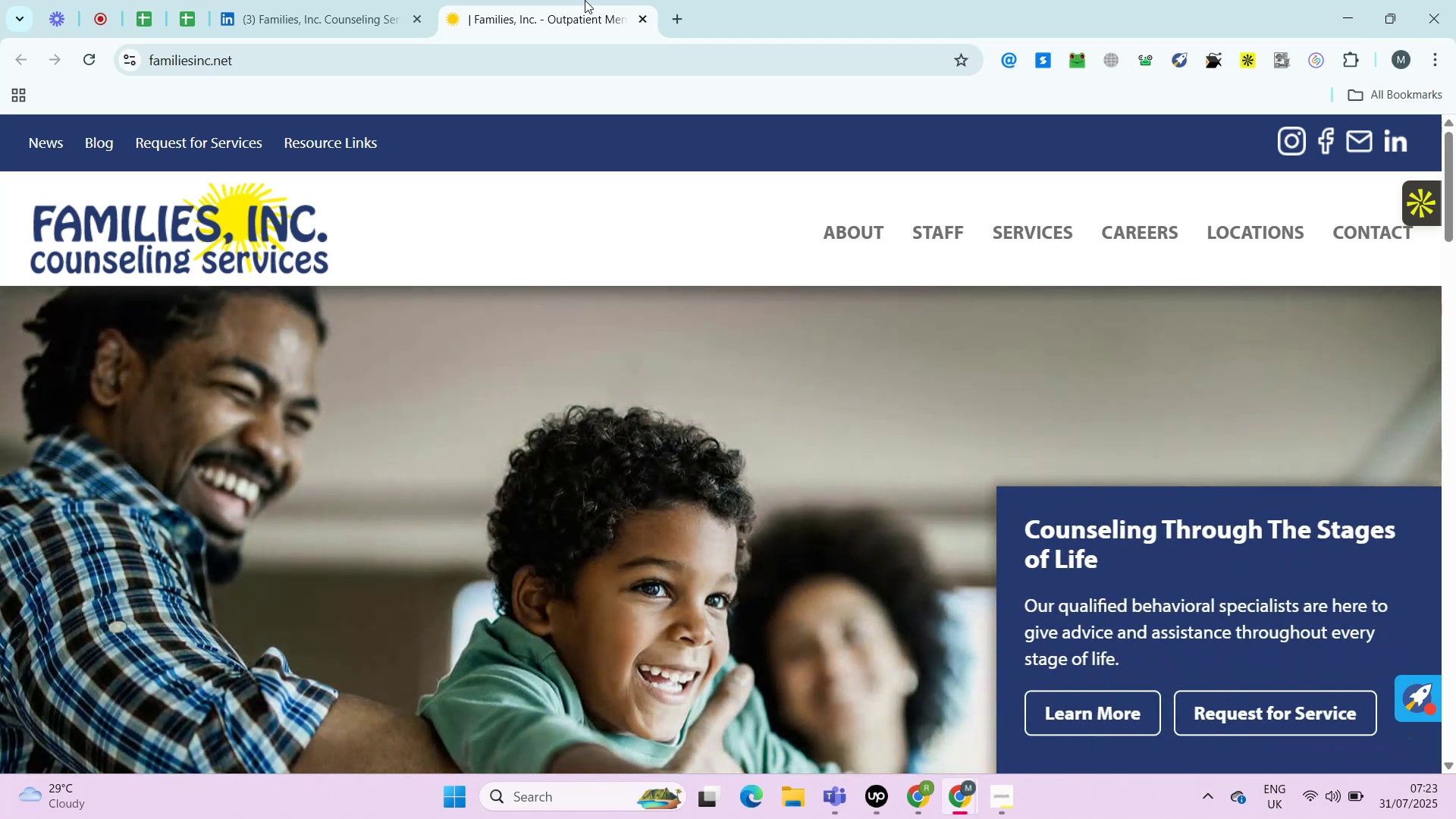 
wait(13.02)
 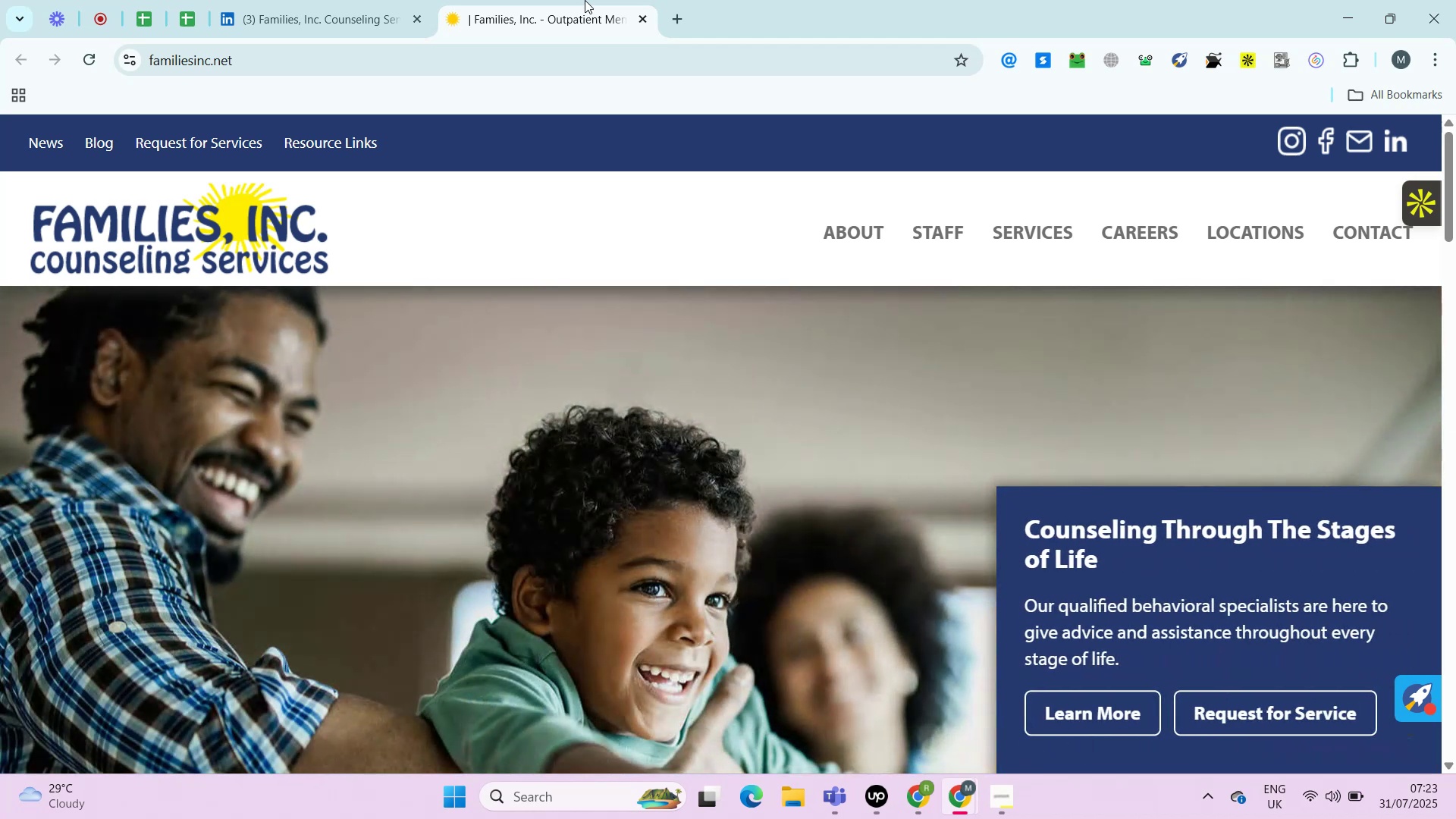 
key(Control+ControlRight)
 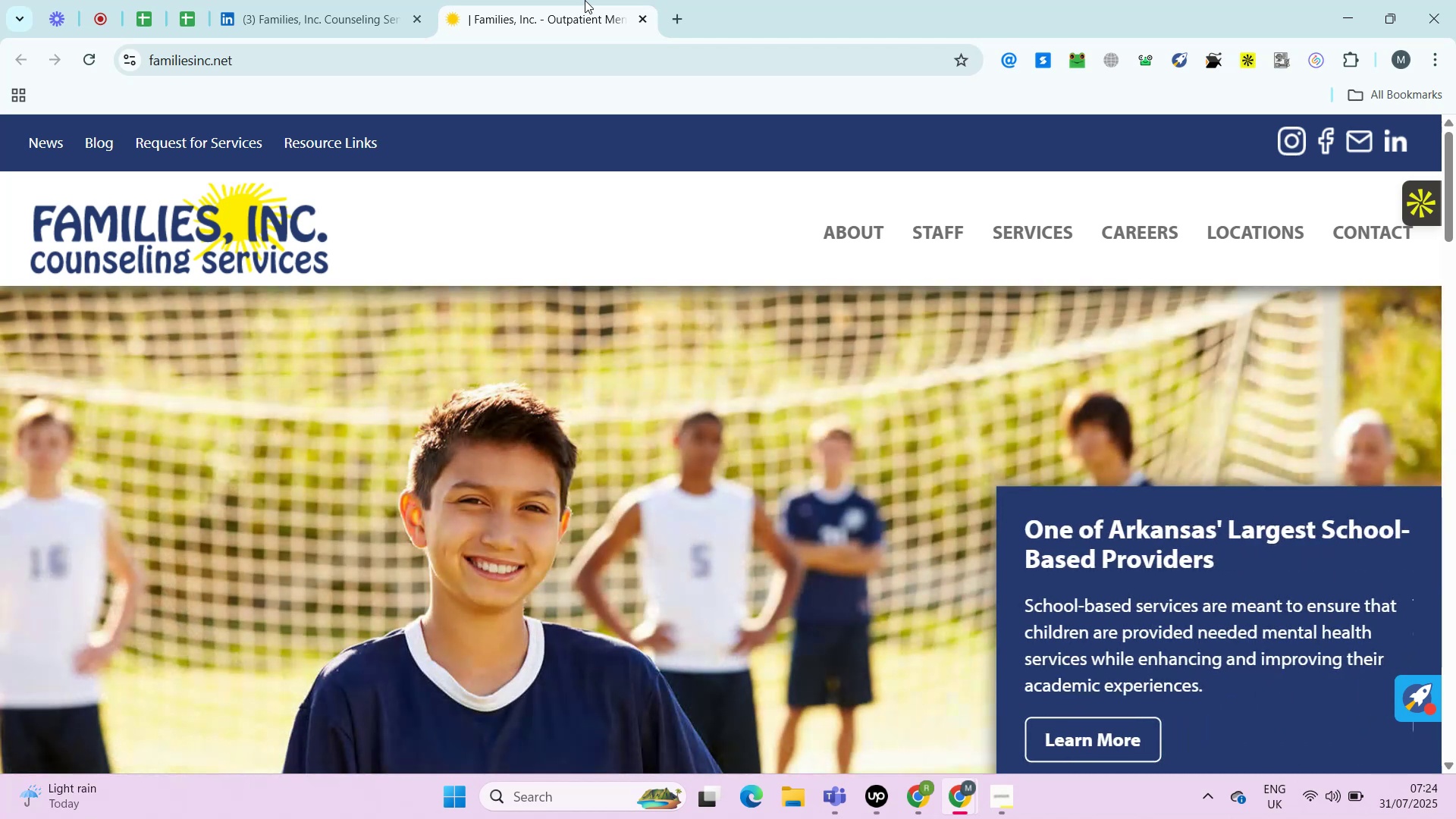 
key(Control+ControlRight)
 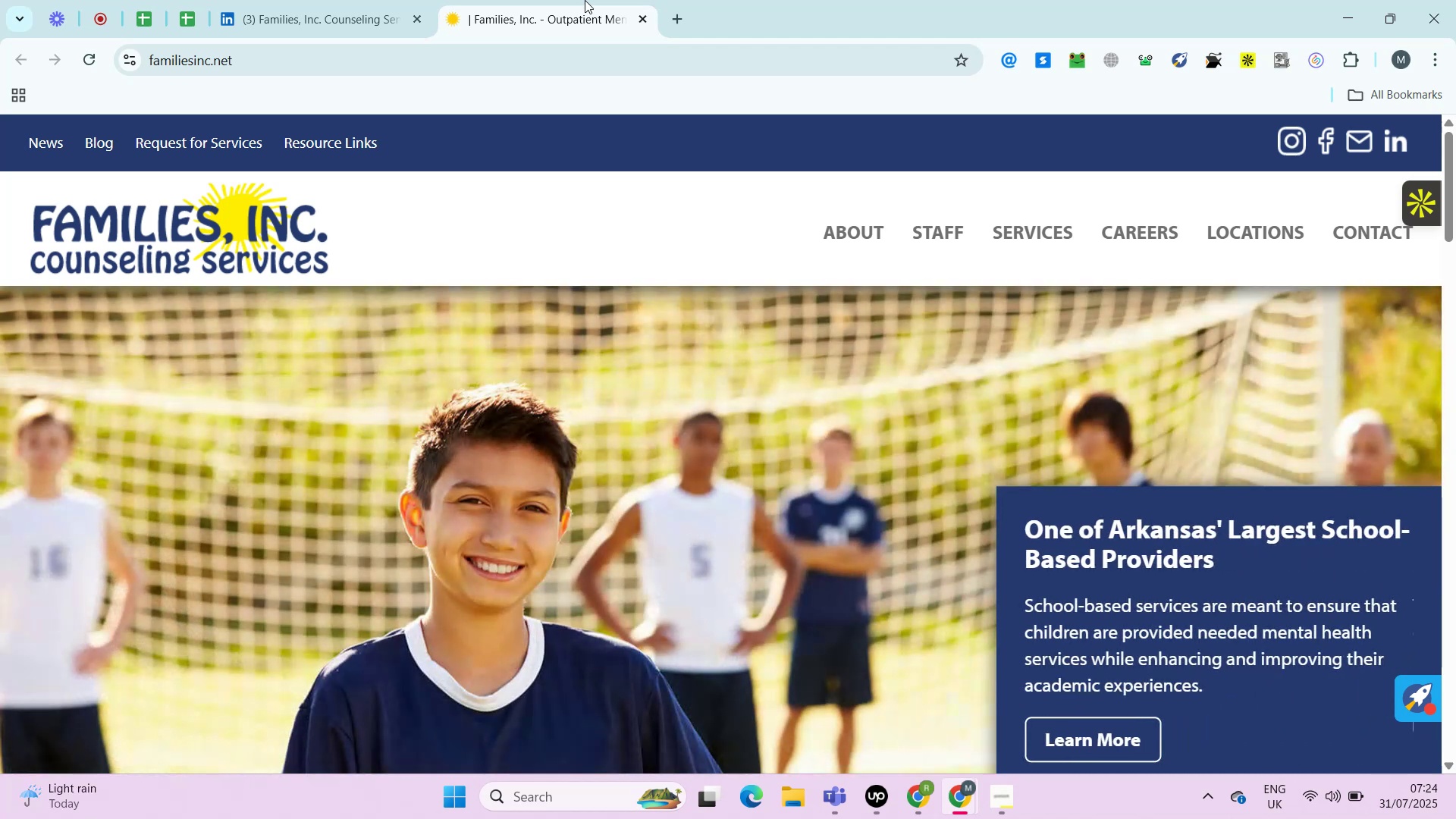 
key(Control+ControlRight)
 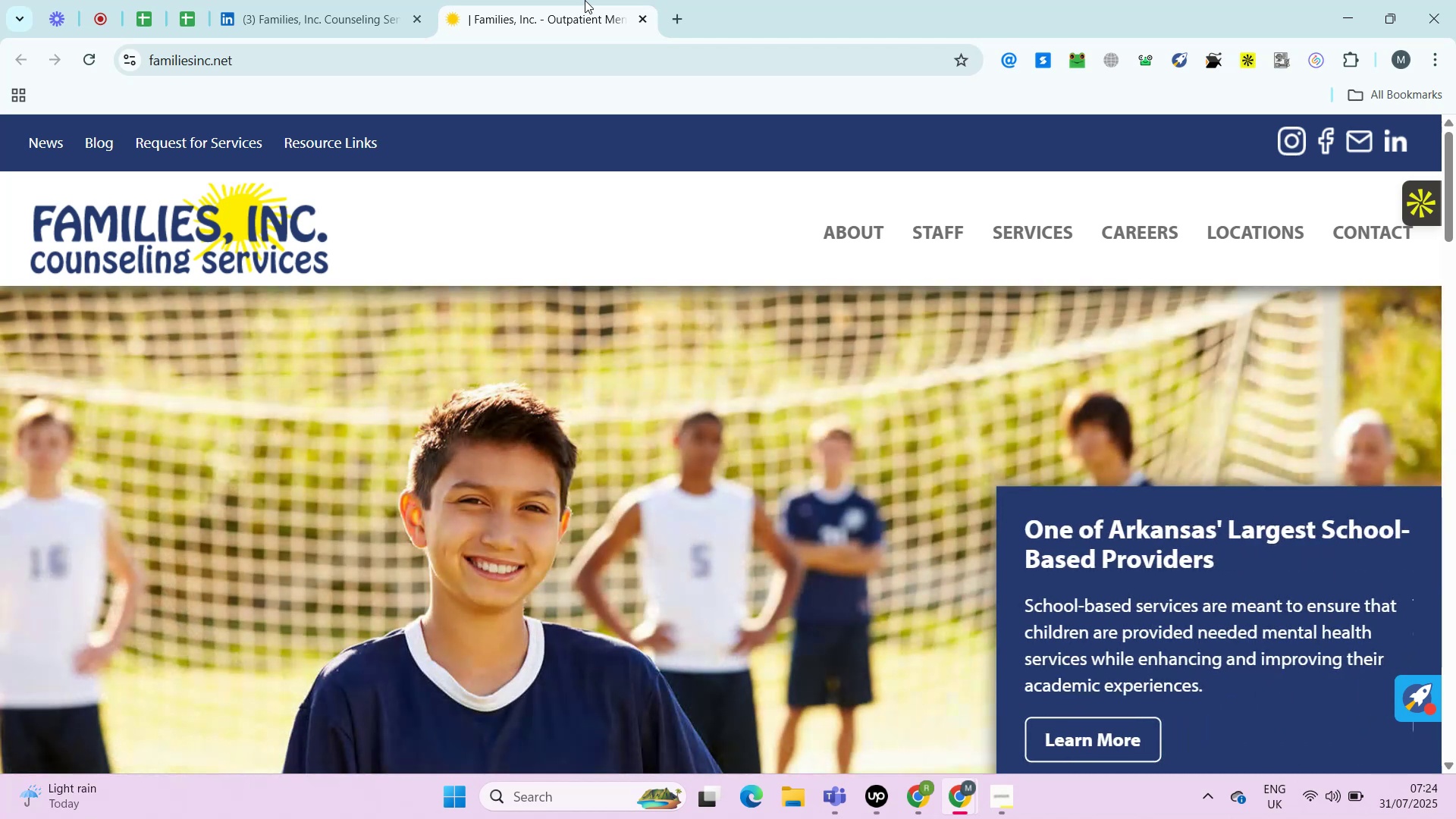 
key(Control+ControlRight)
 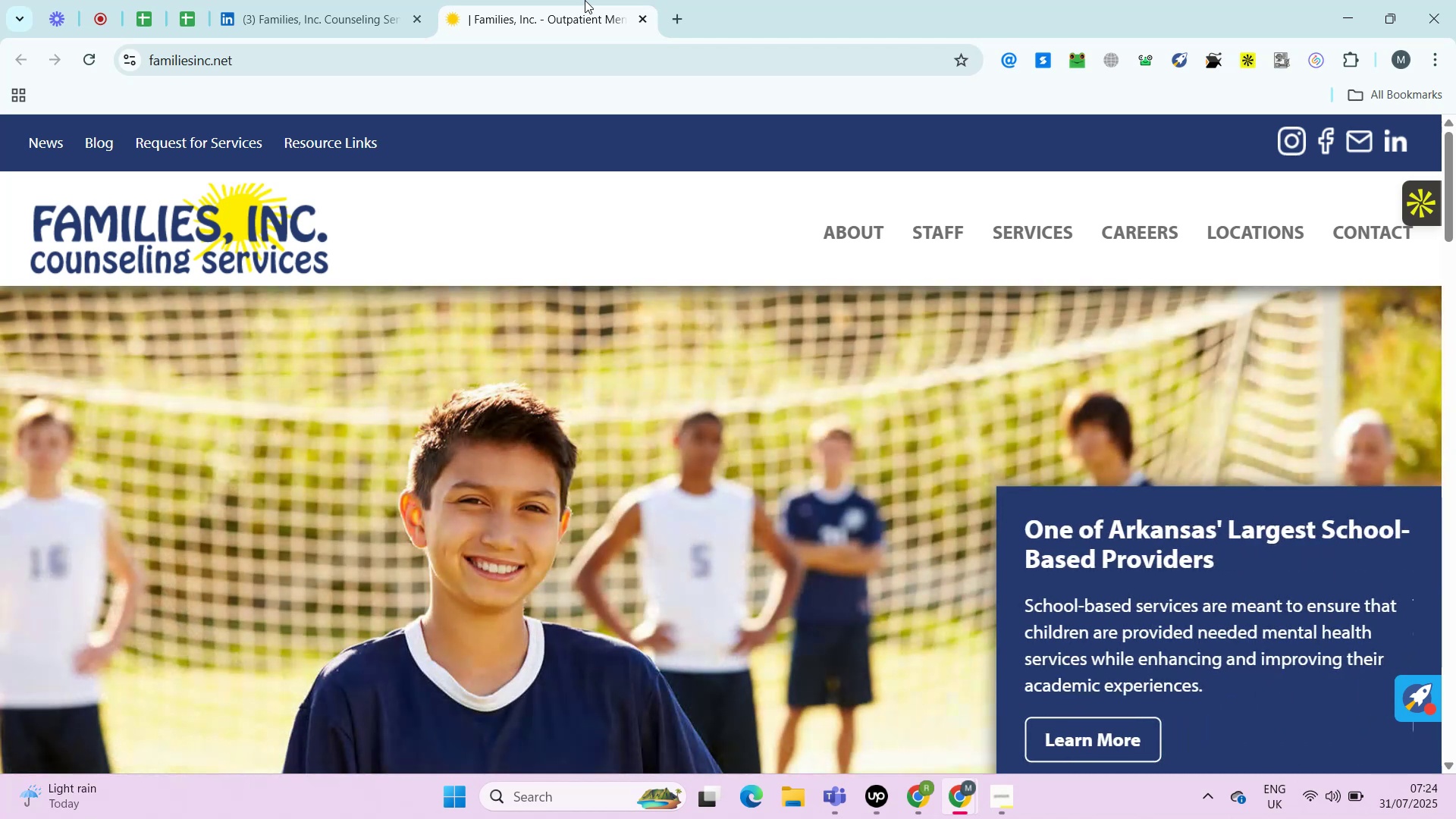 
key(Control+ControlLeft)
 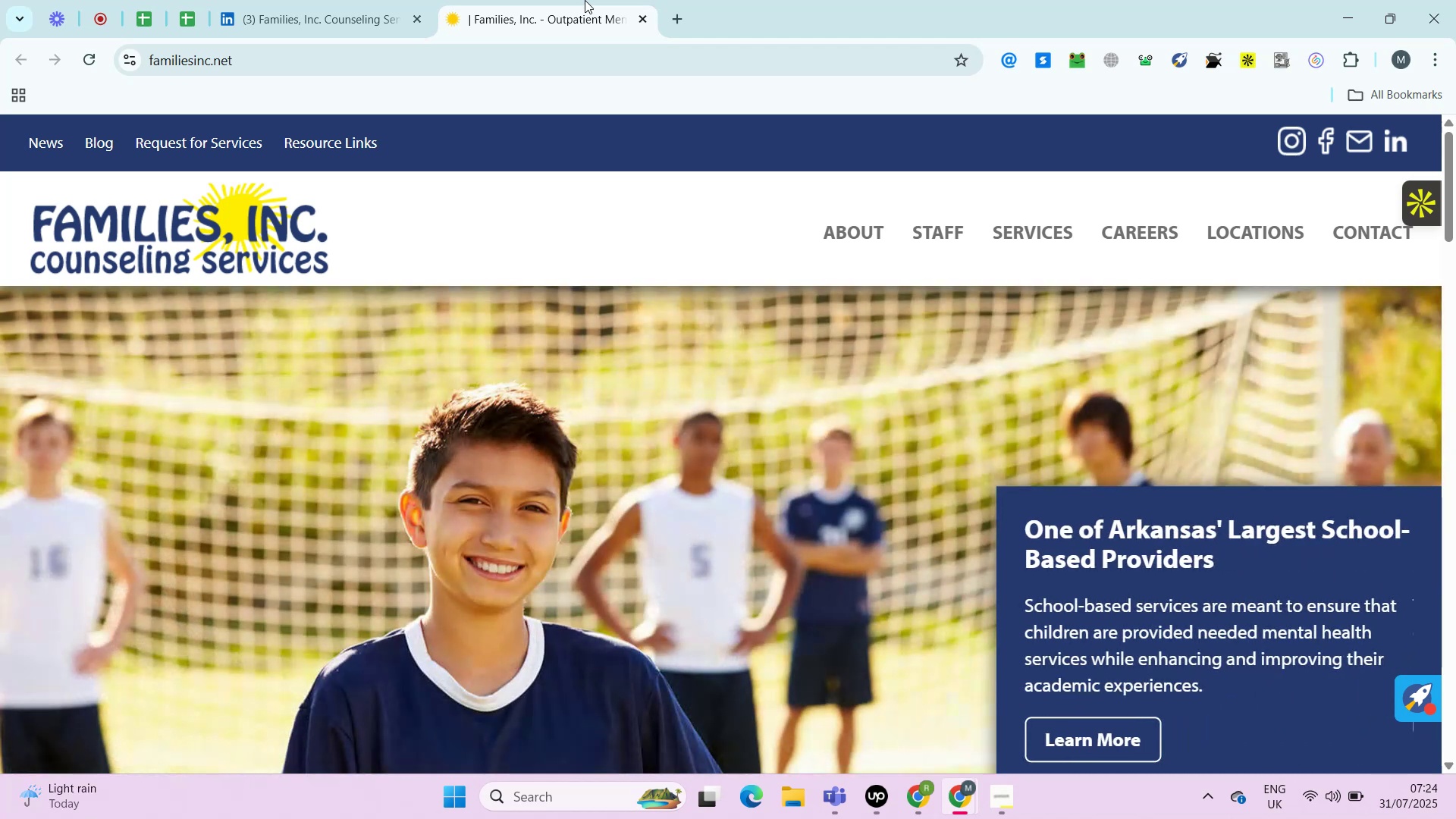 
key(Alt+Control+AltRight)
 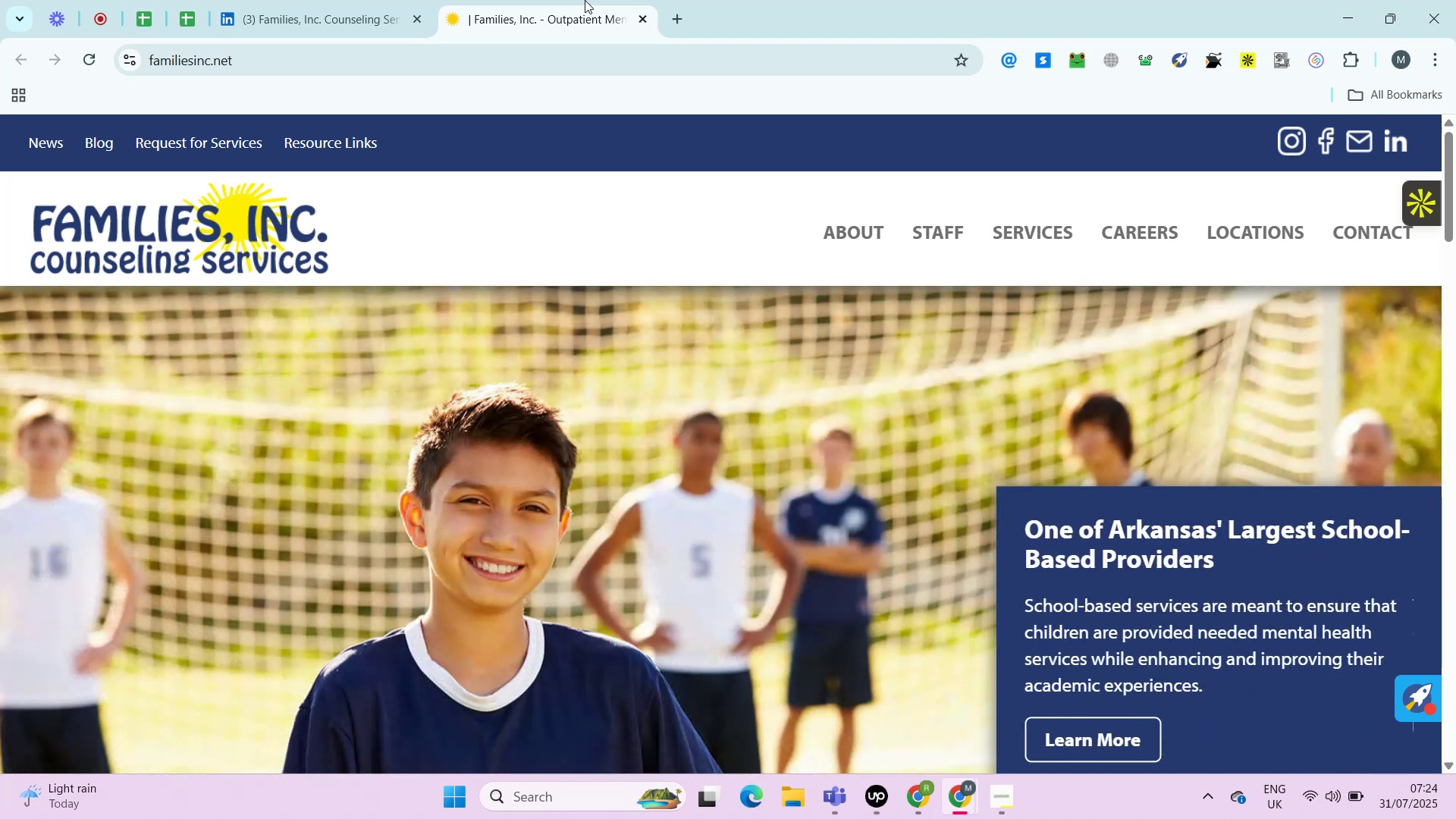 
key(Control+ControlRight)
 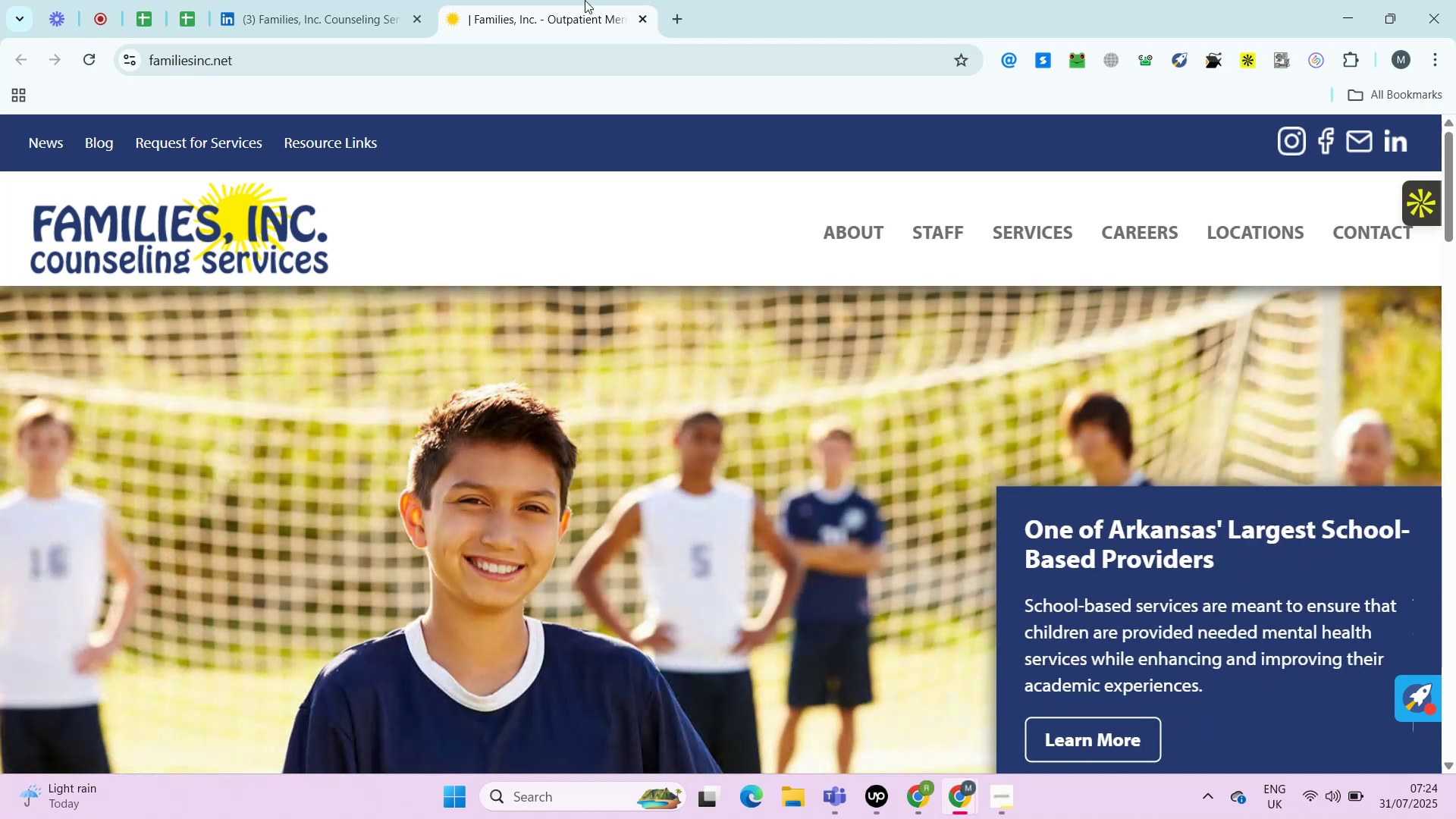 
key(Control+ControlLeft)
 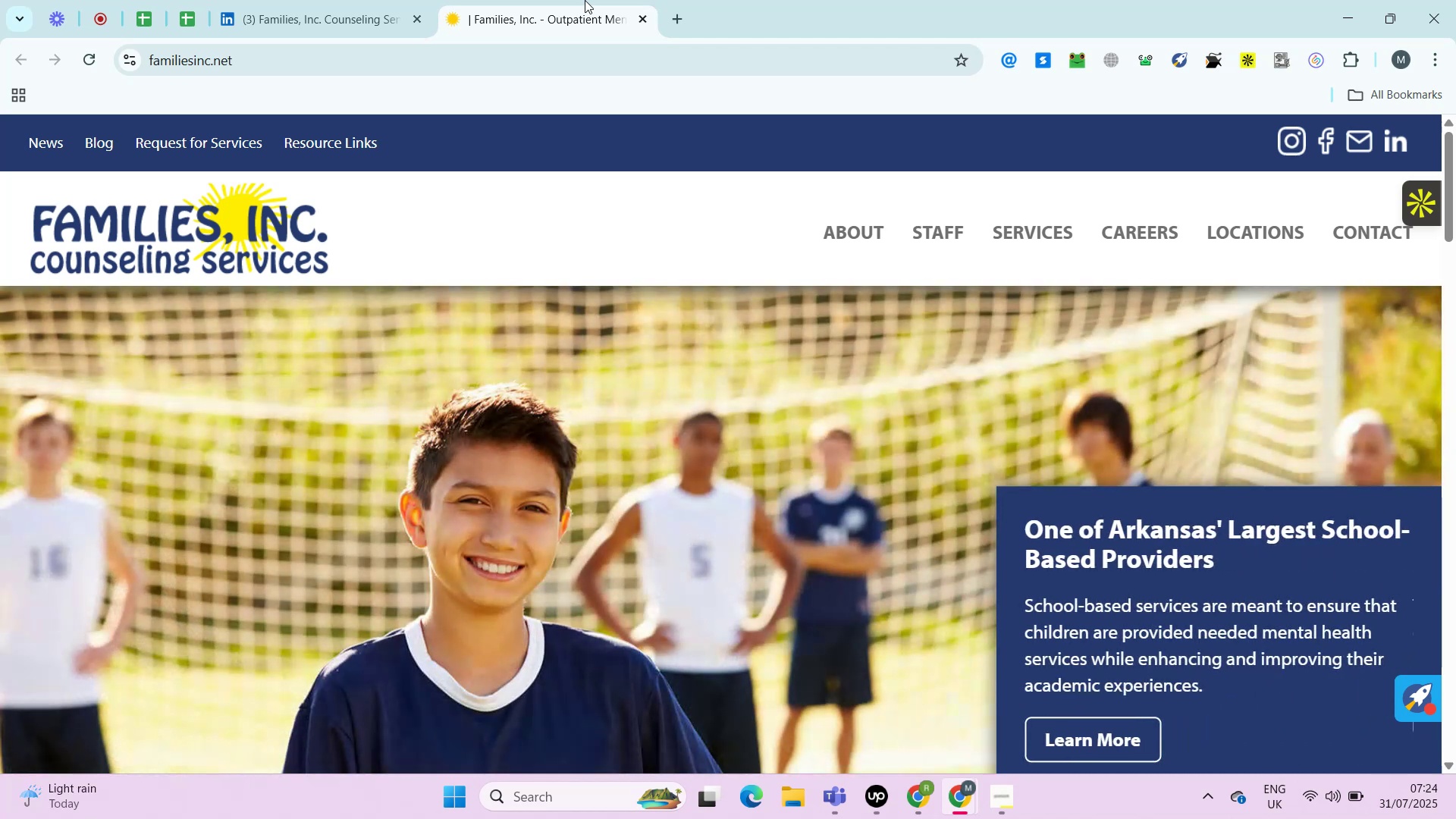 
key(Alt+Control+AltRight)
 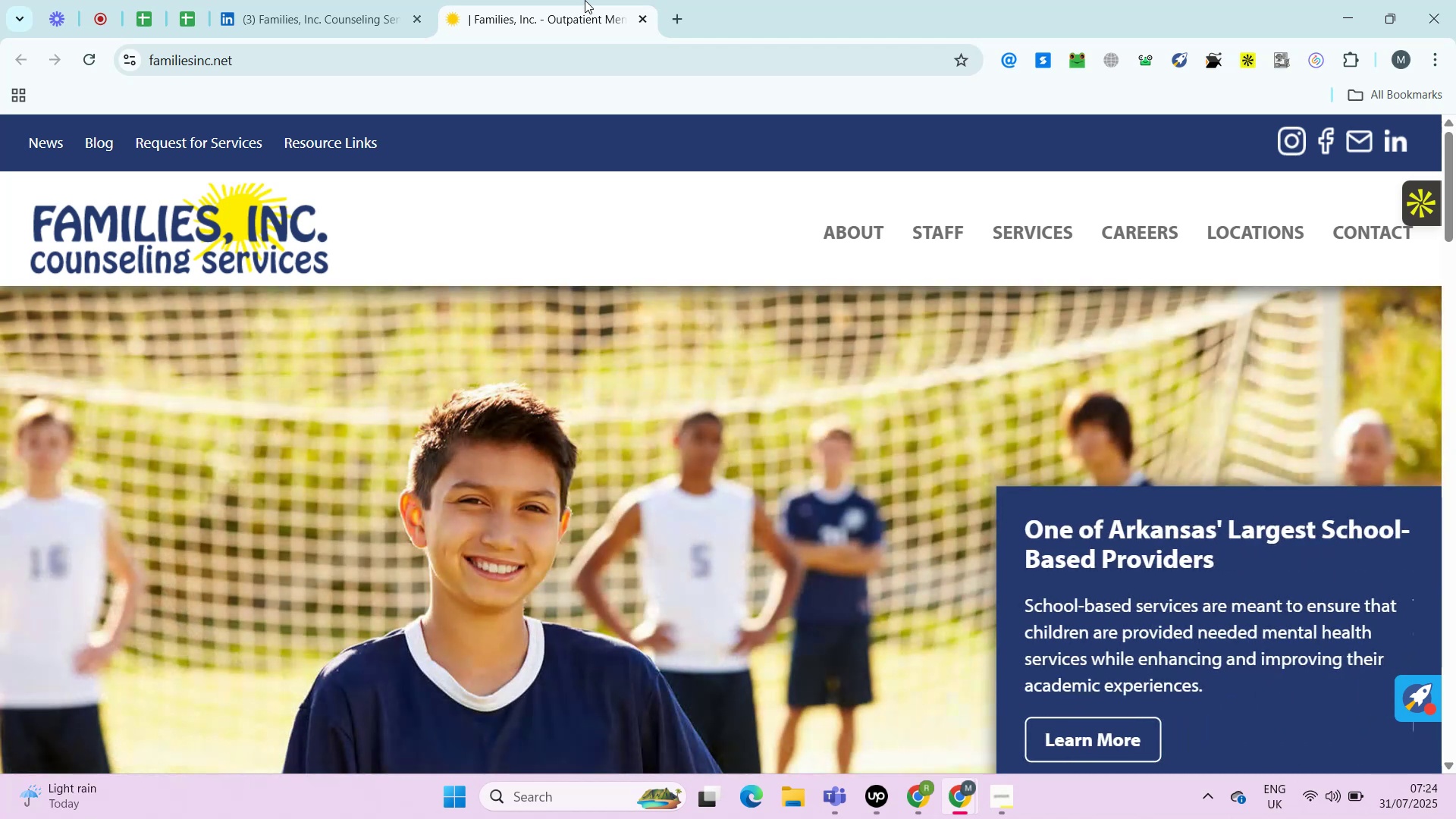 
key(Control+ControlRight)
 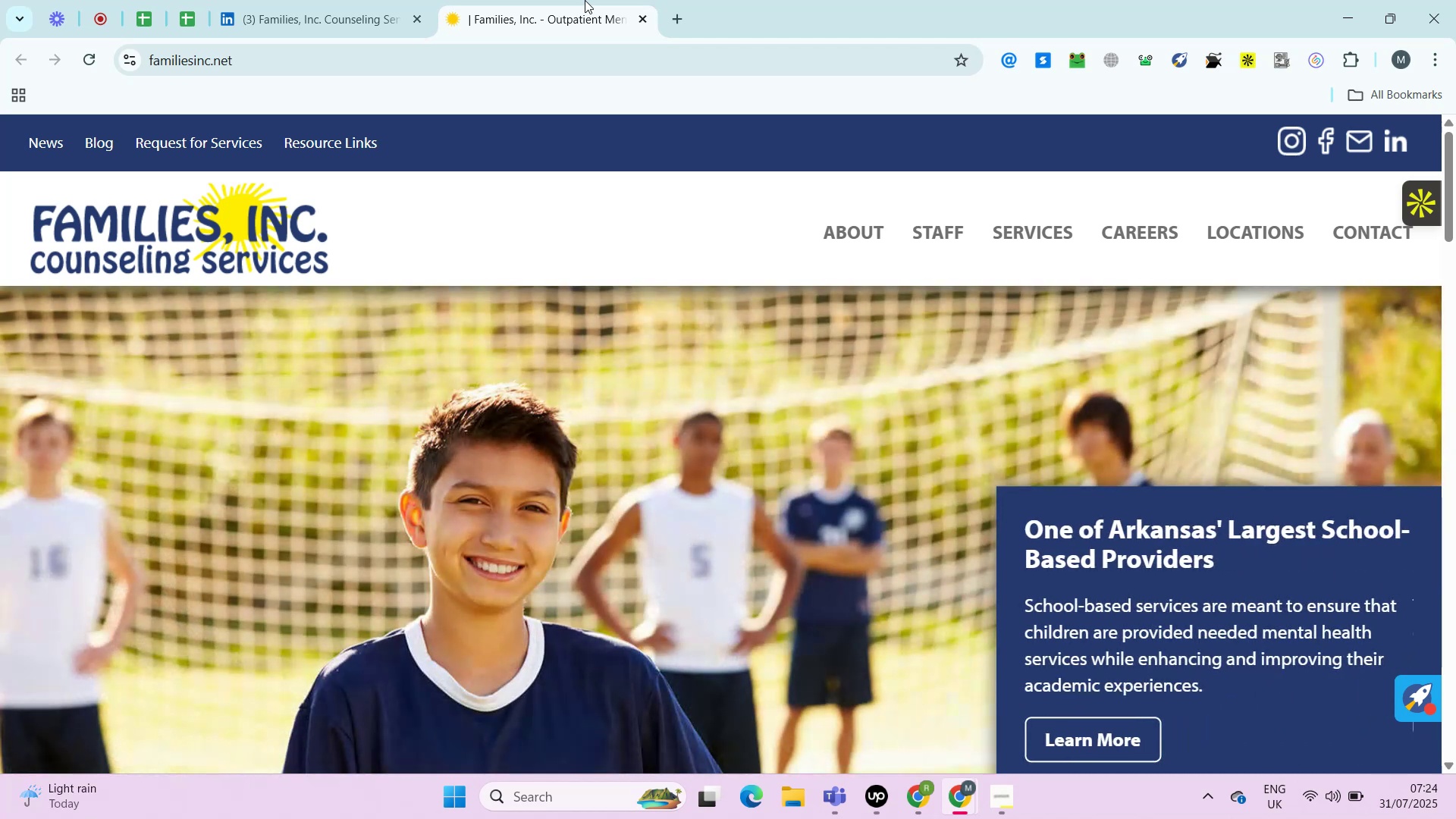 
key(Control+ControlLeft)
 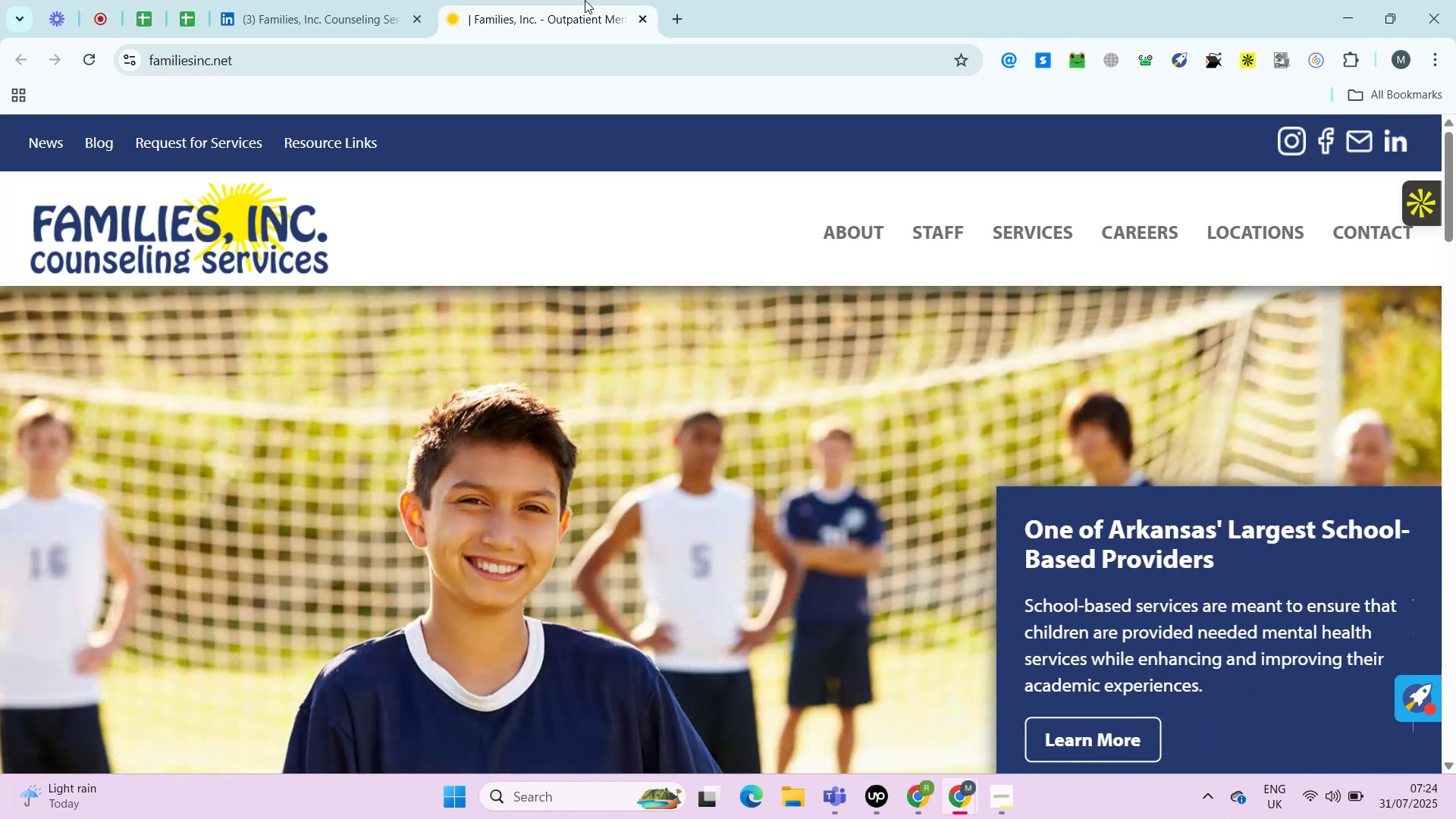 
key(Alt+Control+AltRight)
 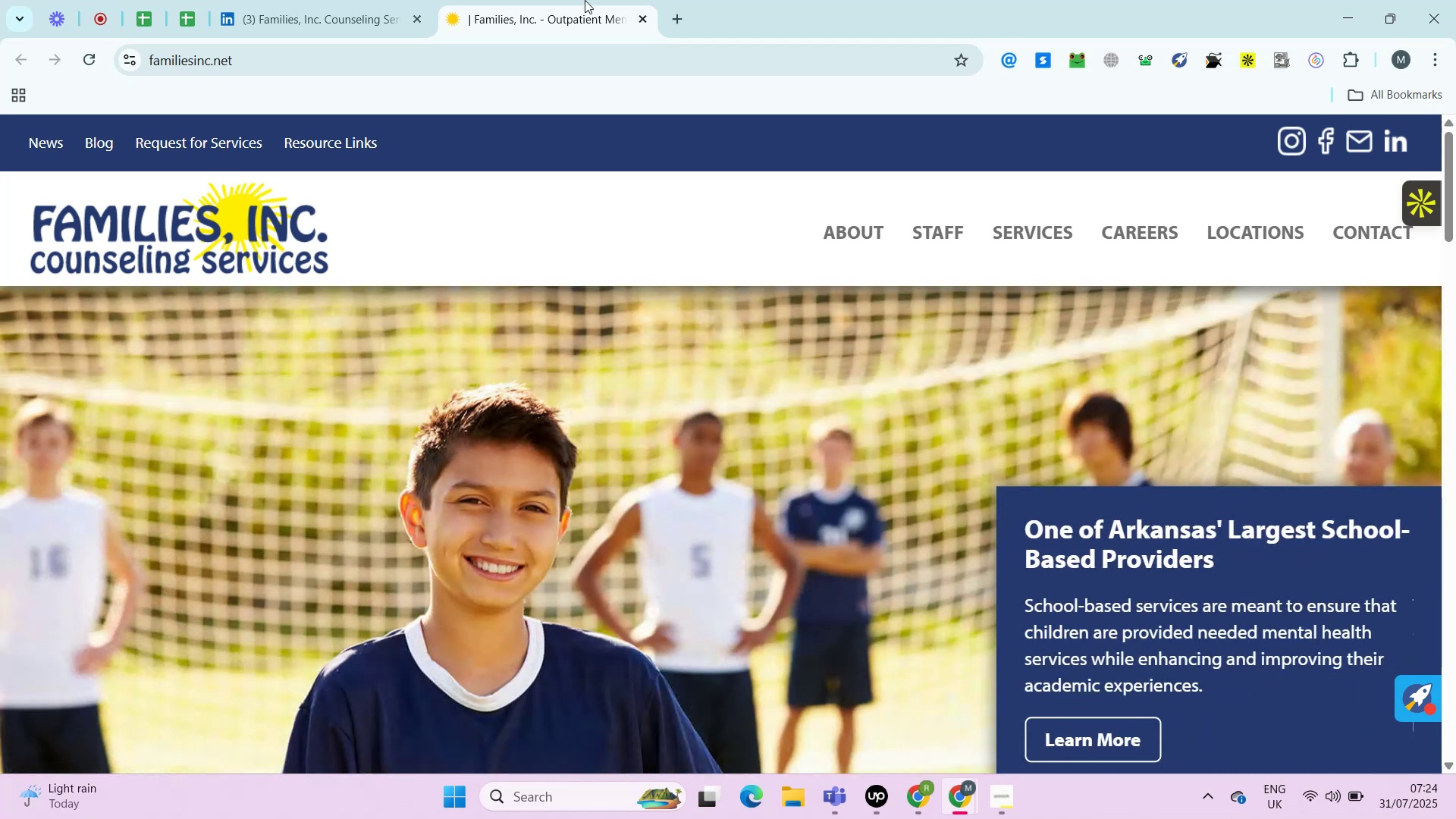 
key(Control+ControlRight)
 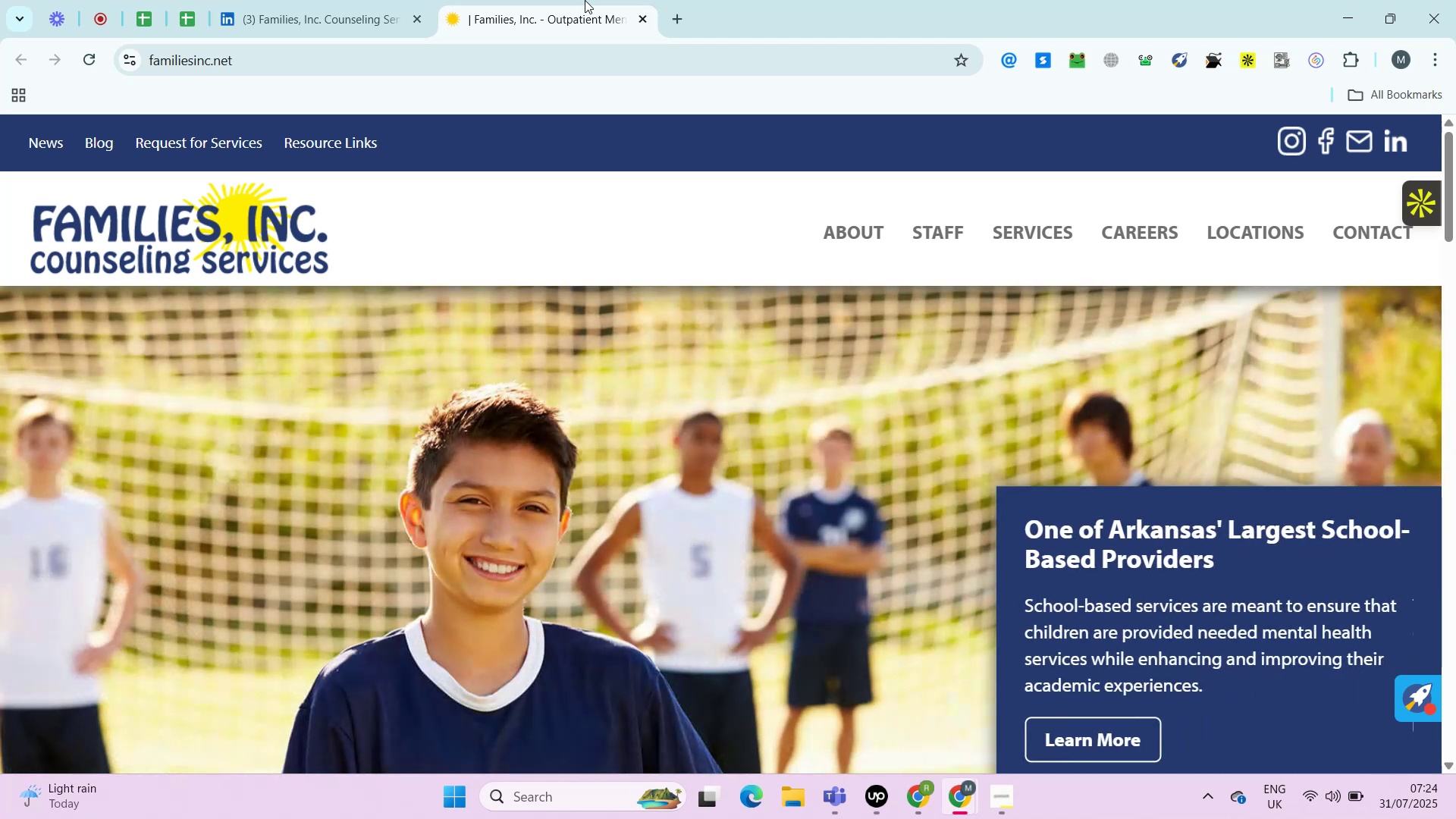 
key(Control+ControlLeft)
 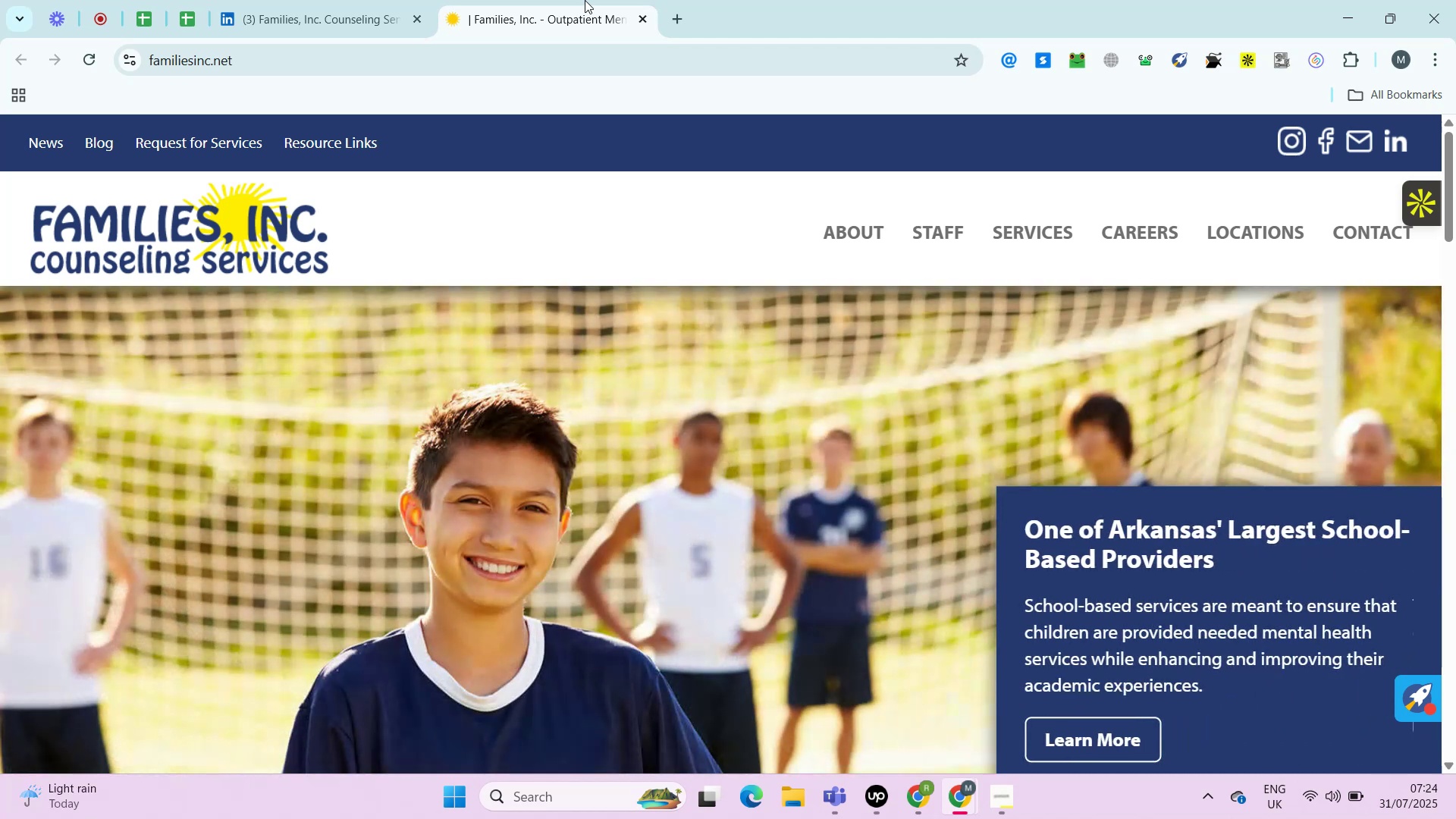 
key(Alt+Control+AltRight)
 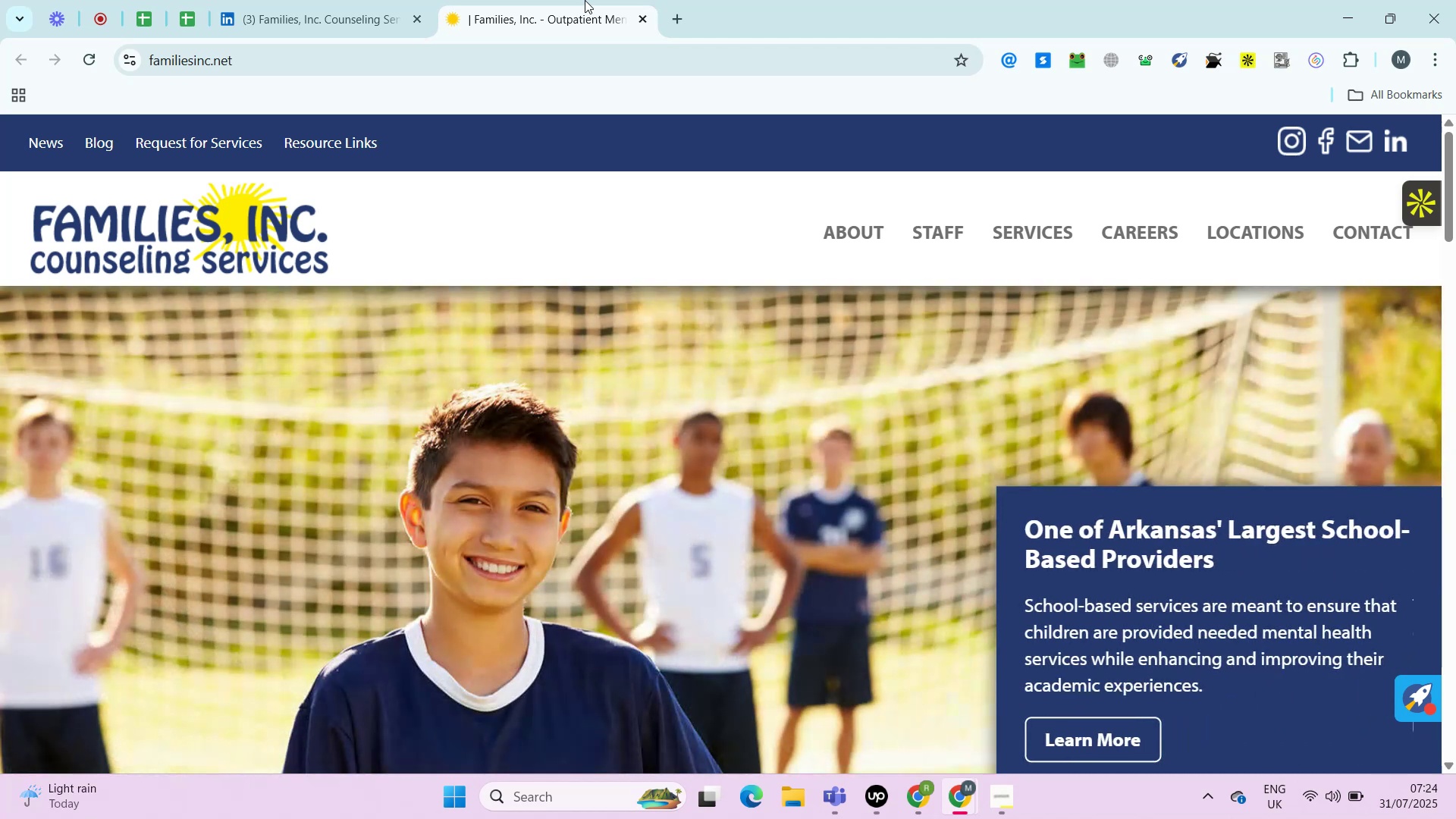 
key(Control+ControlRight)
 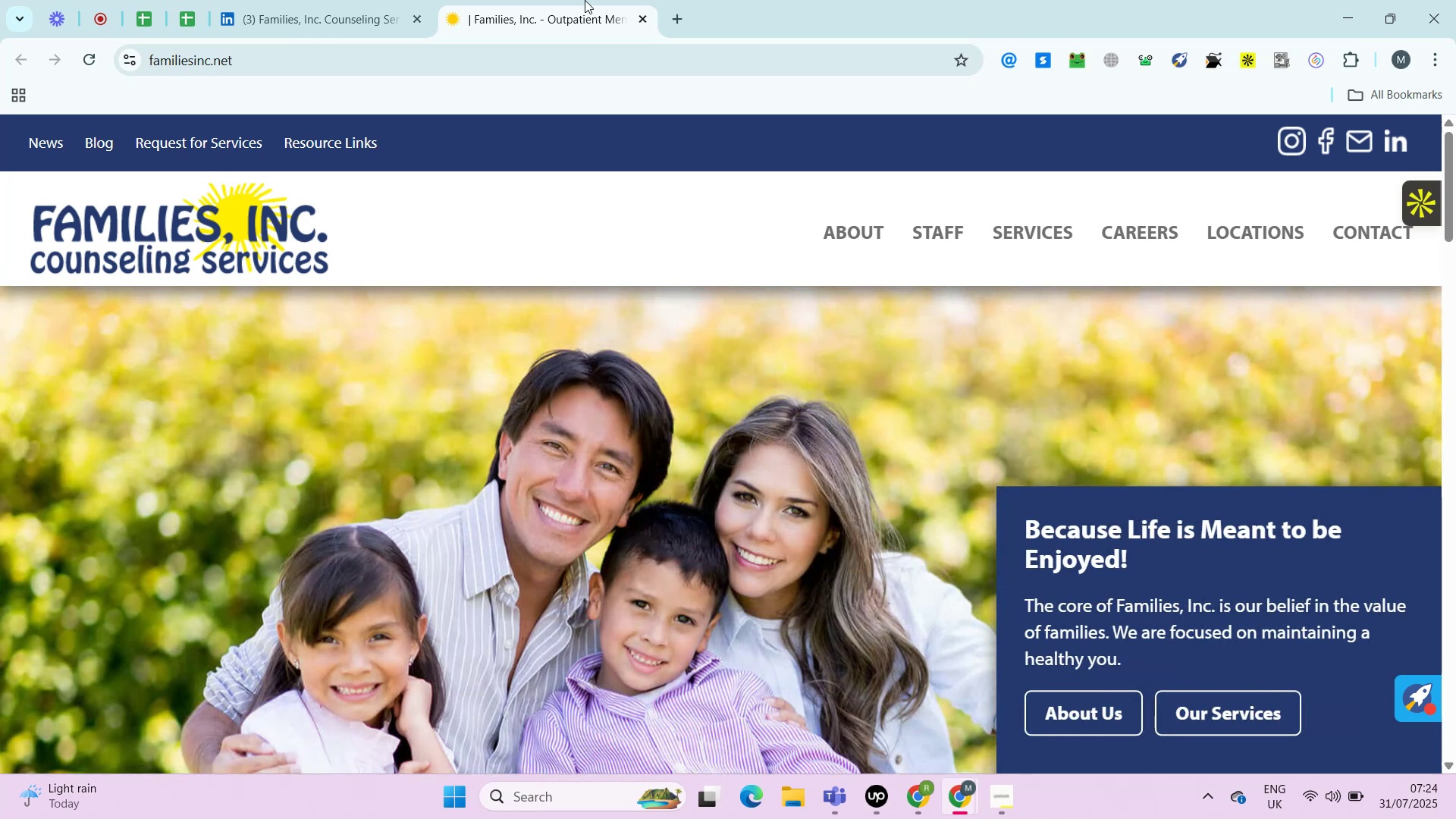 
wait(6.22)
 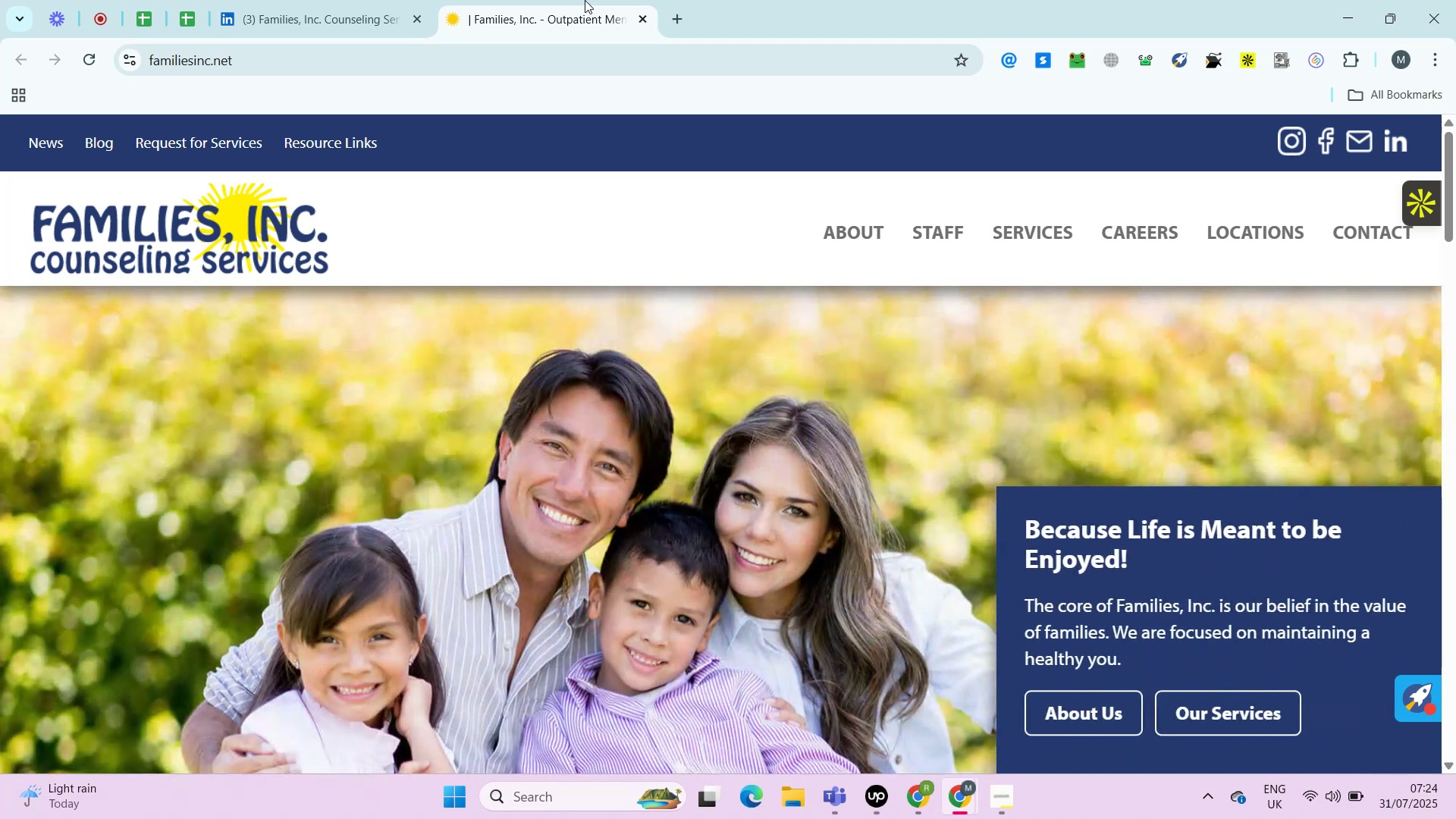 
hold_key(key=ControlLeft, duration=0.34)
 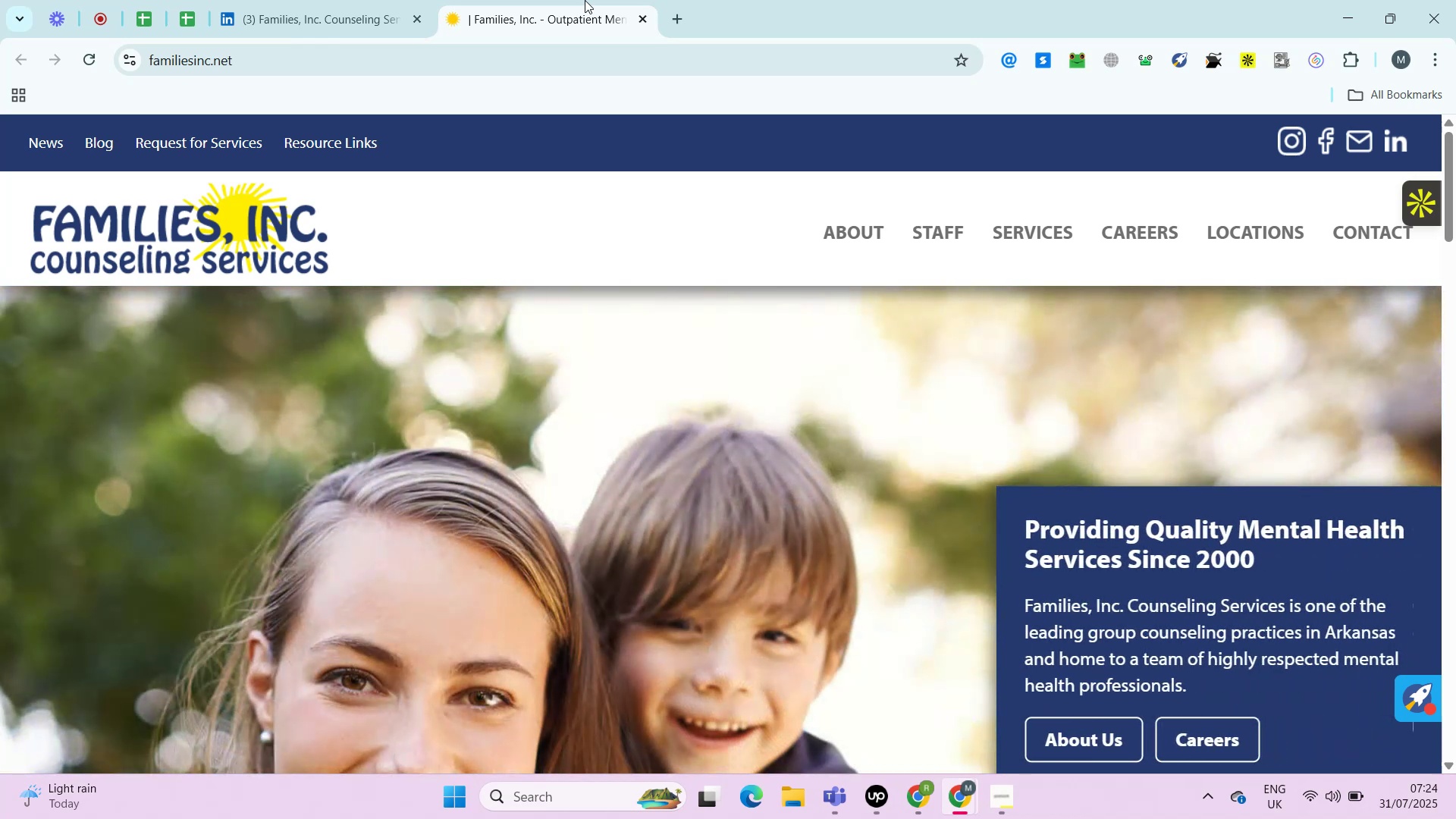 
key(Alt+Control+AltLeft)
 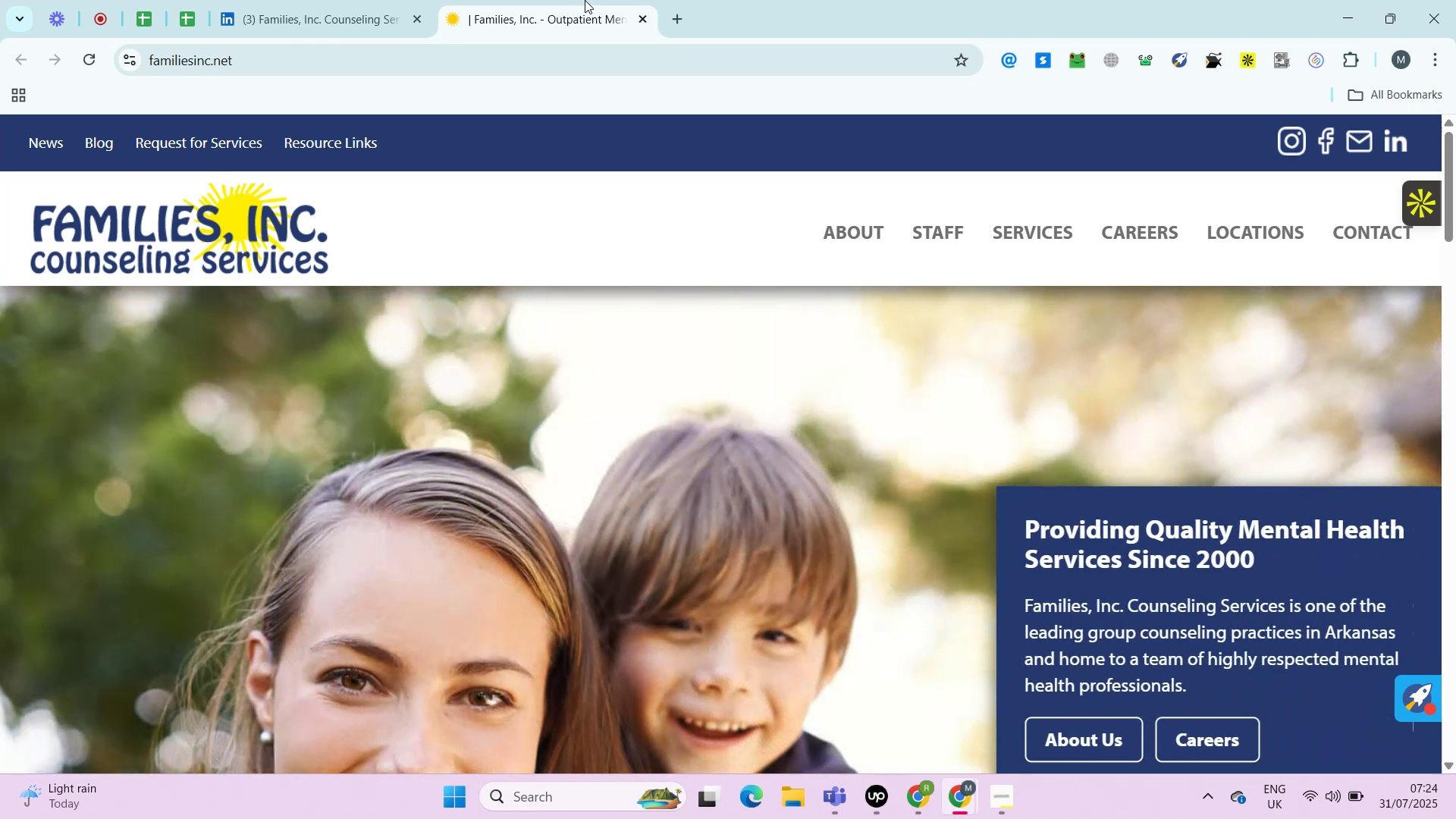 
key(Control+ControlLeft)
 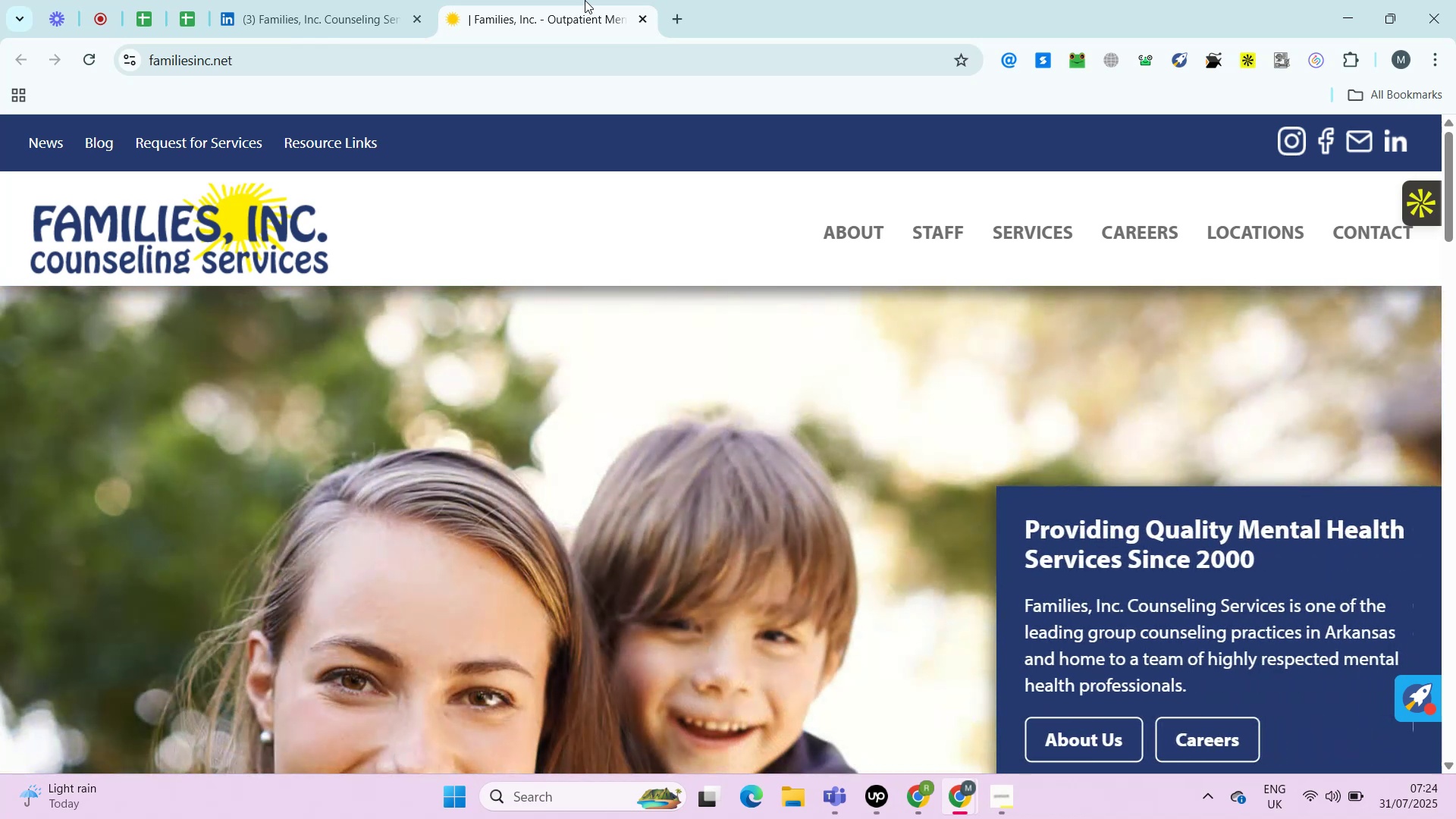 
hold_key(key=AltLeft, duration=0.39)
 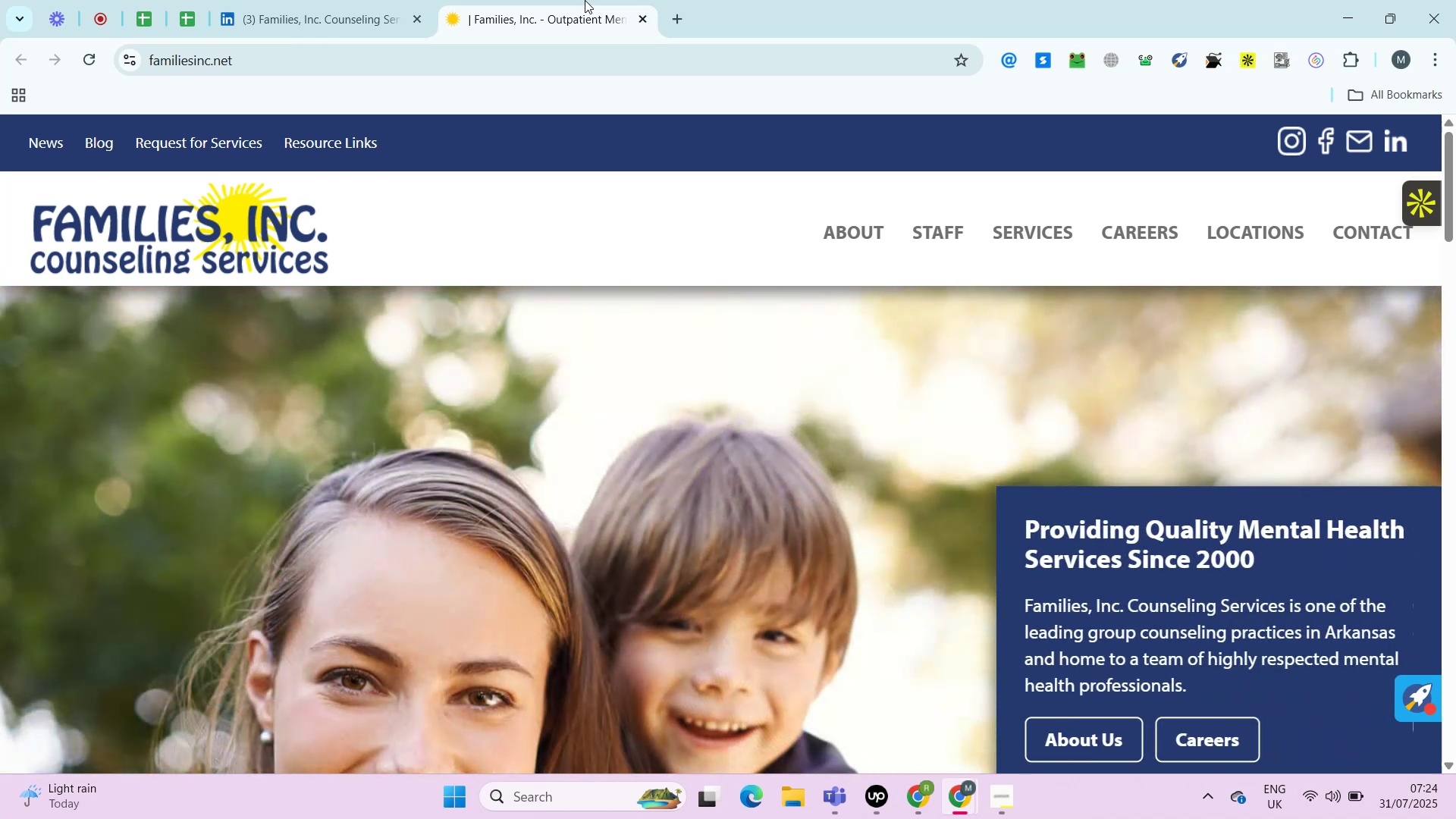 
key(Alt+Control+ControlLeft)
 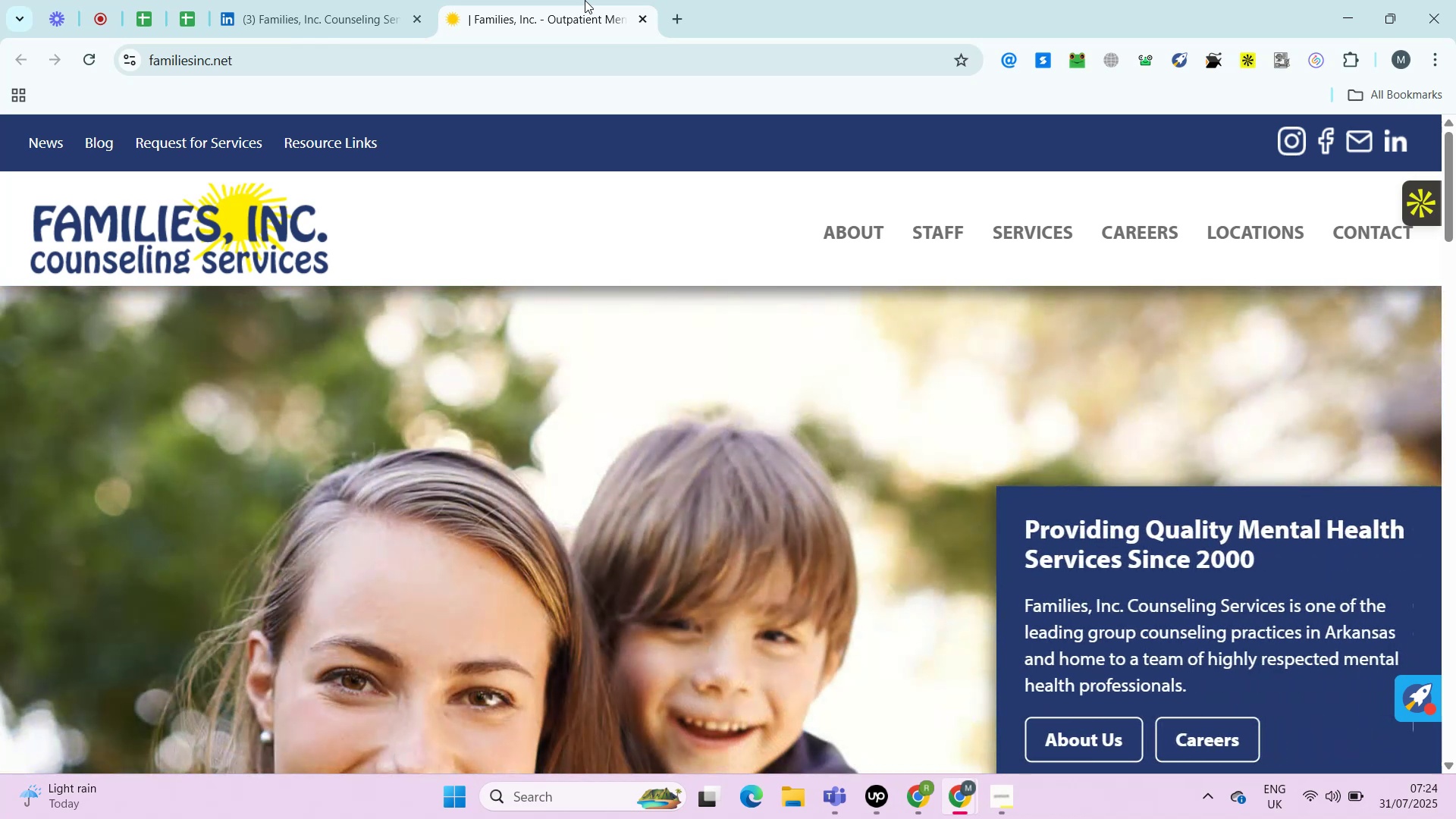 
key(Control+ControlLeft)
 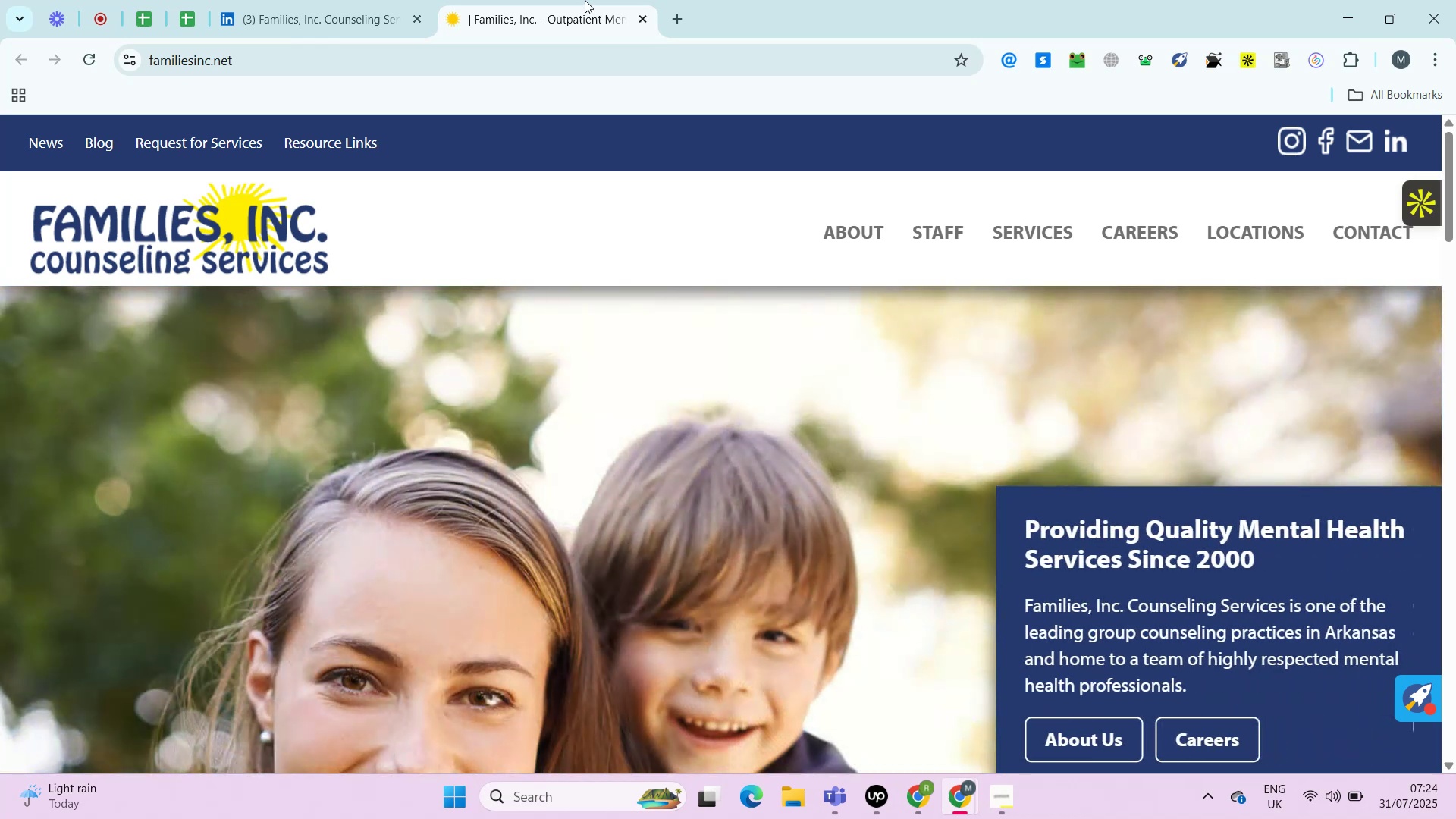 
key(Alt+Control+AltLeft)
 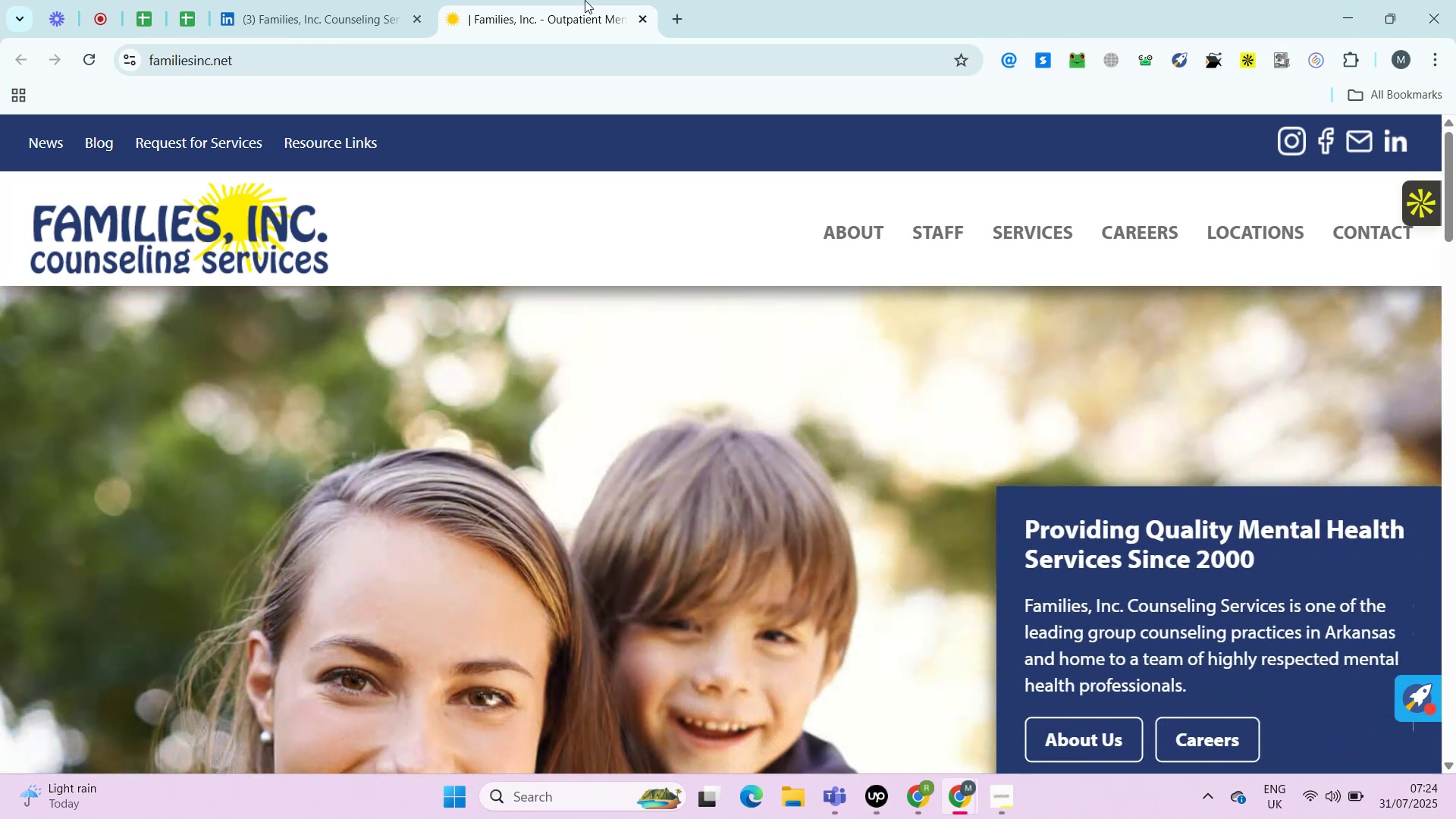 
key(Alt+Control+ControlLeft)
 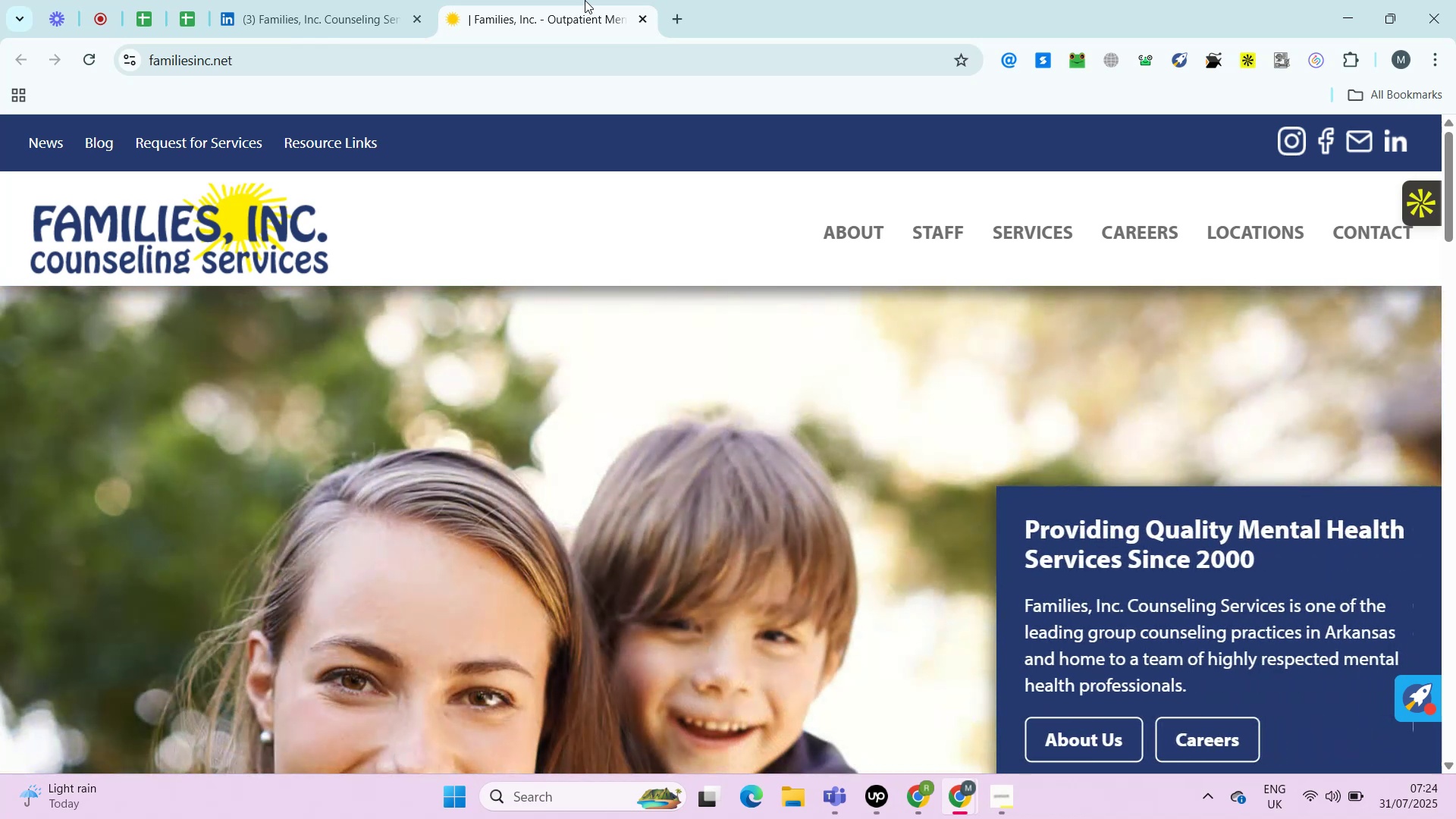 
key(Alt+Control+AltLeft)
 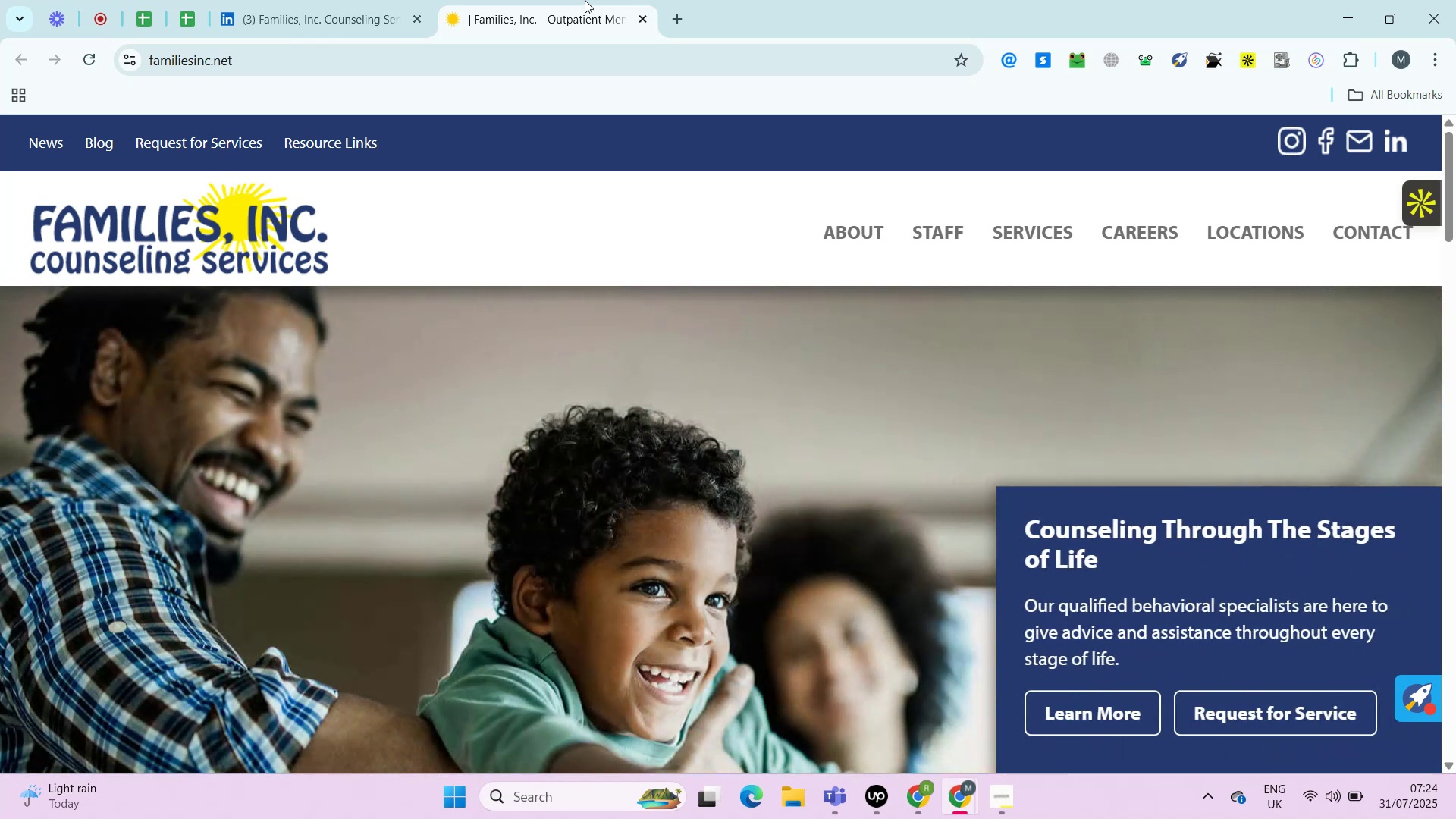 
wait(7.67)
 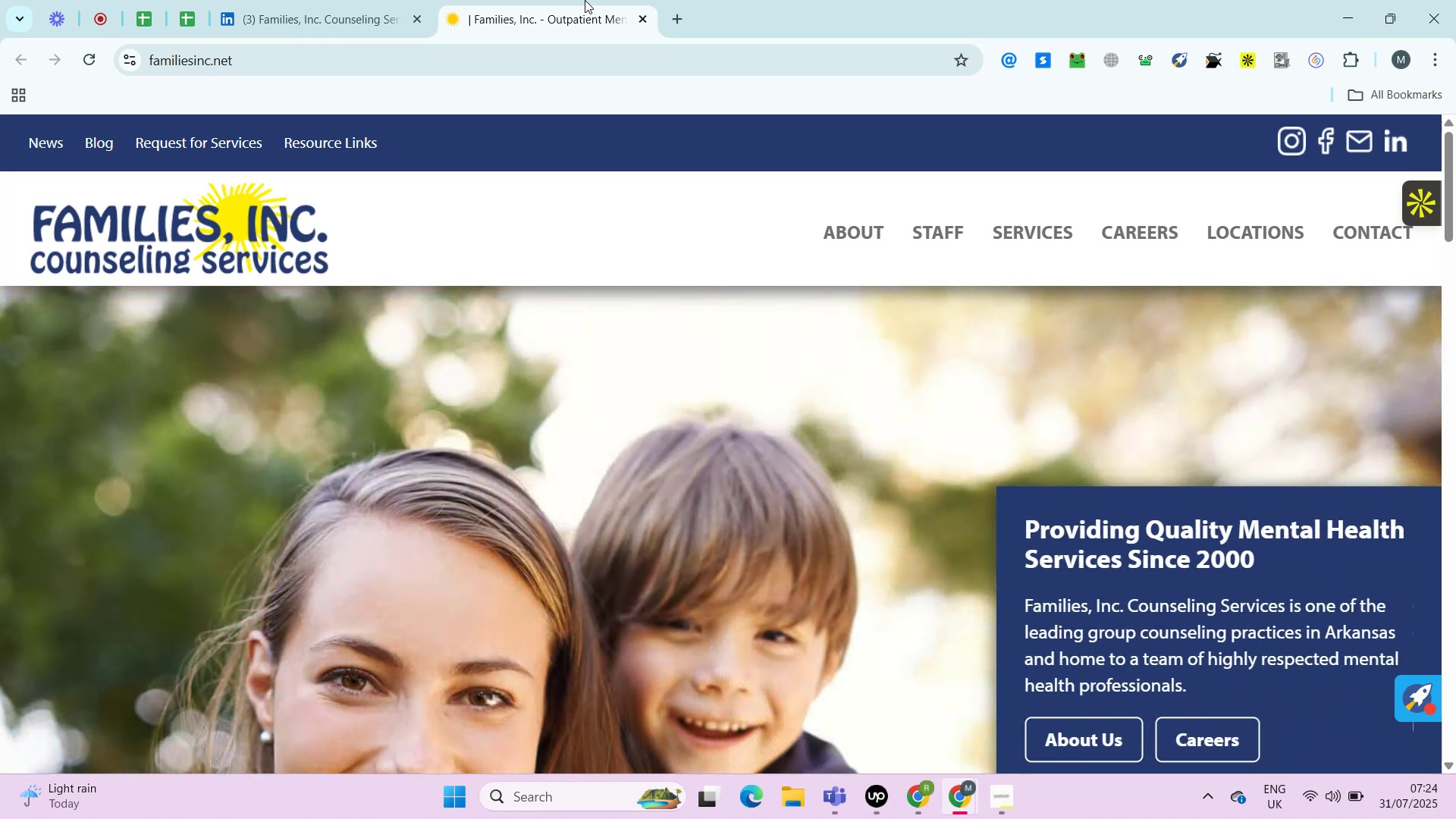 
key(Control+ControlRight)
 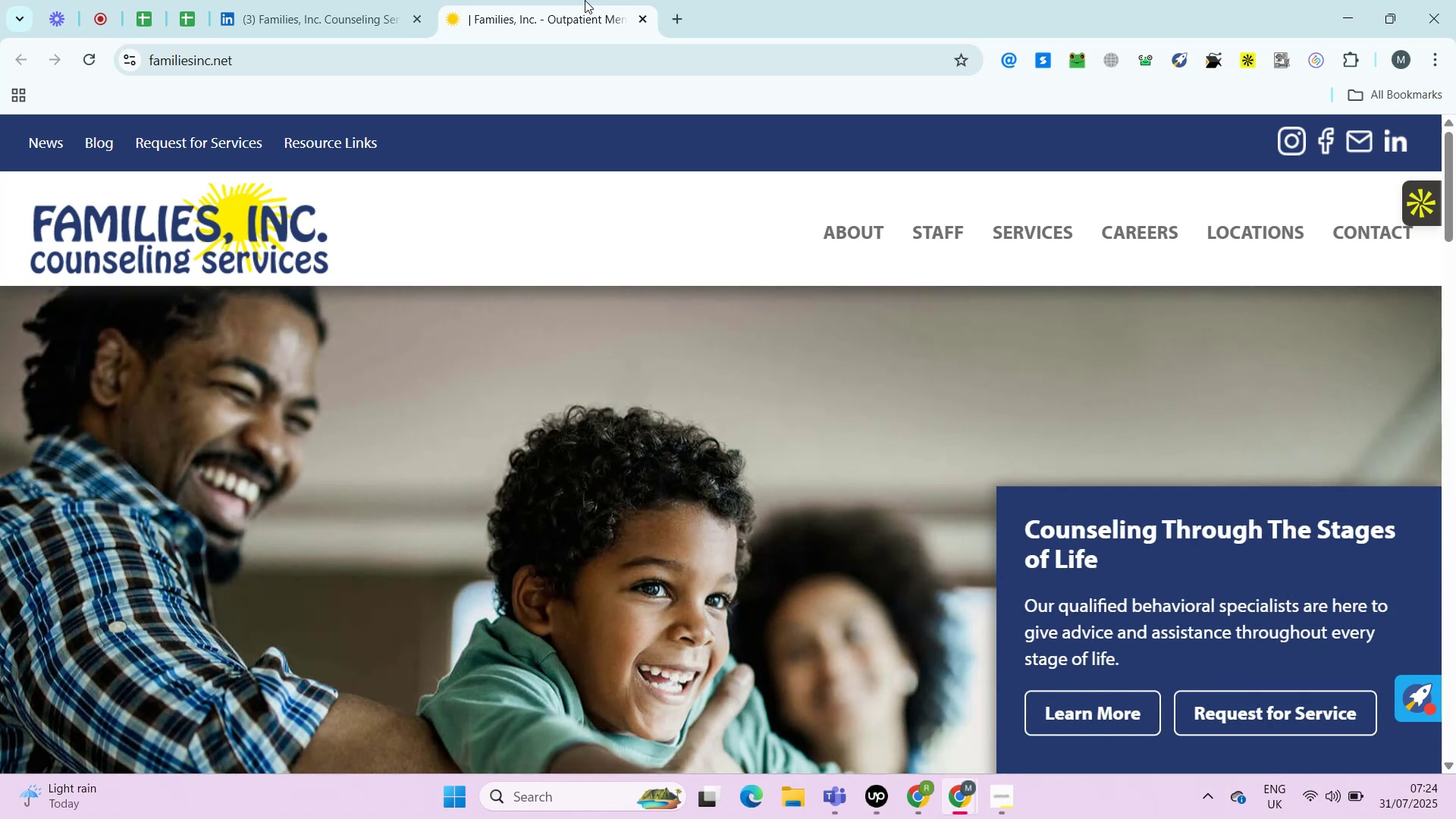 
key(Alt+Control+AltRight)
 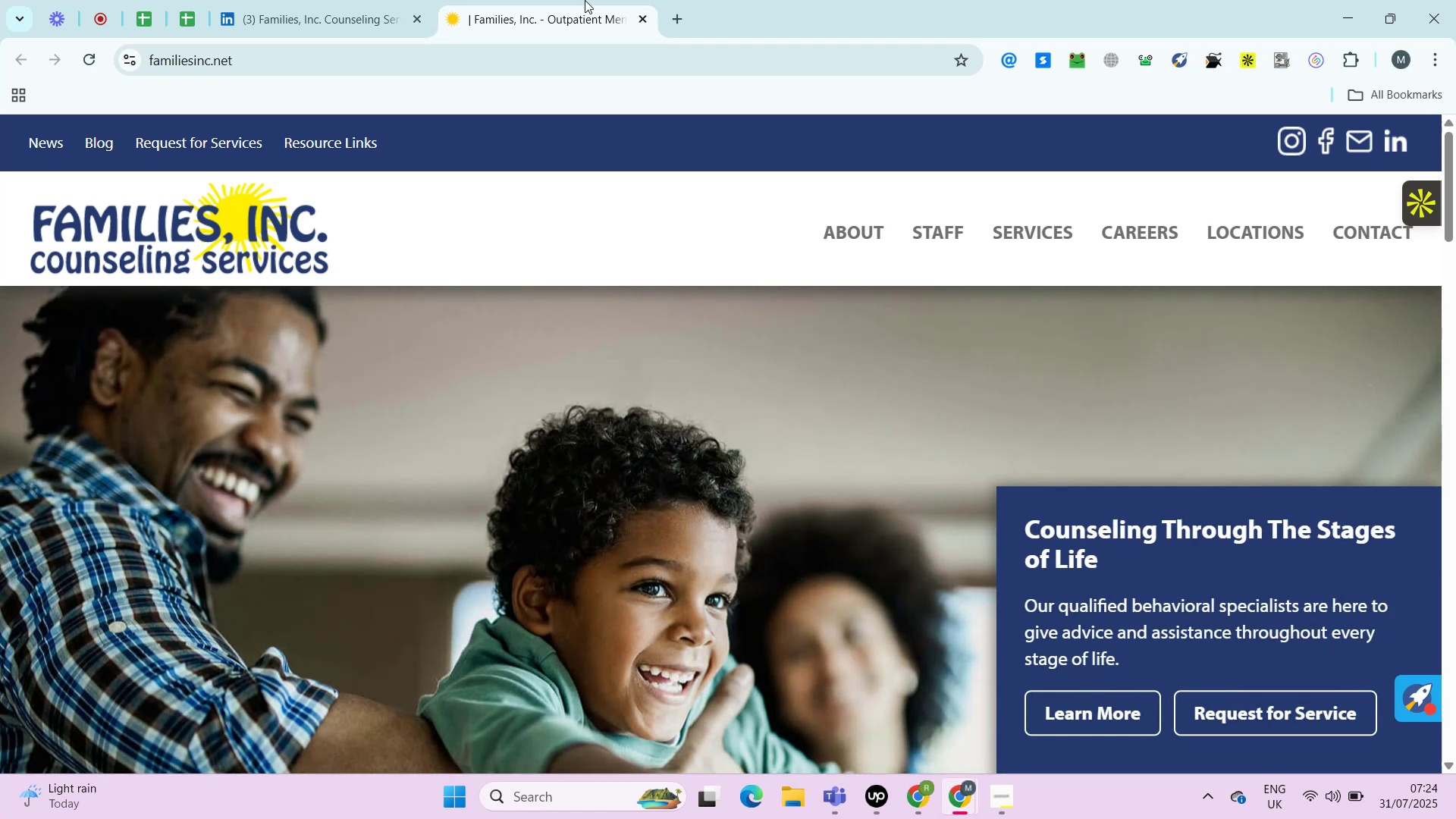 
hold_key(key=ControlRight, duration=0.35)
 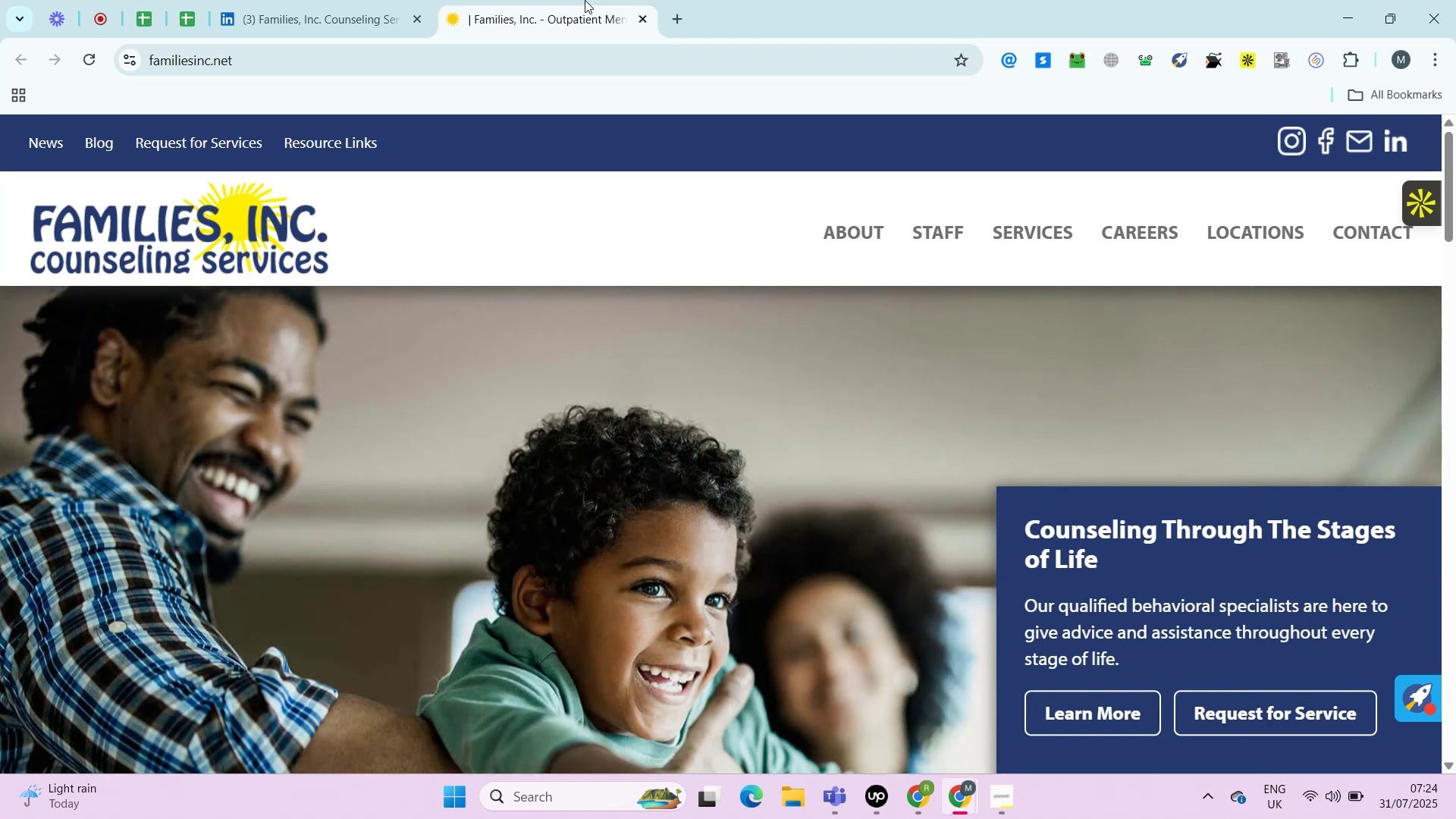 
key(Alt+Control+AltRight)
 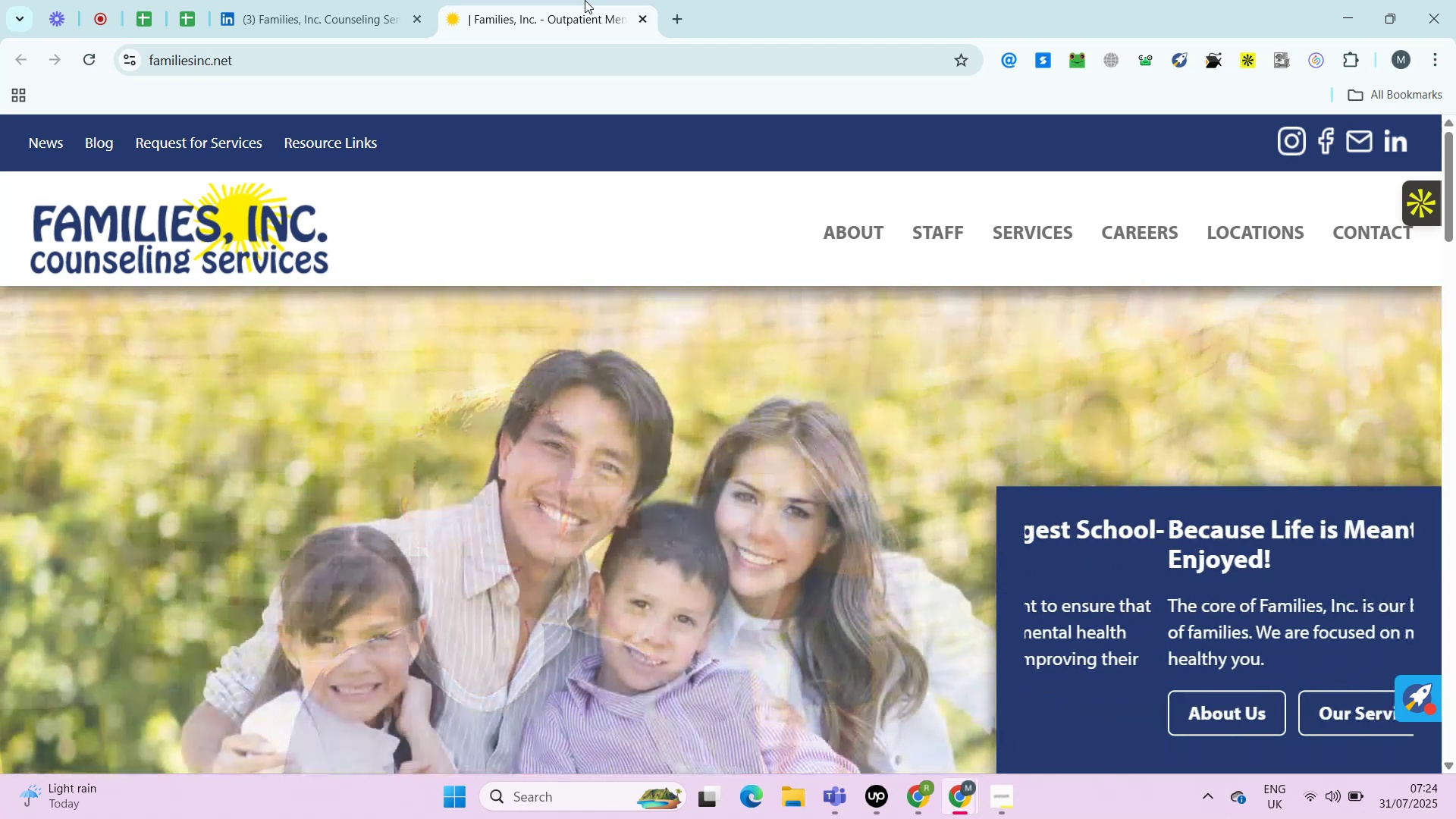 
wait(11.92)
 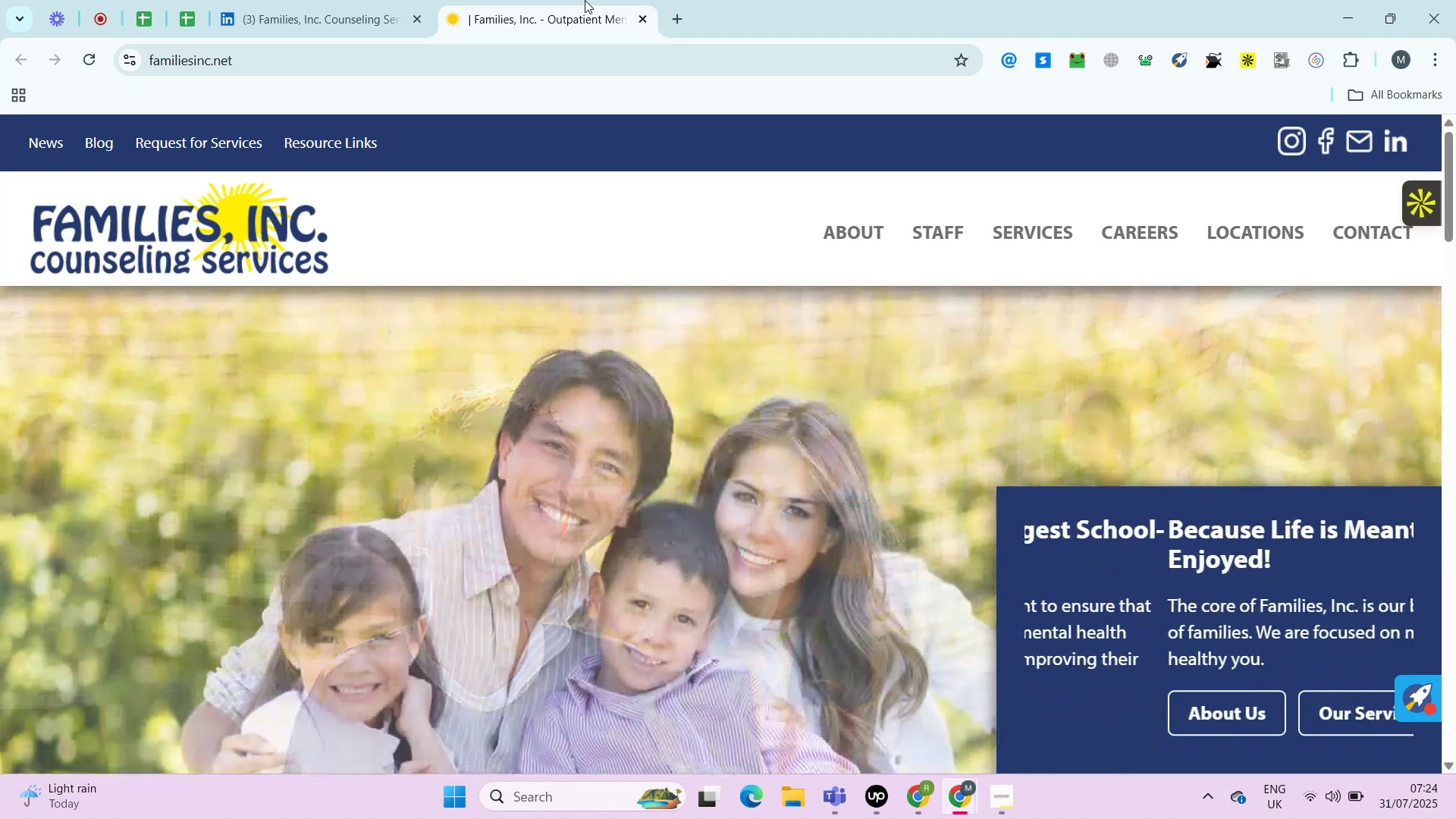 
key(Control+ControlRight)
 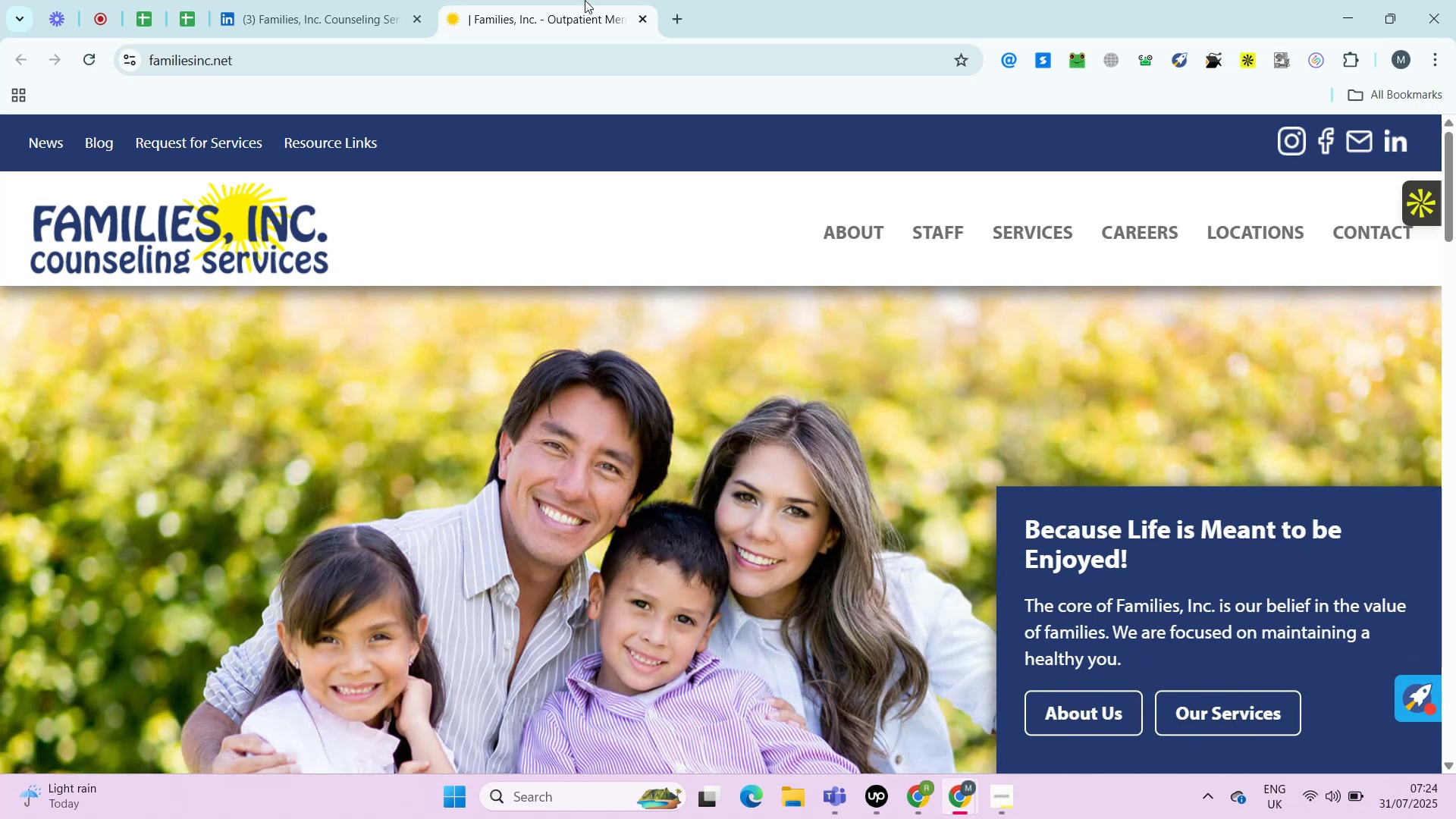 
key(Alt+Control+AltRight)
 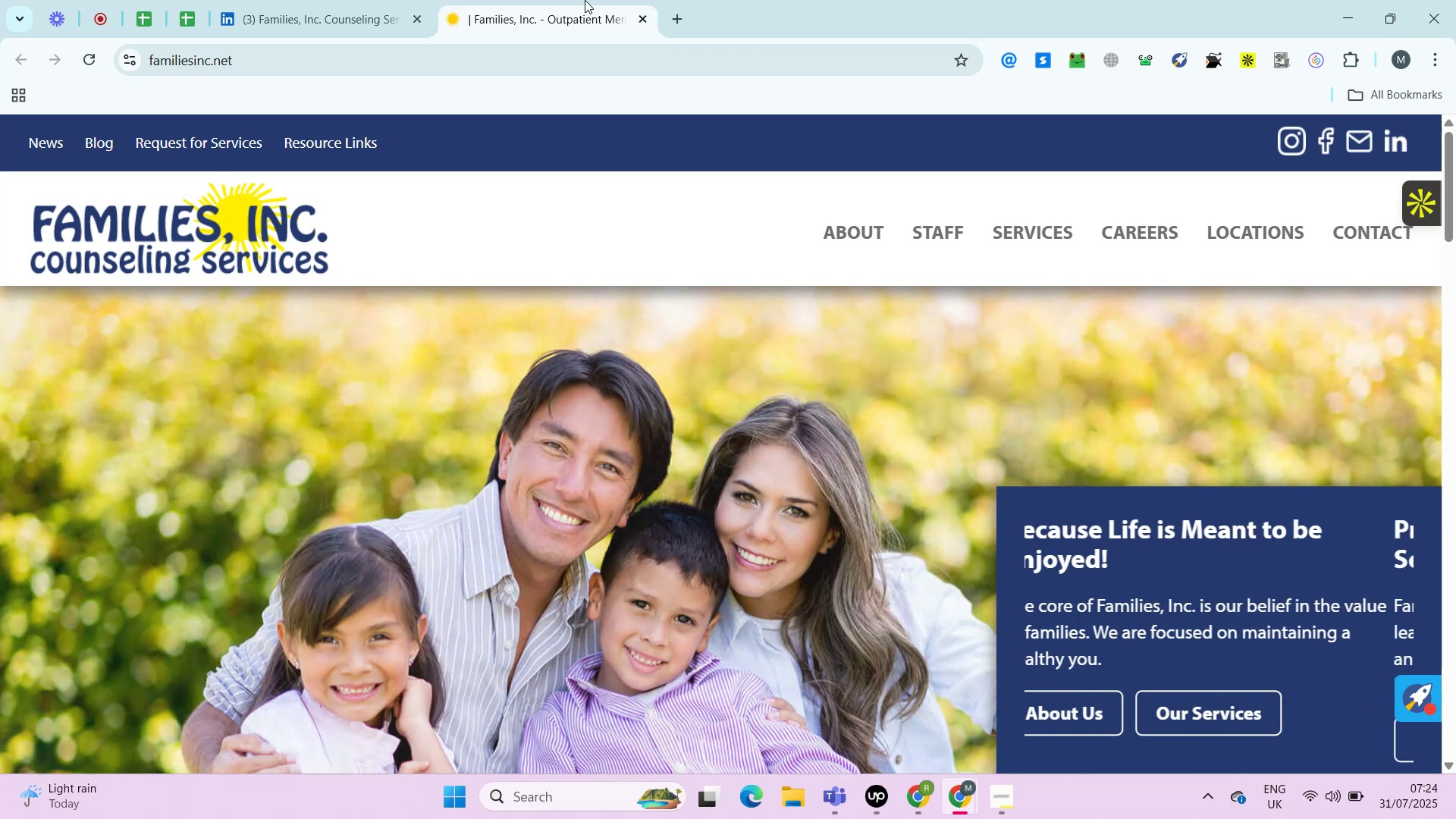 
key(Alt+Control+ControlRight)
 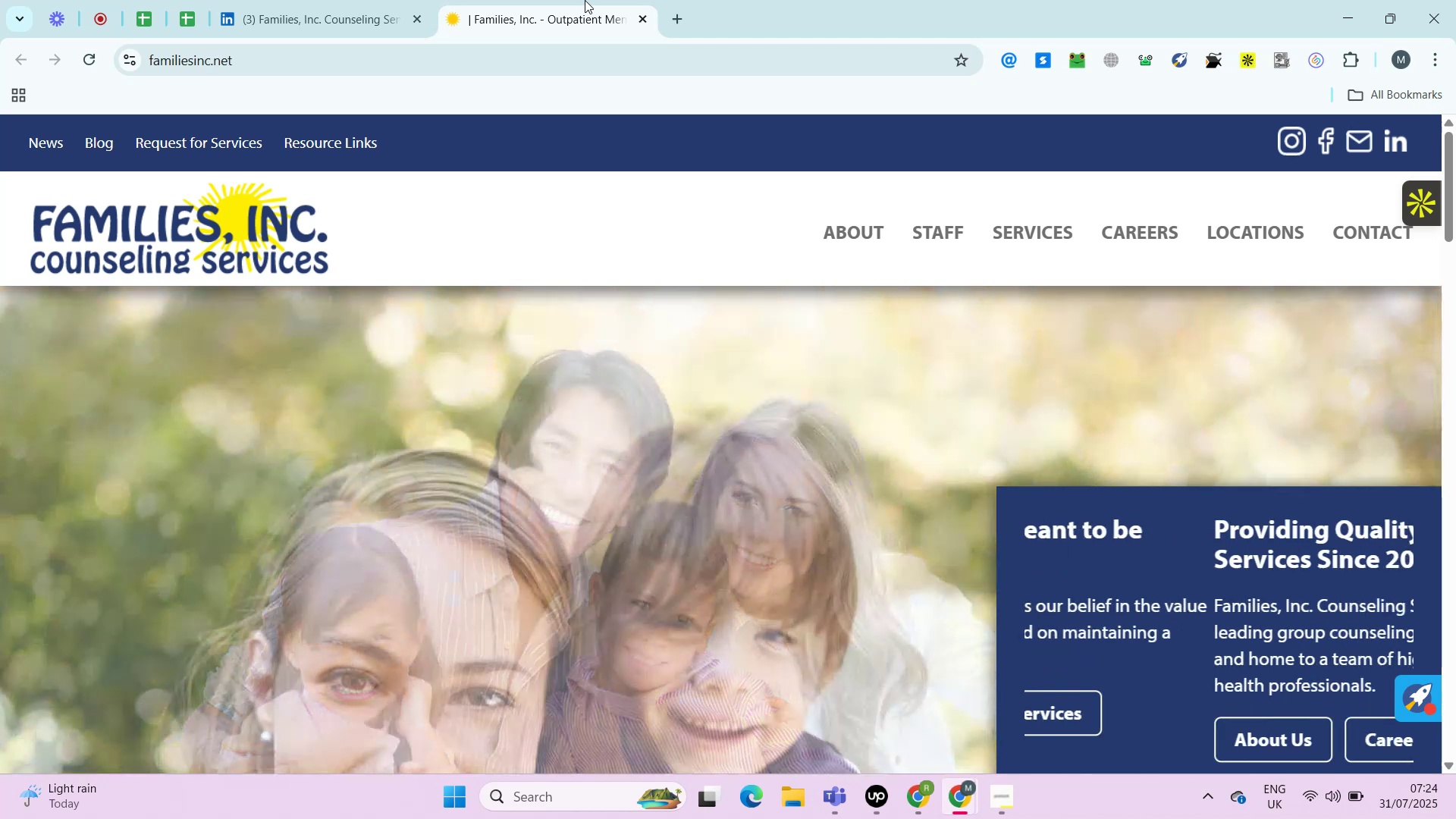 
key(Alt+Control+AltRight)
 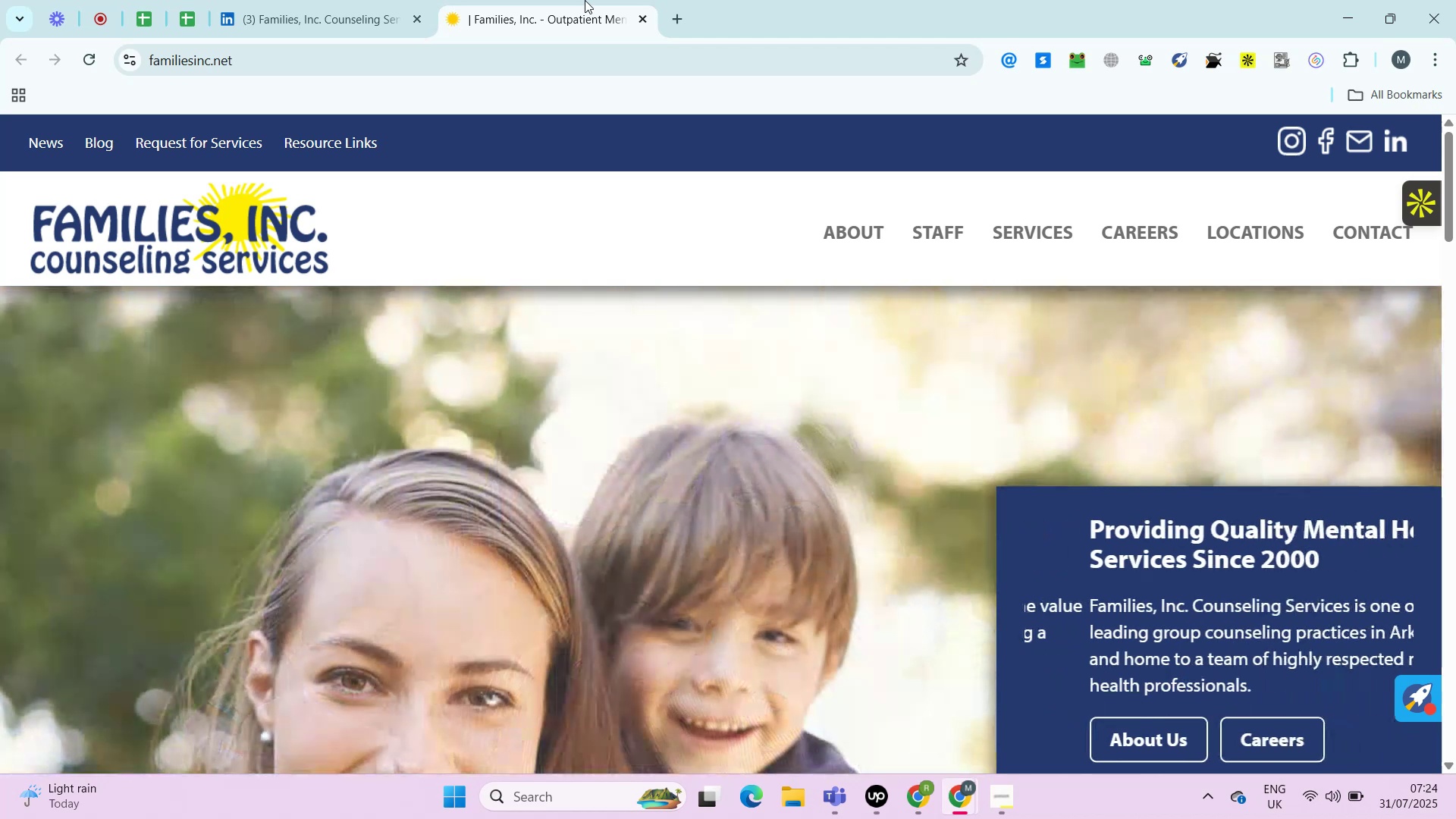 
key(Alt+Control+ControlRight)
 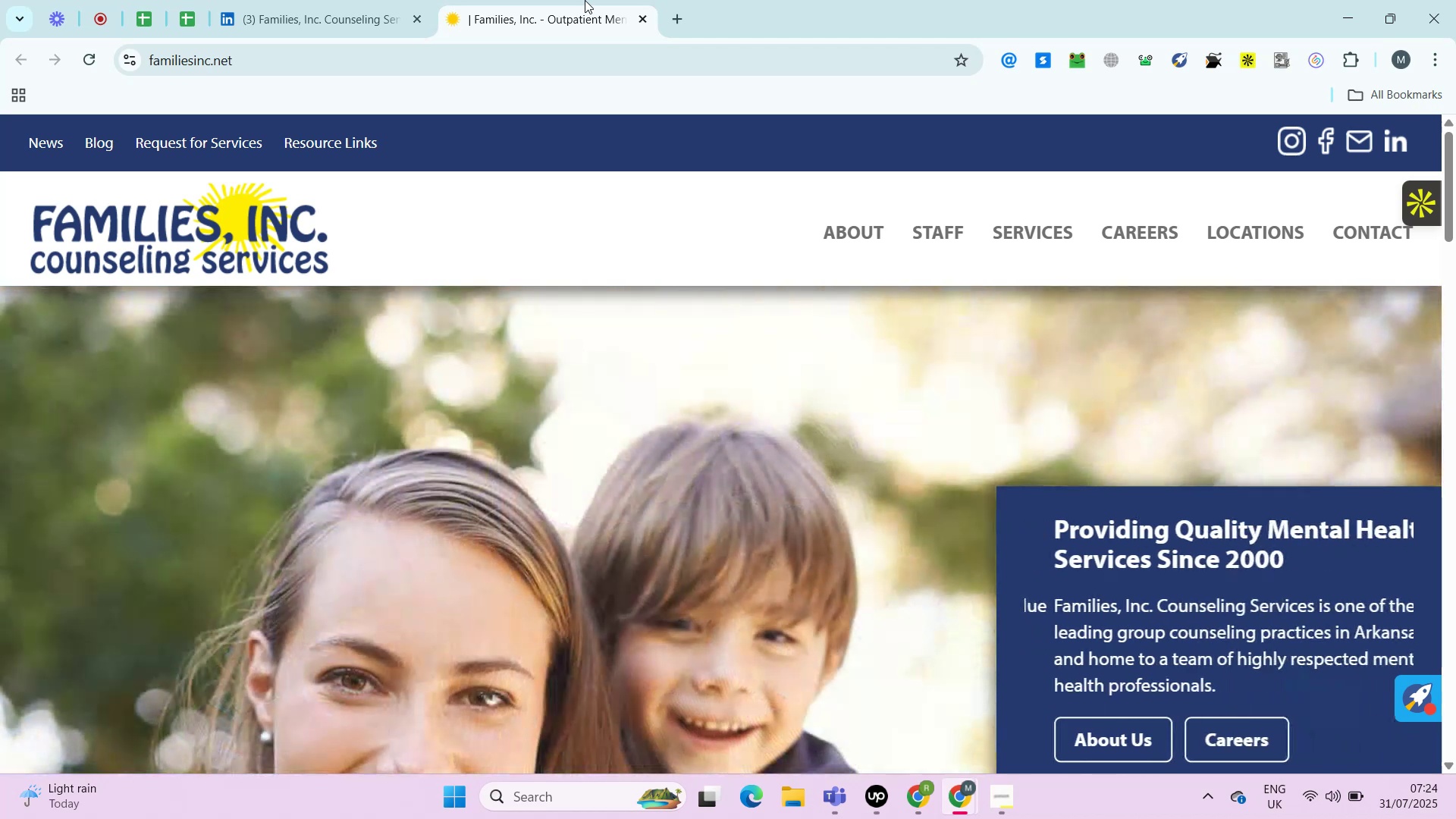 
key(Alt+Control+AltRight)
 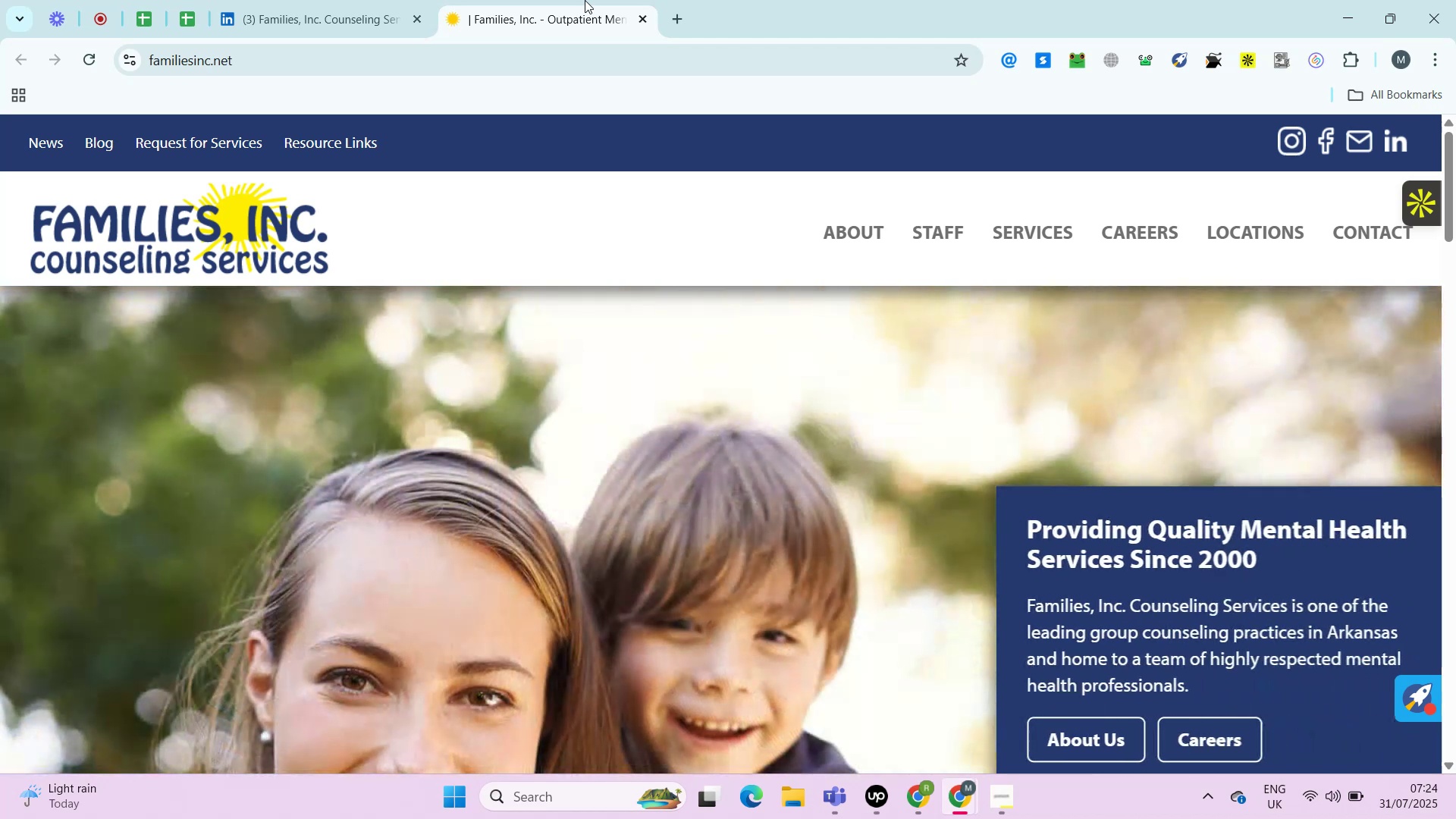 
key(Alt+Control+ControlRight)
 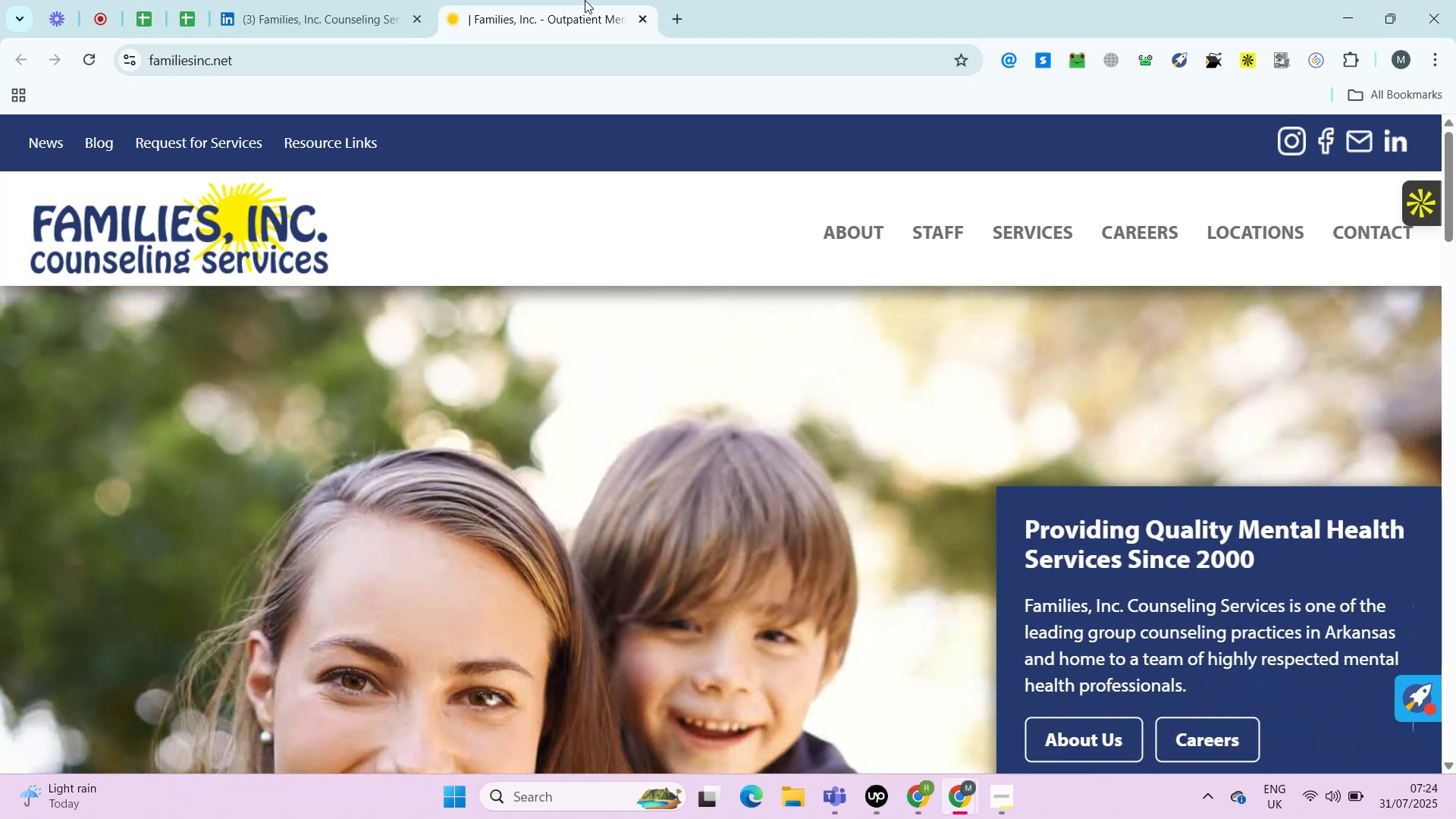 
key(Alt+Control+AltRight)
 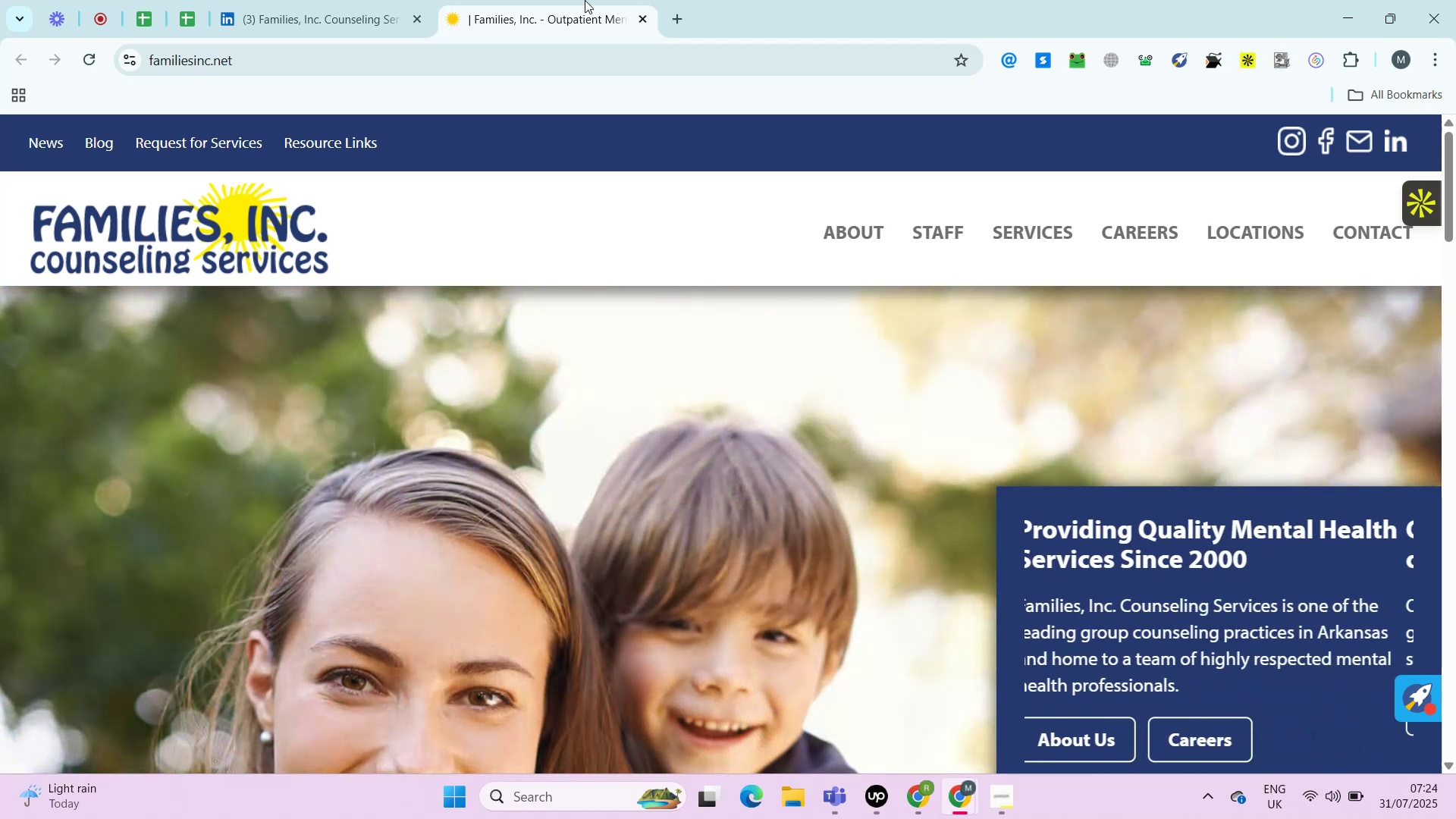 
wait(9.88)
 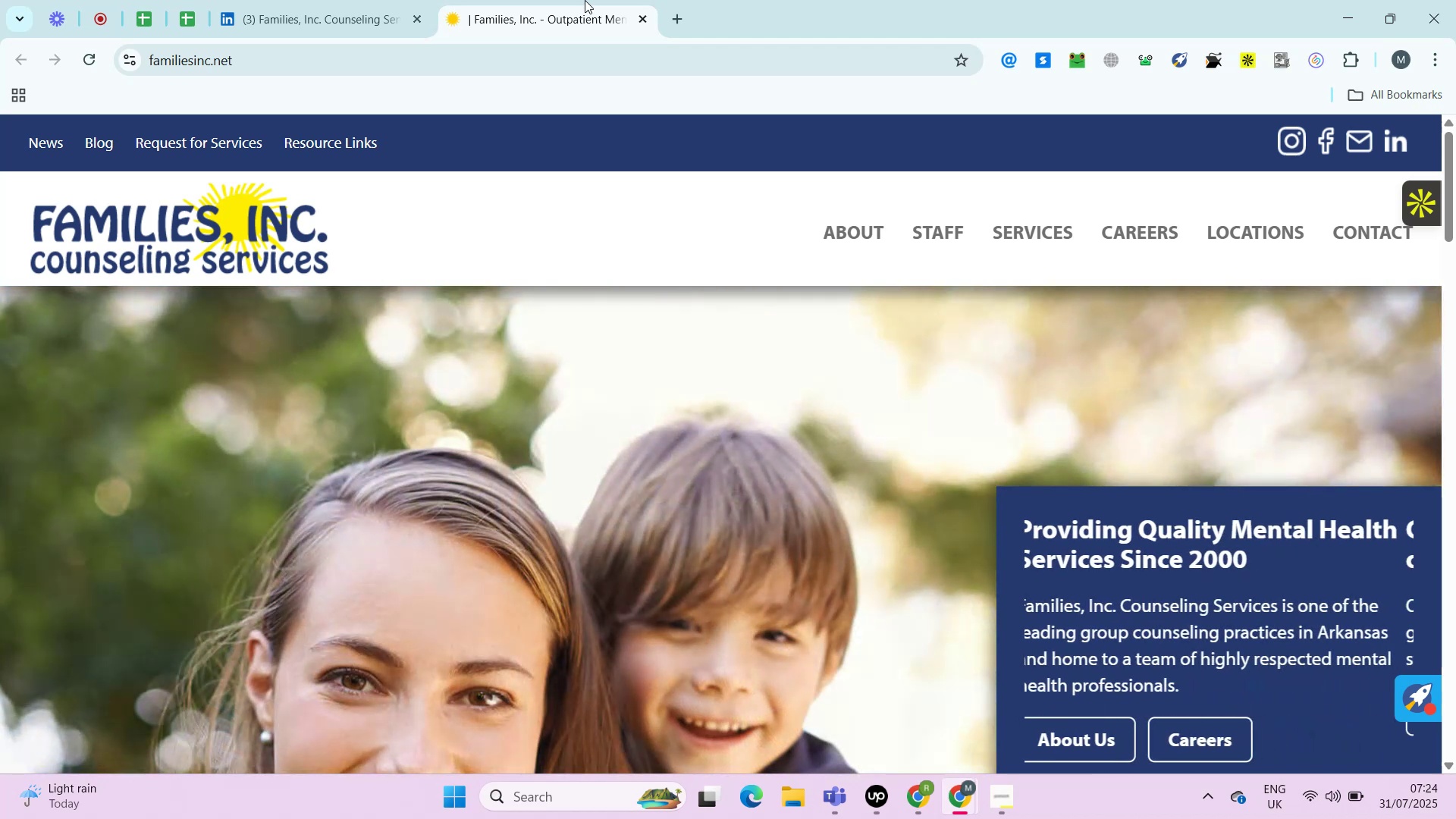 
hold_key(key=ControlLeft, duration=0.33)
 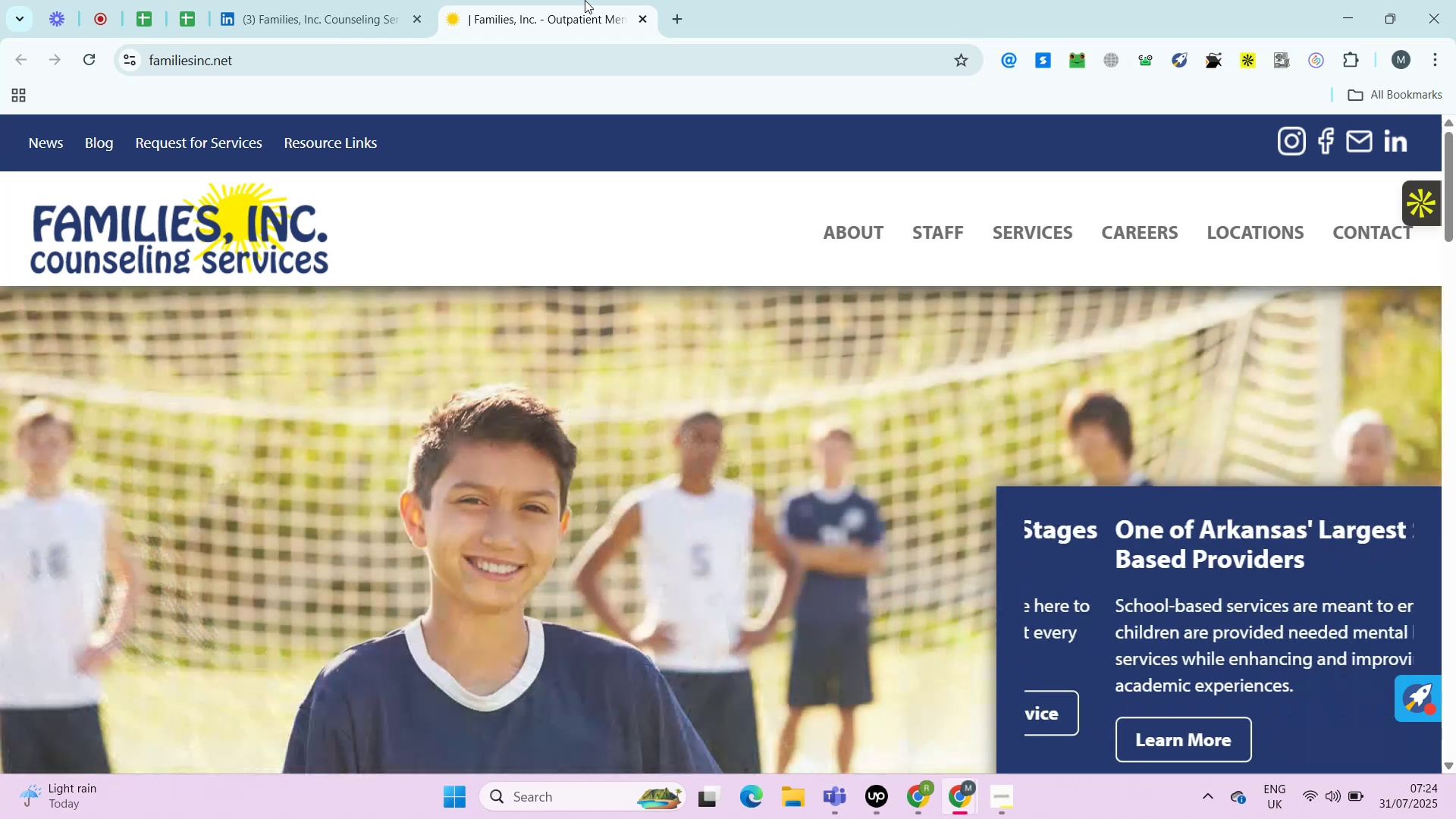 
key(Alt+Control+AltLeft)
 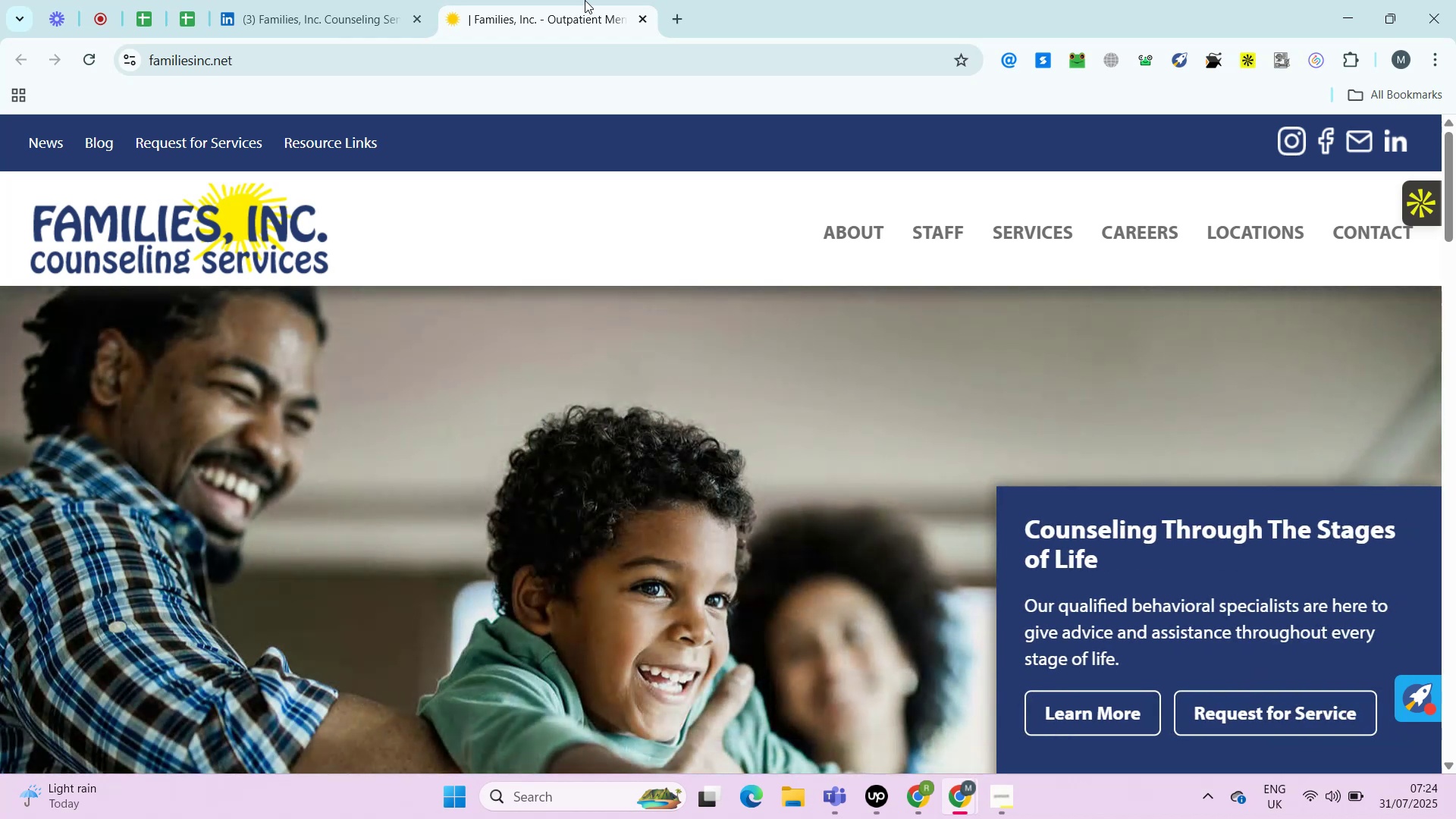 
key(Control+ControlLeft)
 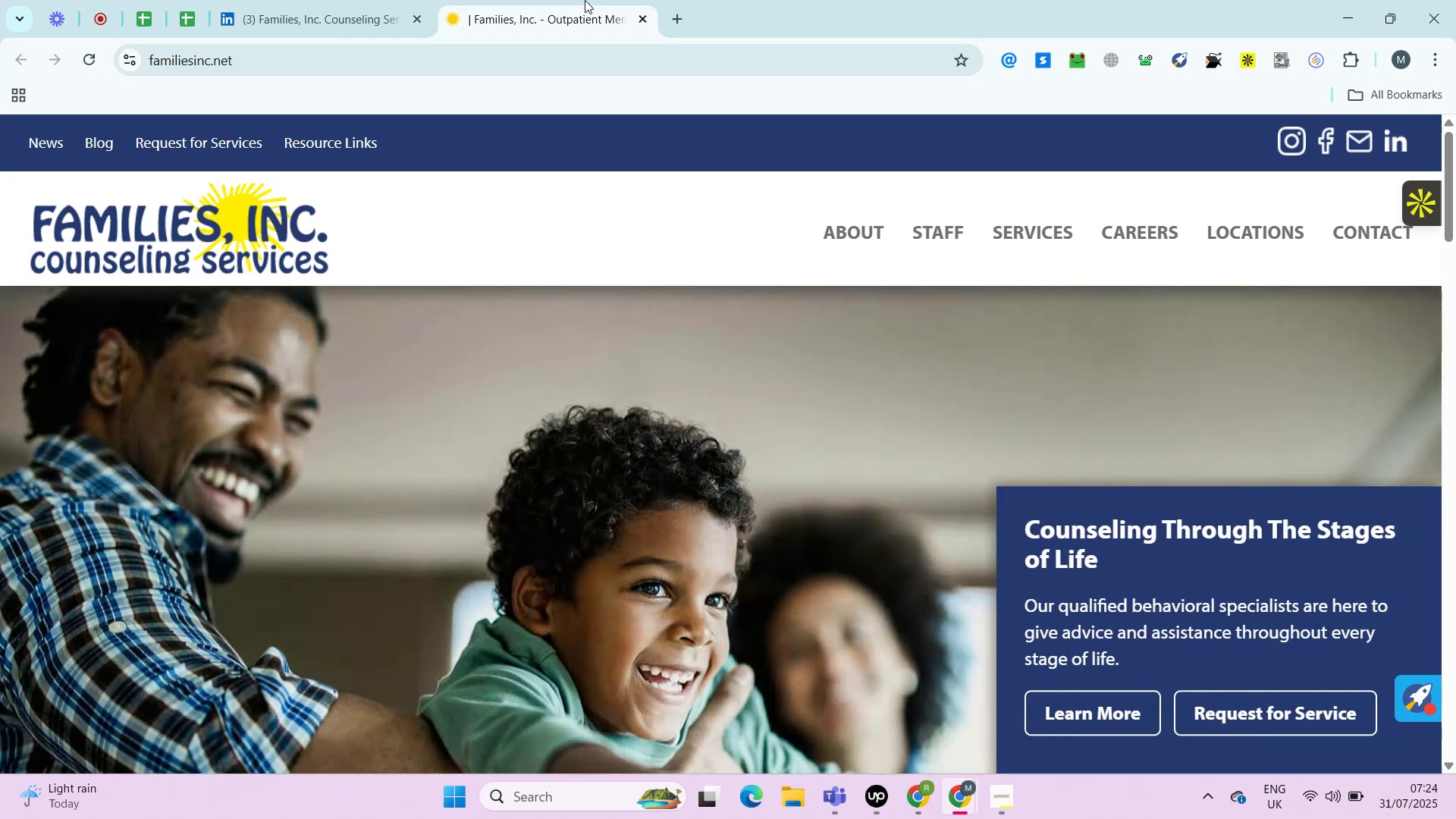 
key(Alt+Control+AltLeft)
 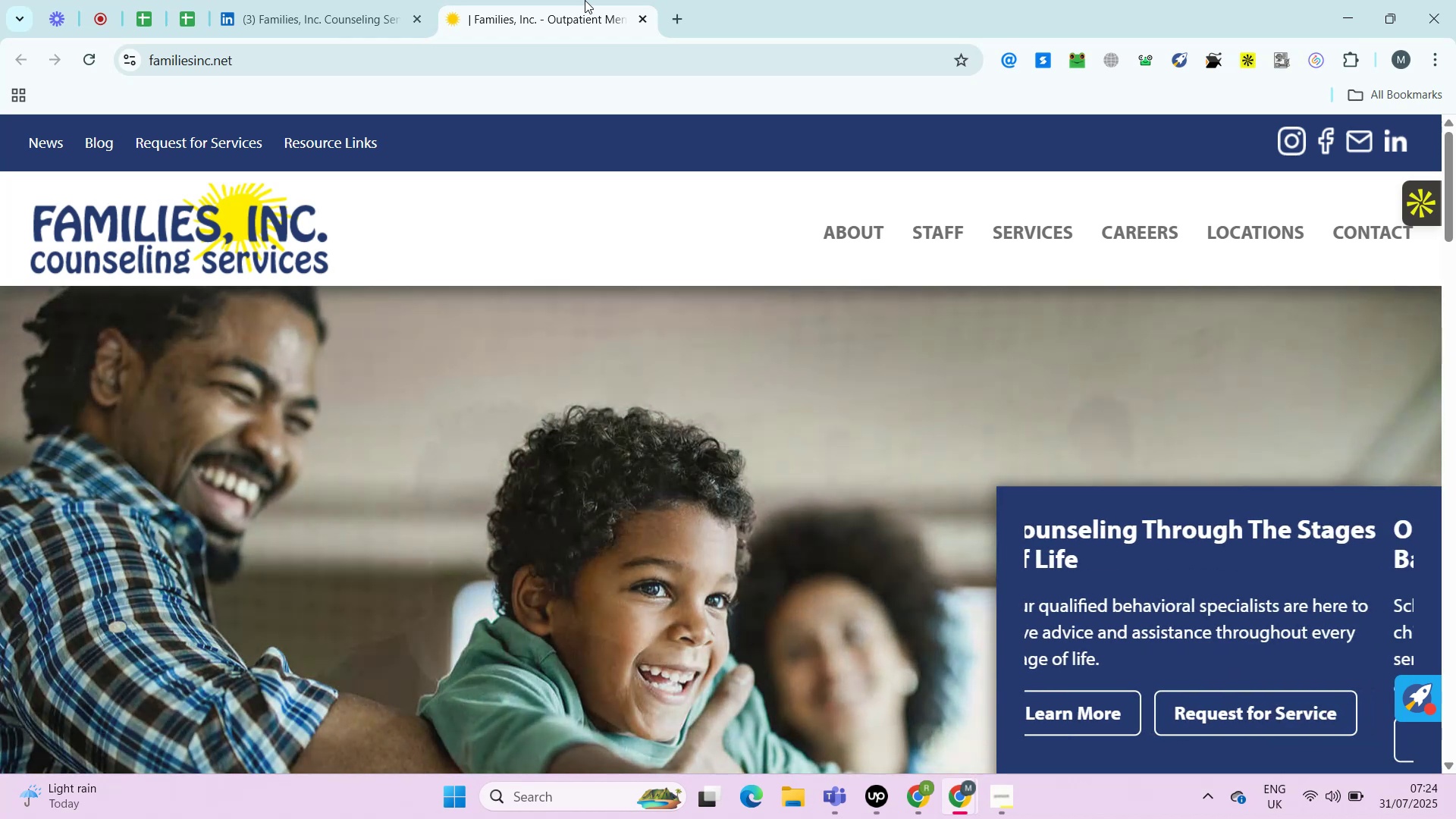 
key(Alt+Control+ControlLeft)
 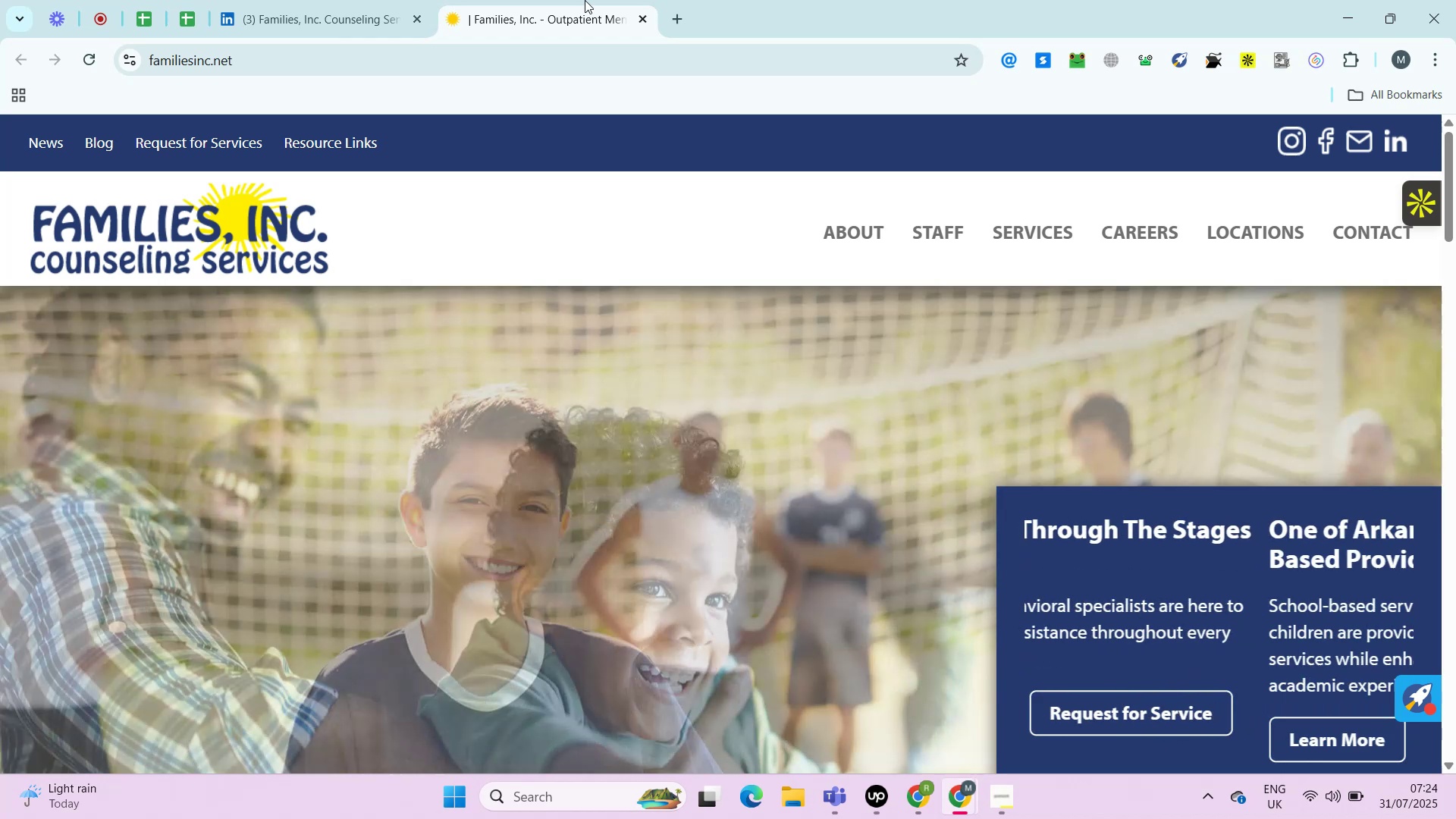 
key(Alt+Control+AltLeft)
 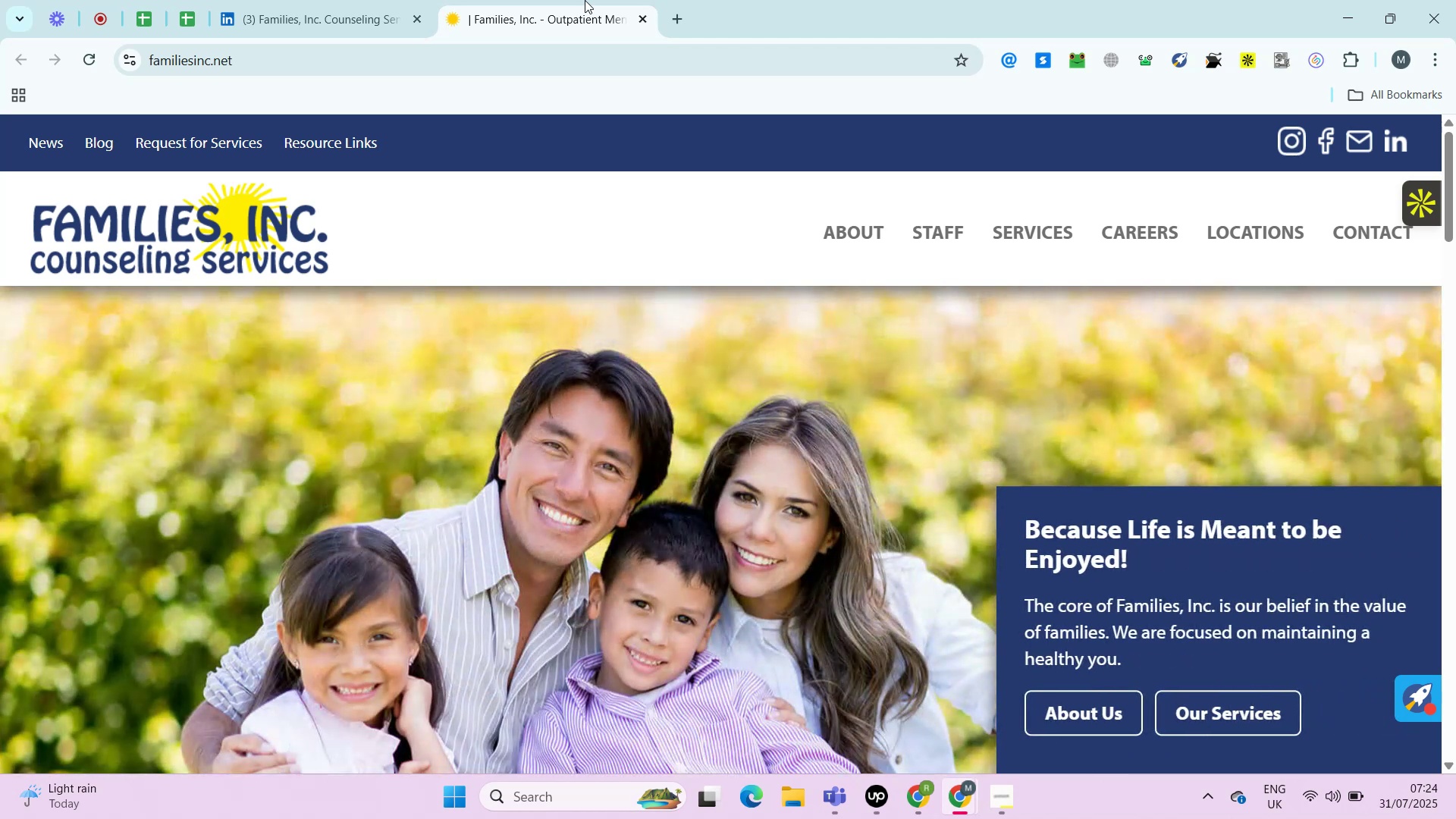 
wait(15.72)
 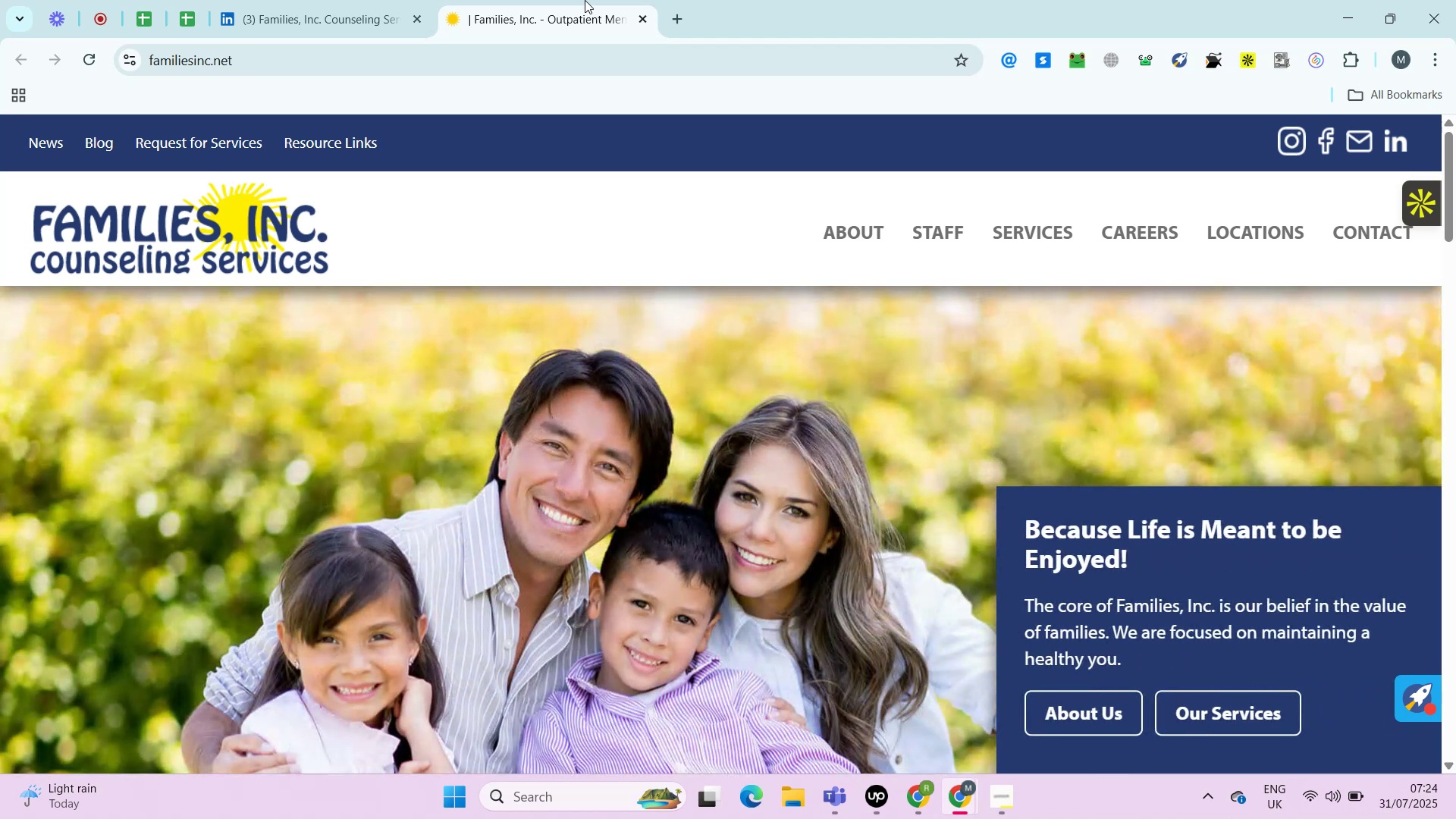 
key(Control+F)
 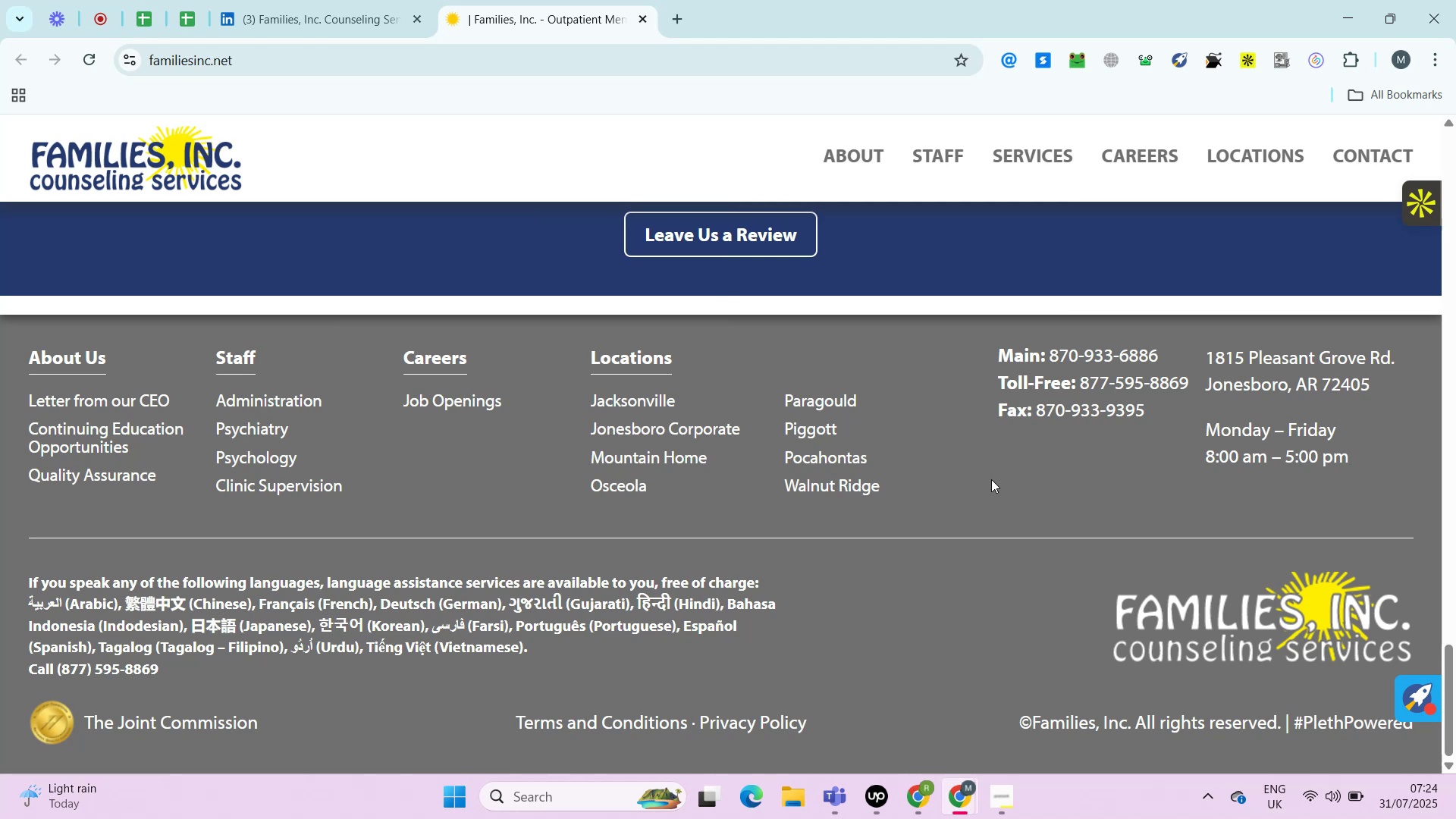 
key(Control+V)
 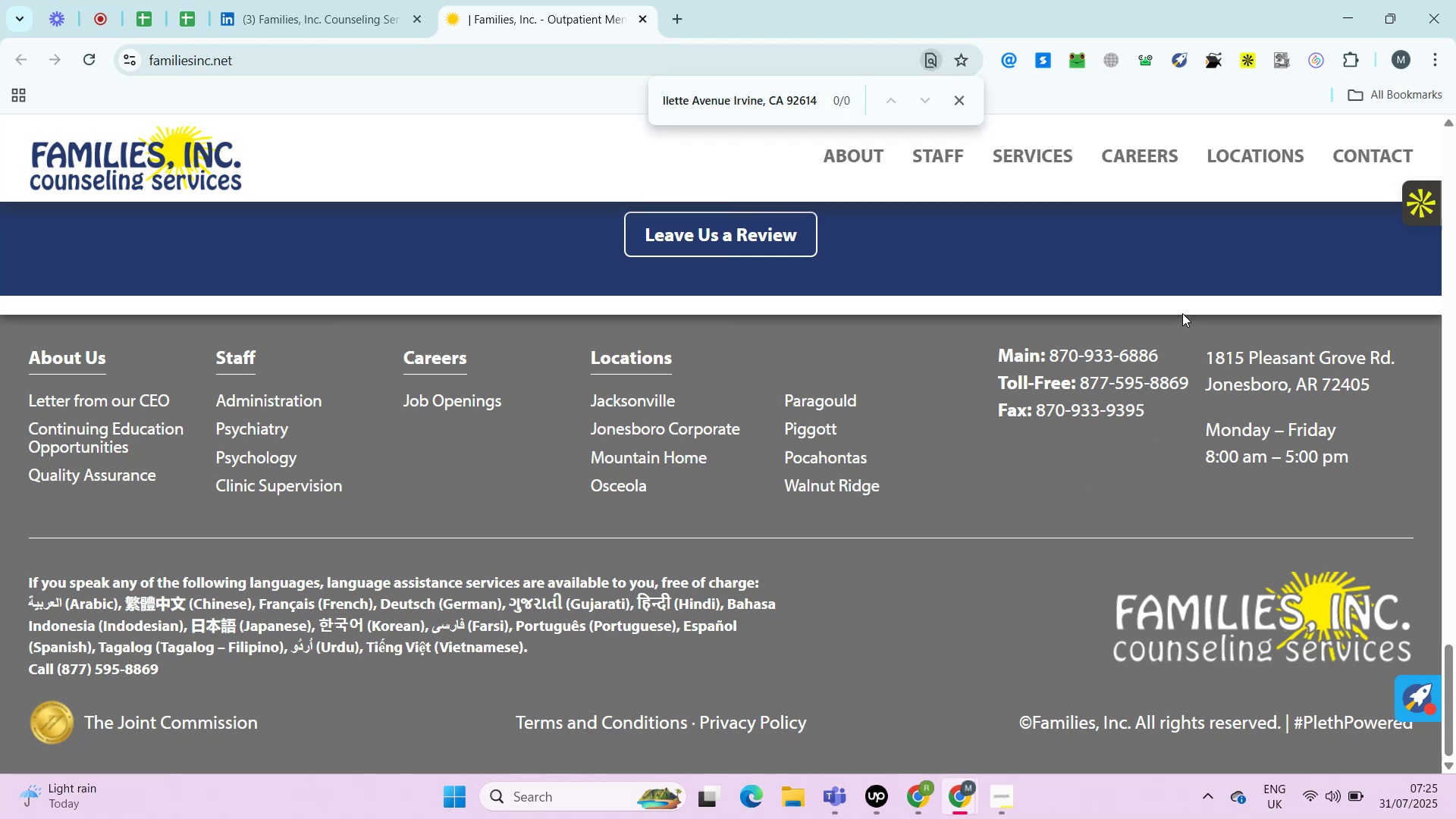 
left_click_drag(start_coordinate=[1172, 351], to_coordinate=[1052, 351])
 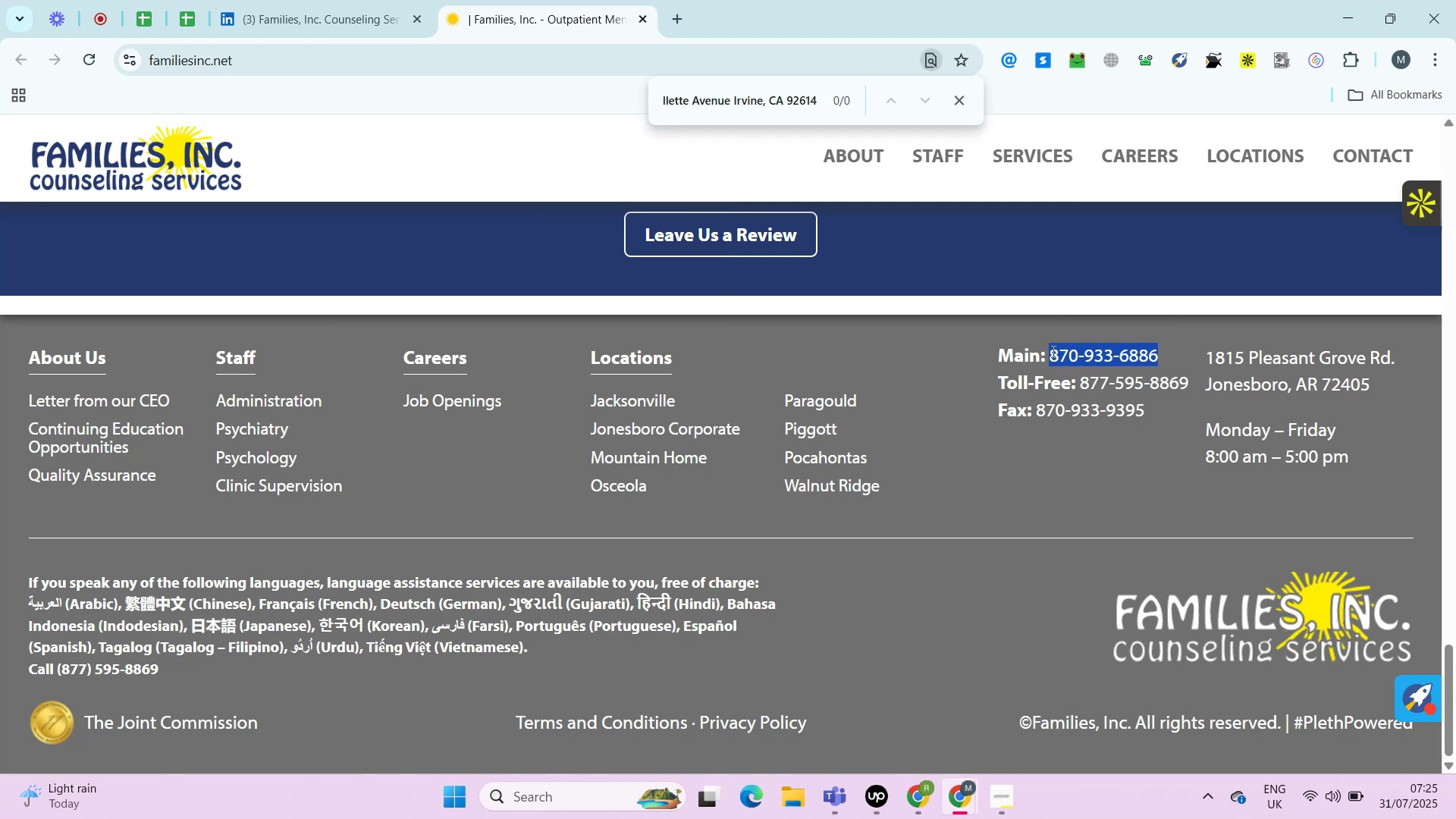 
key(Control+C)
 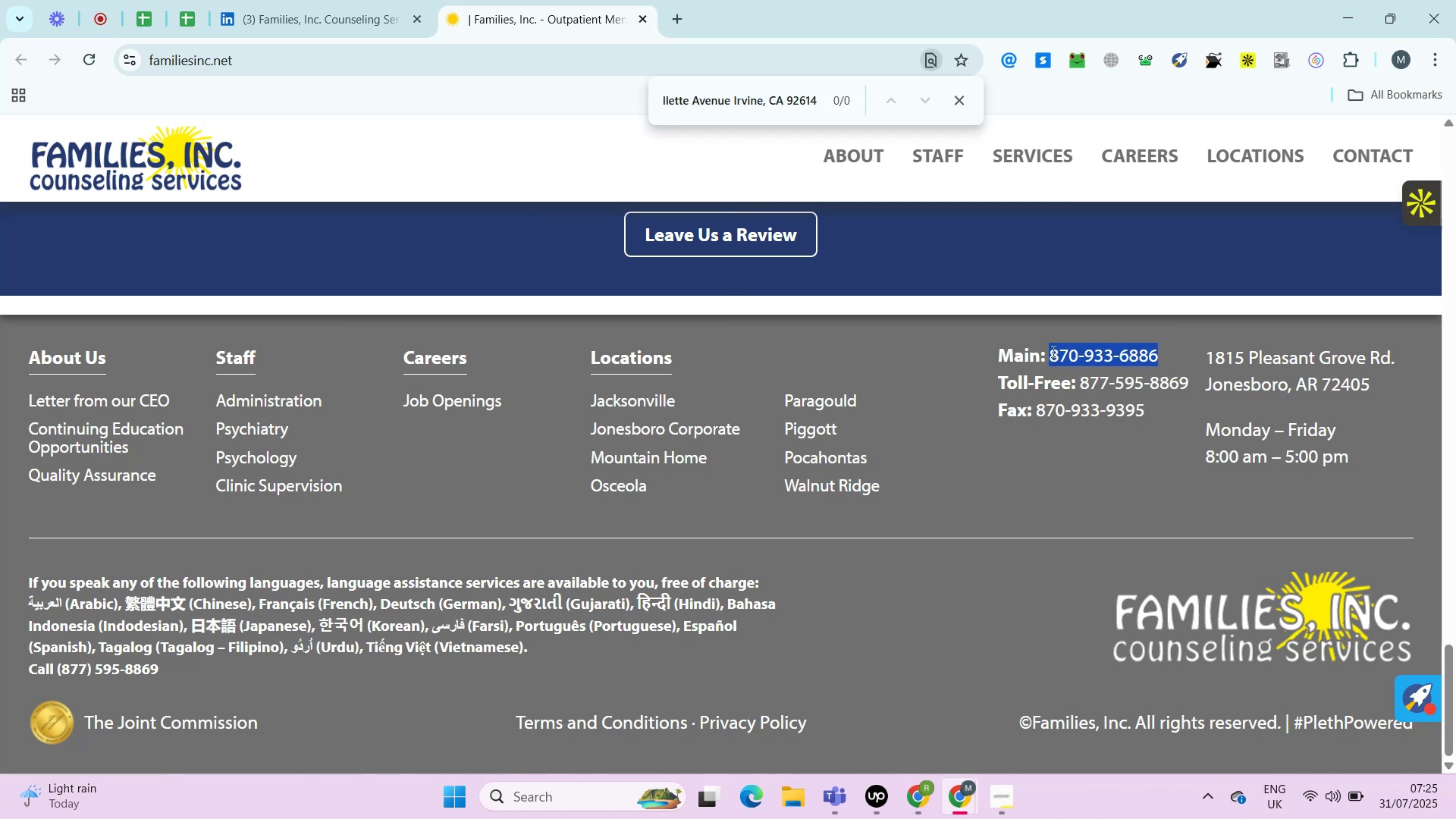 
key(Control+C)
 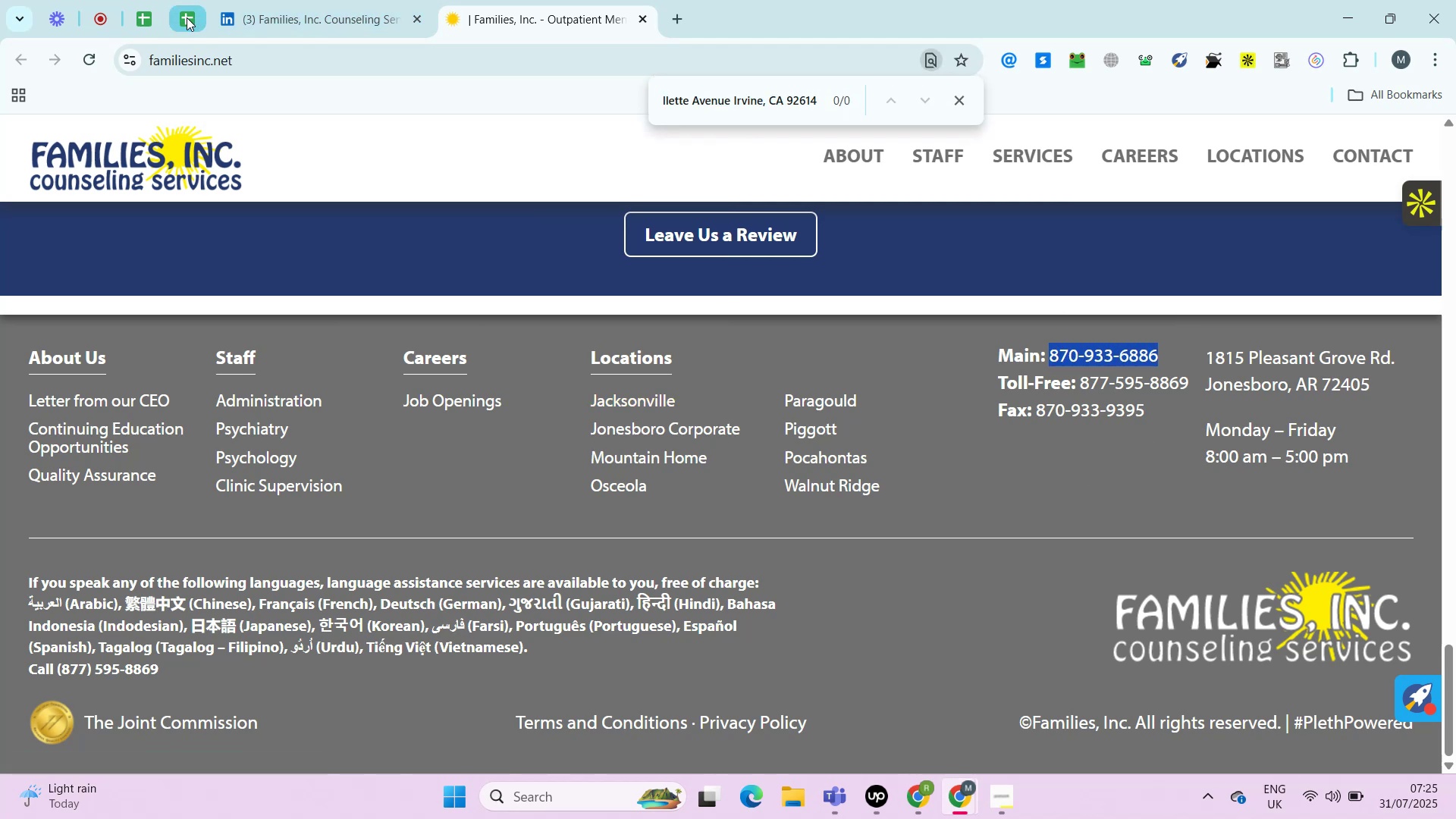 
left_click([187, 17])
 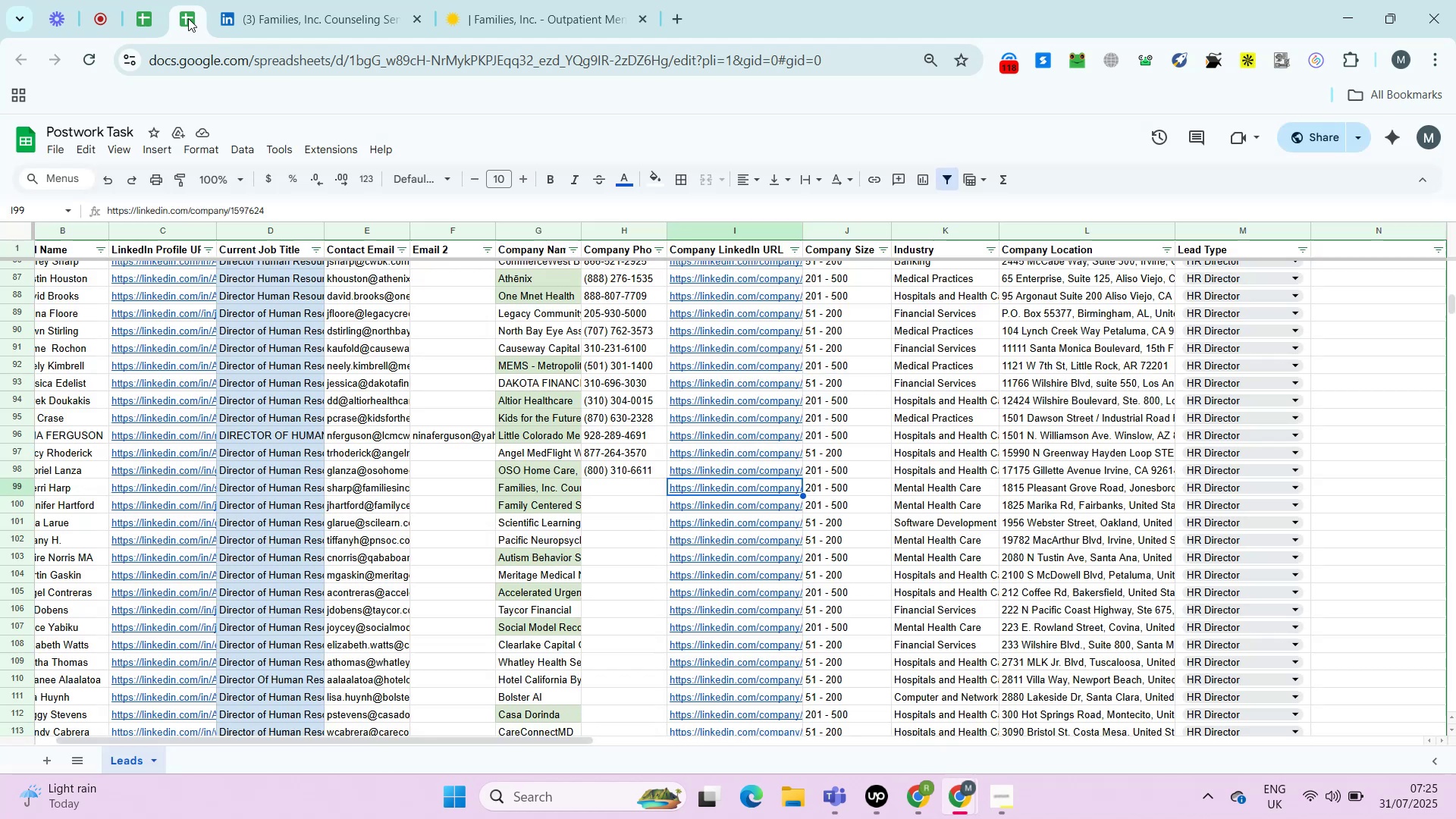 
key(ArrowLeft)
 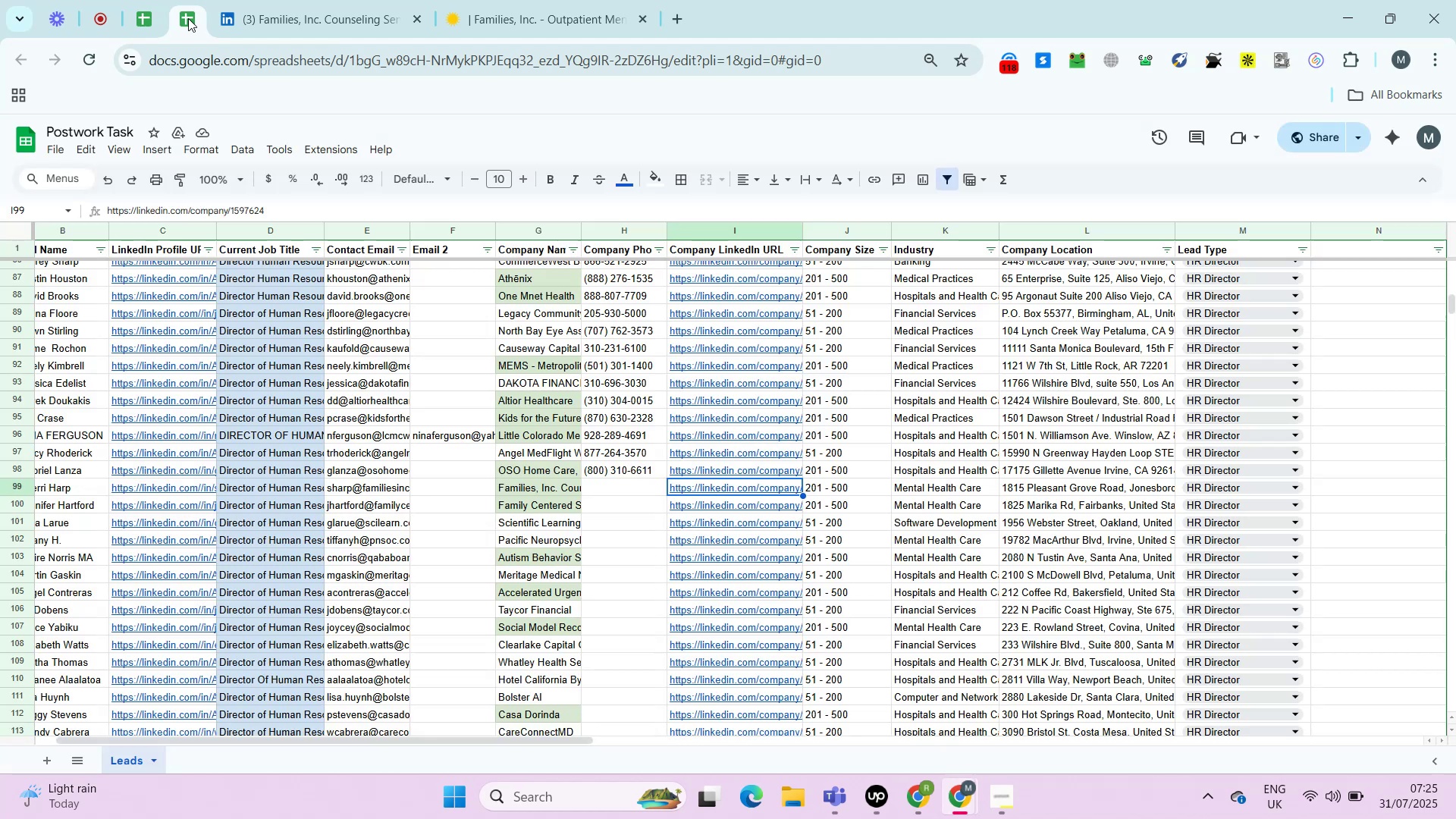 
key(Control+ControlLeft)
 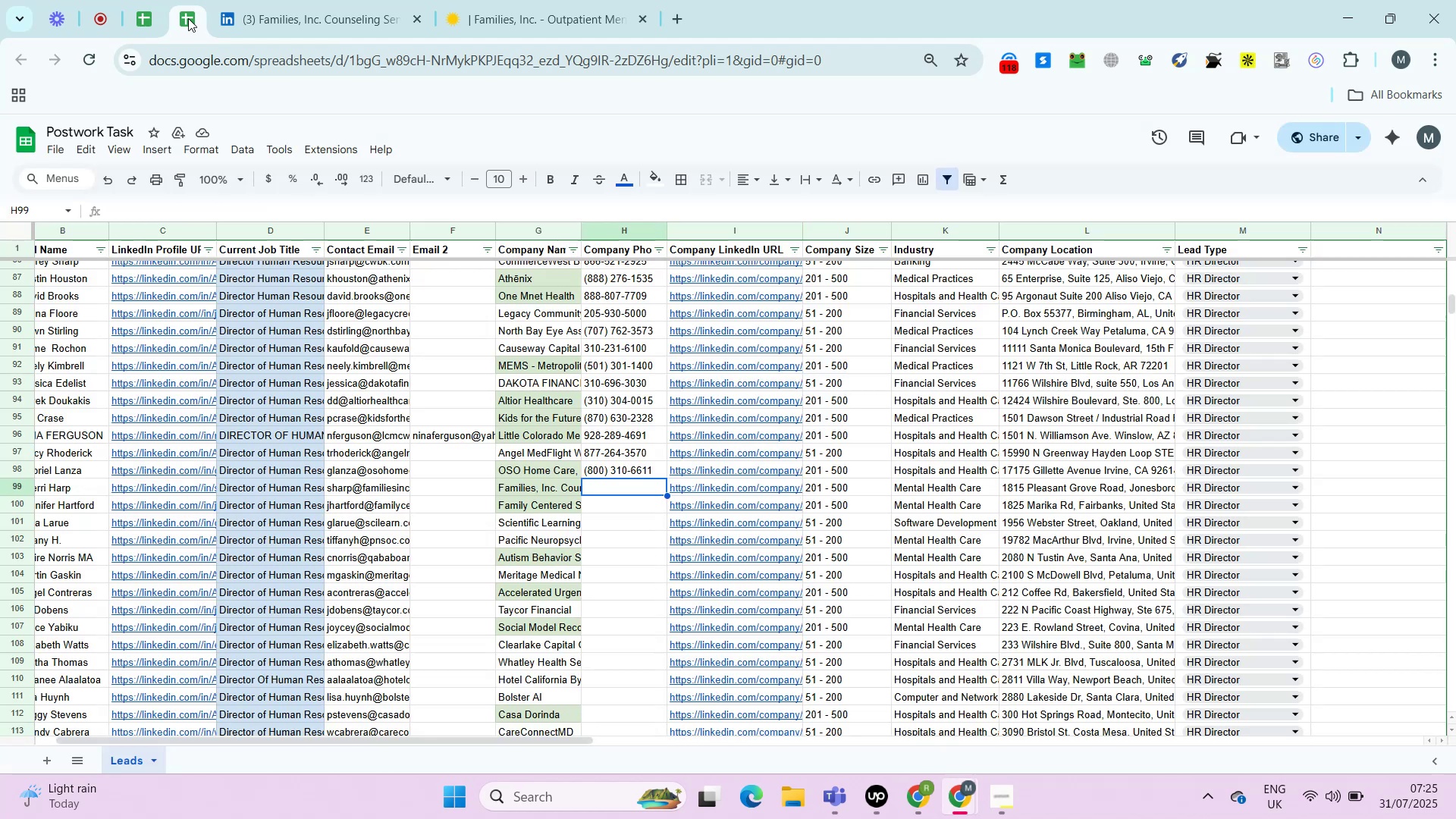 
key(Control+Shift+ShiftLeft)
 